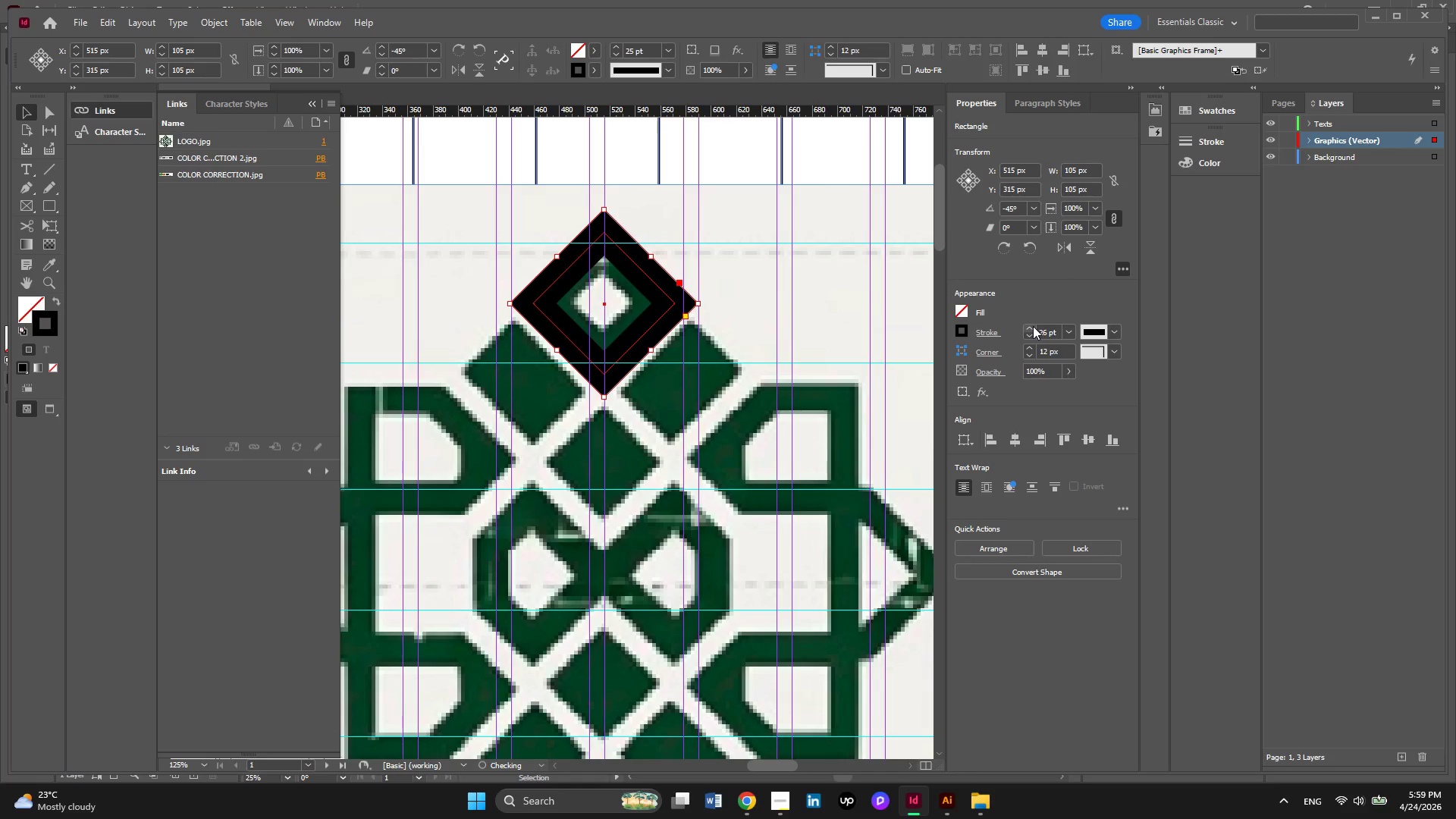 
triple_click([1033, 326])
 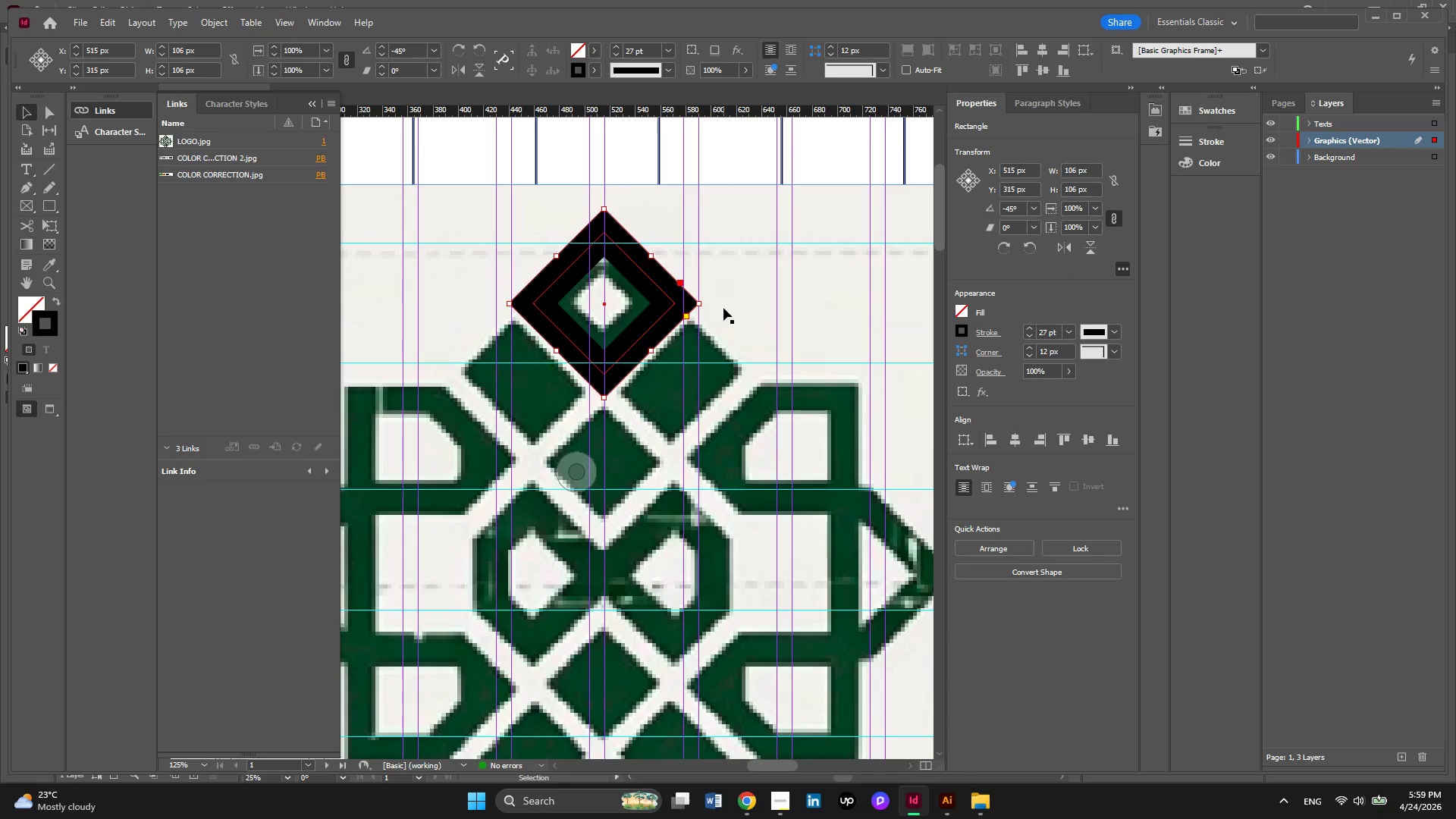 
hold_key(key=ShiftLeft, duration=1.86)
left_click_drag(start_coordinate=[699, 301], to_coordinate=[681, 300])
 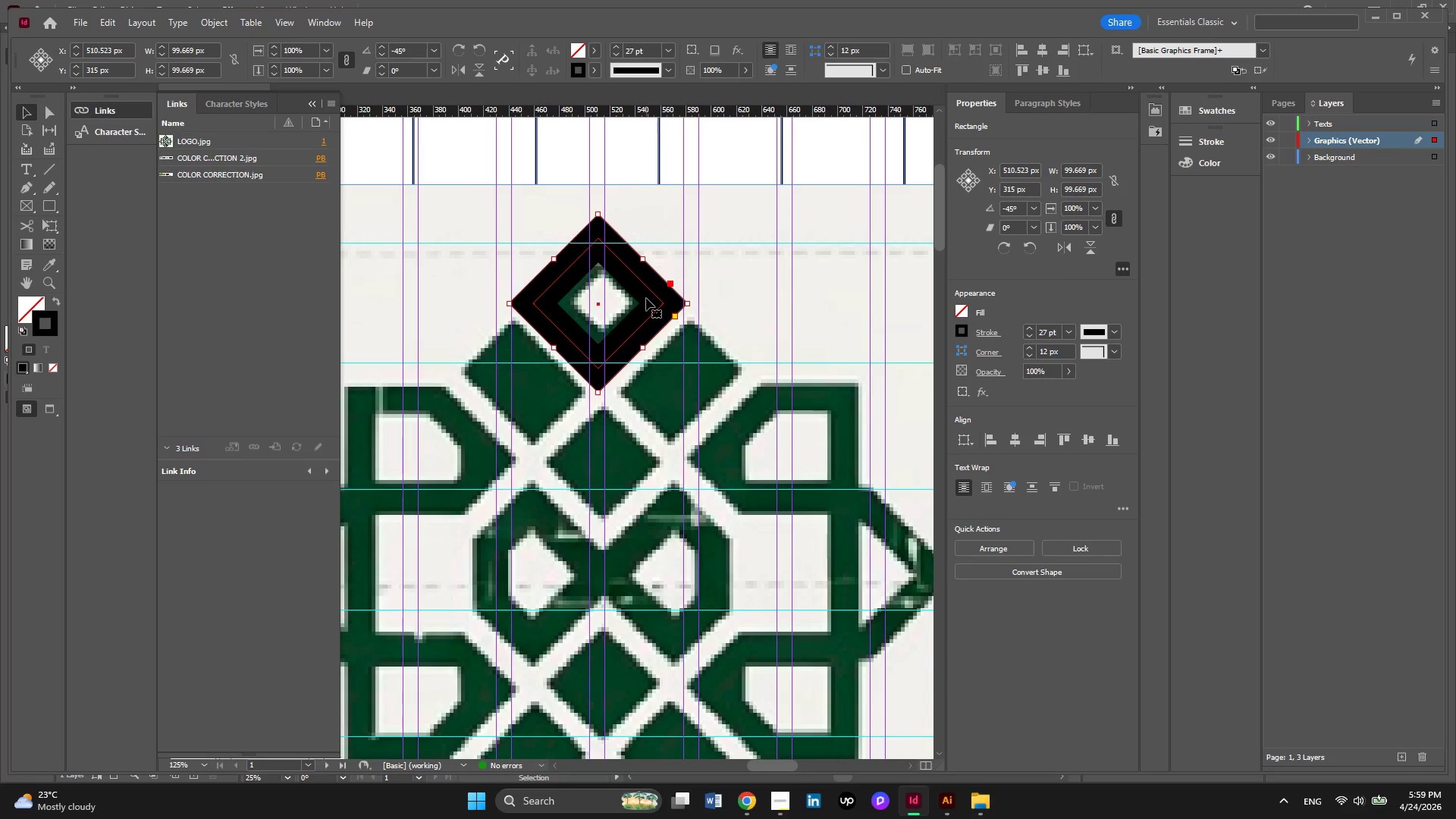 
key(ArrowRight)
 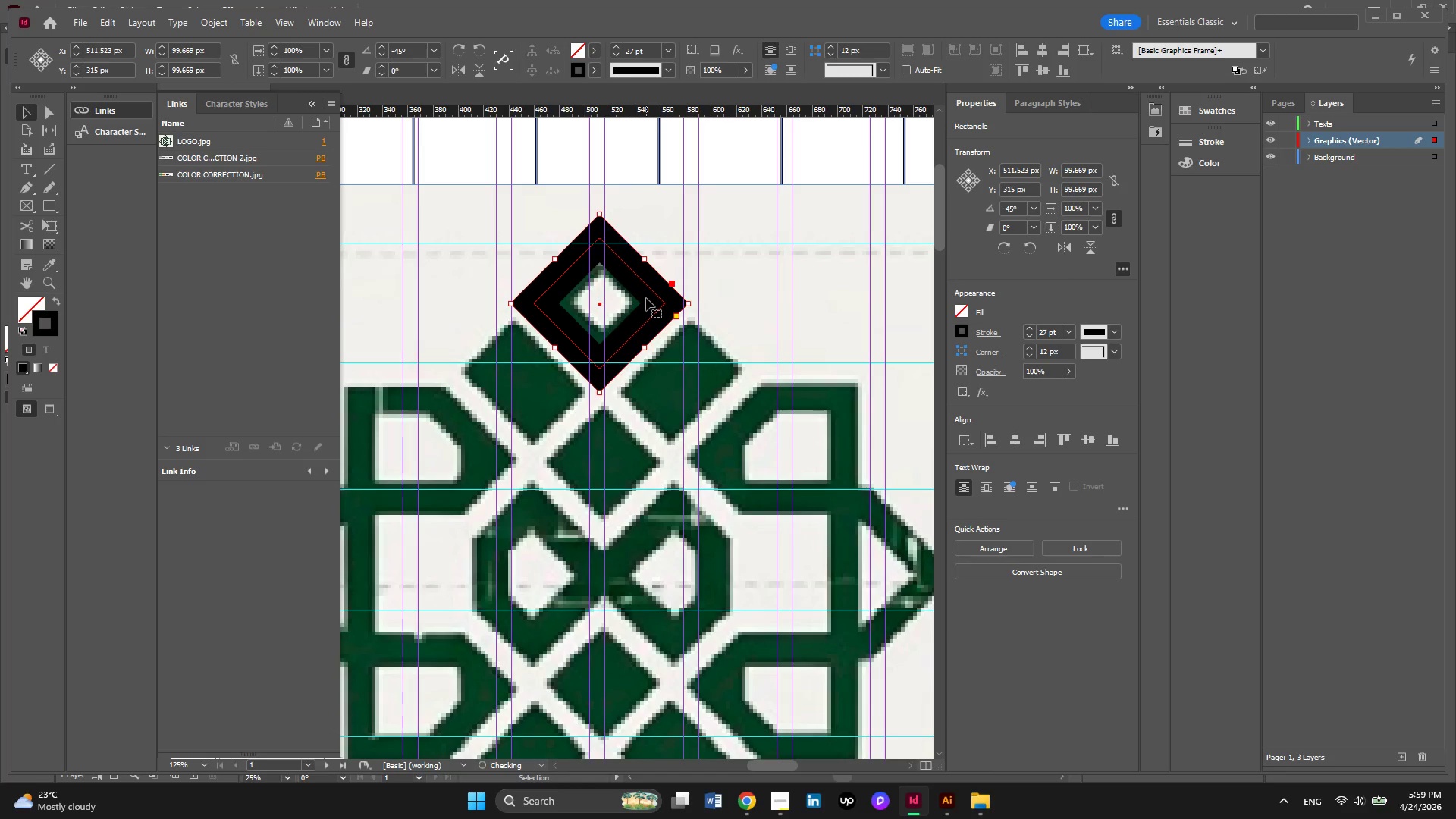 
key(ArrowRight)
 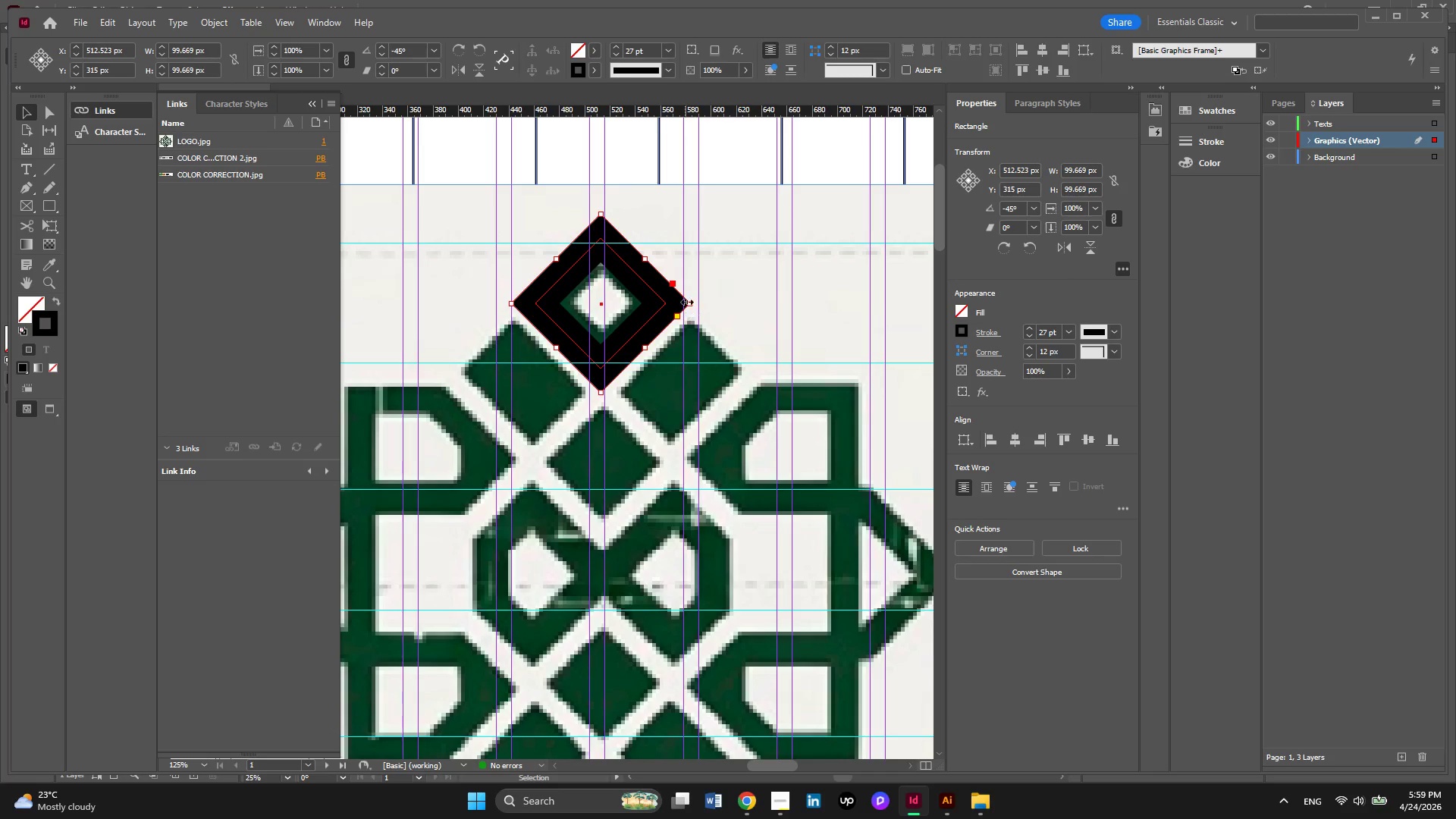 
wait(5.5)
 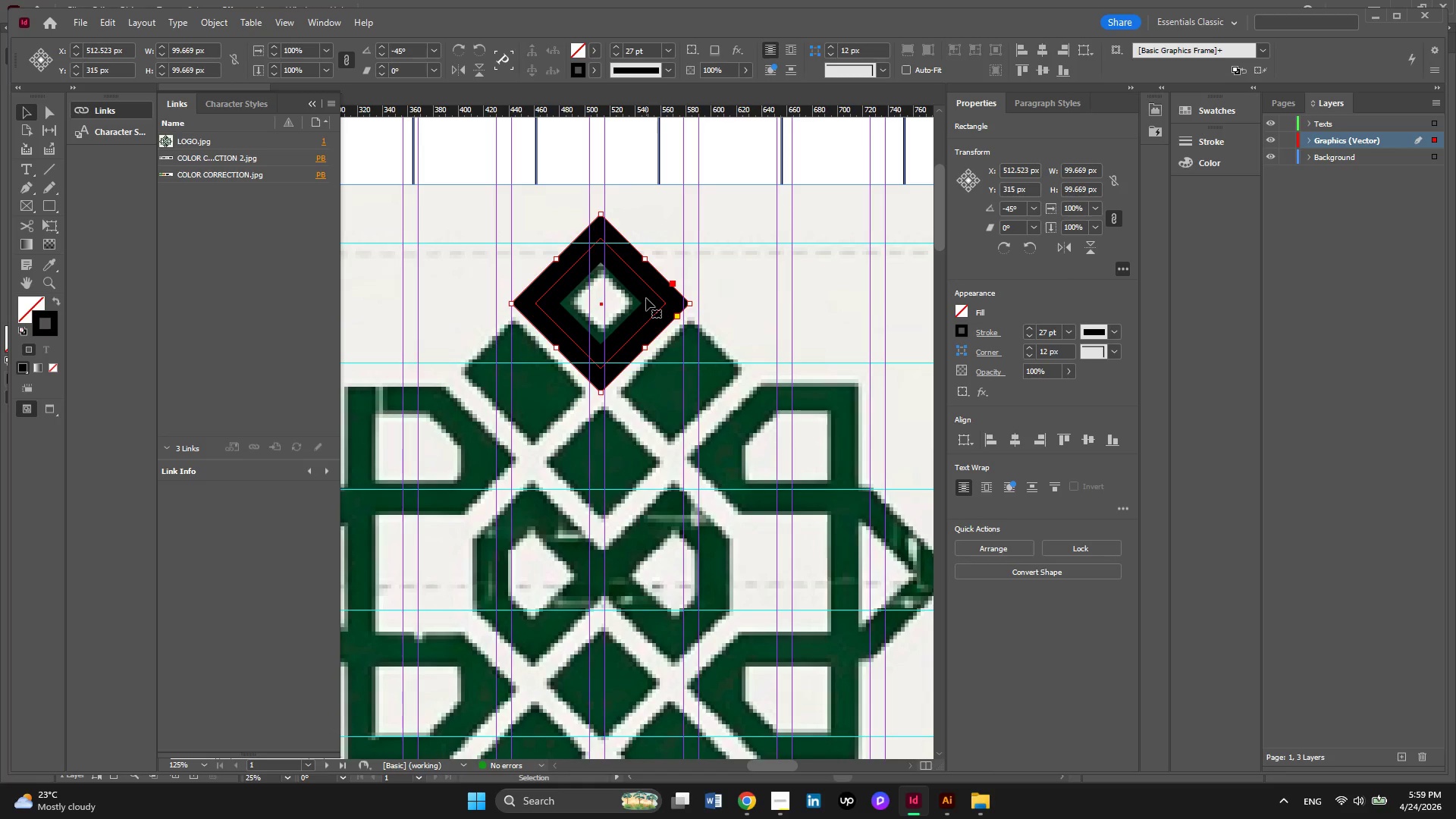 
hold_key(key=ShiftLeft, duration=1.42)
left_click_drag(start_coordinate=[691, 301], to_coordinate=[676, 301])
 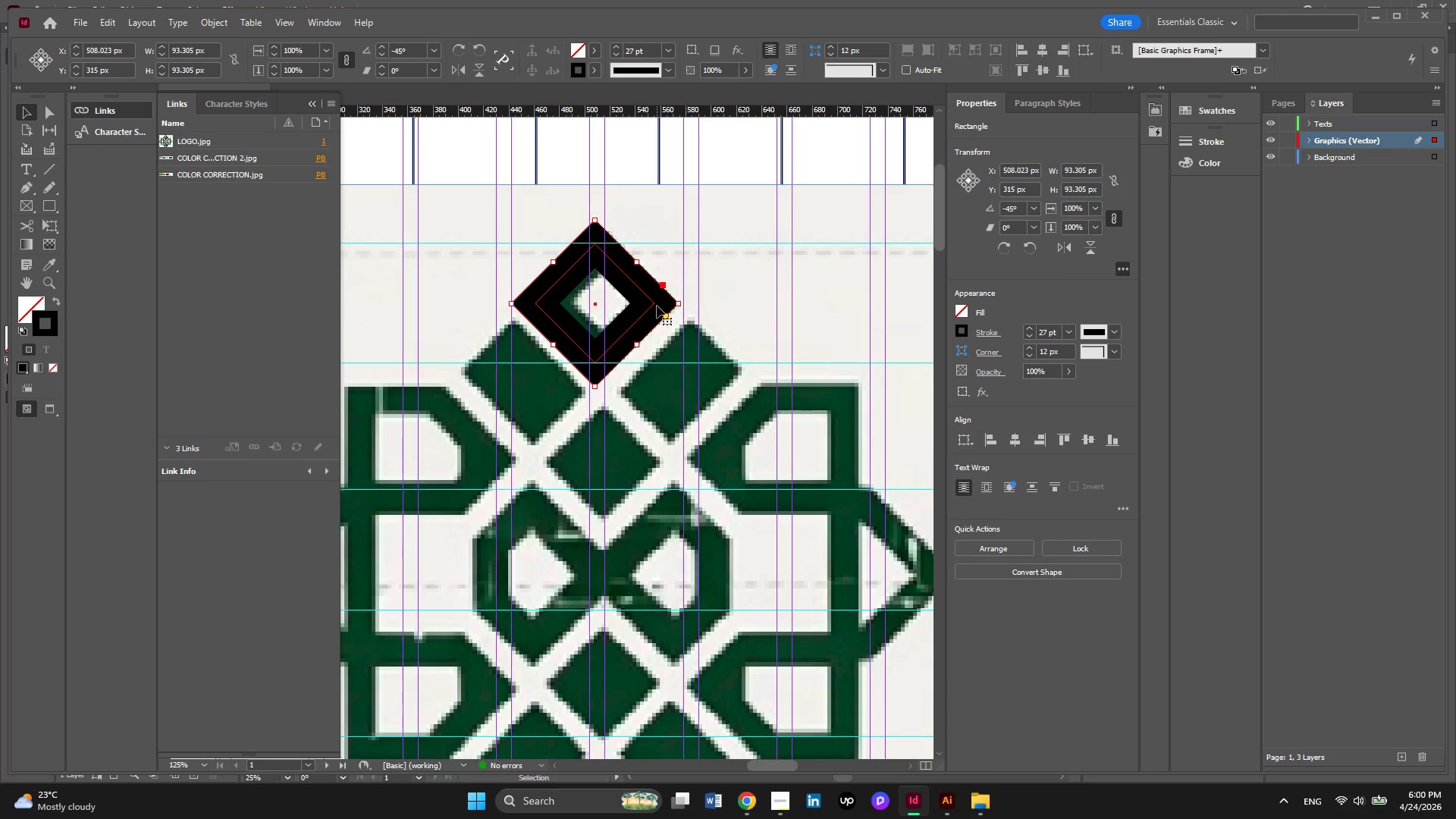 
key(ArrowRight)
 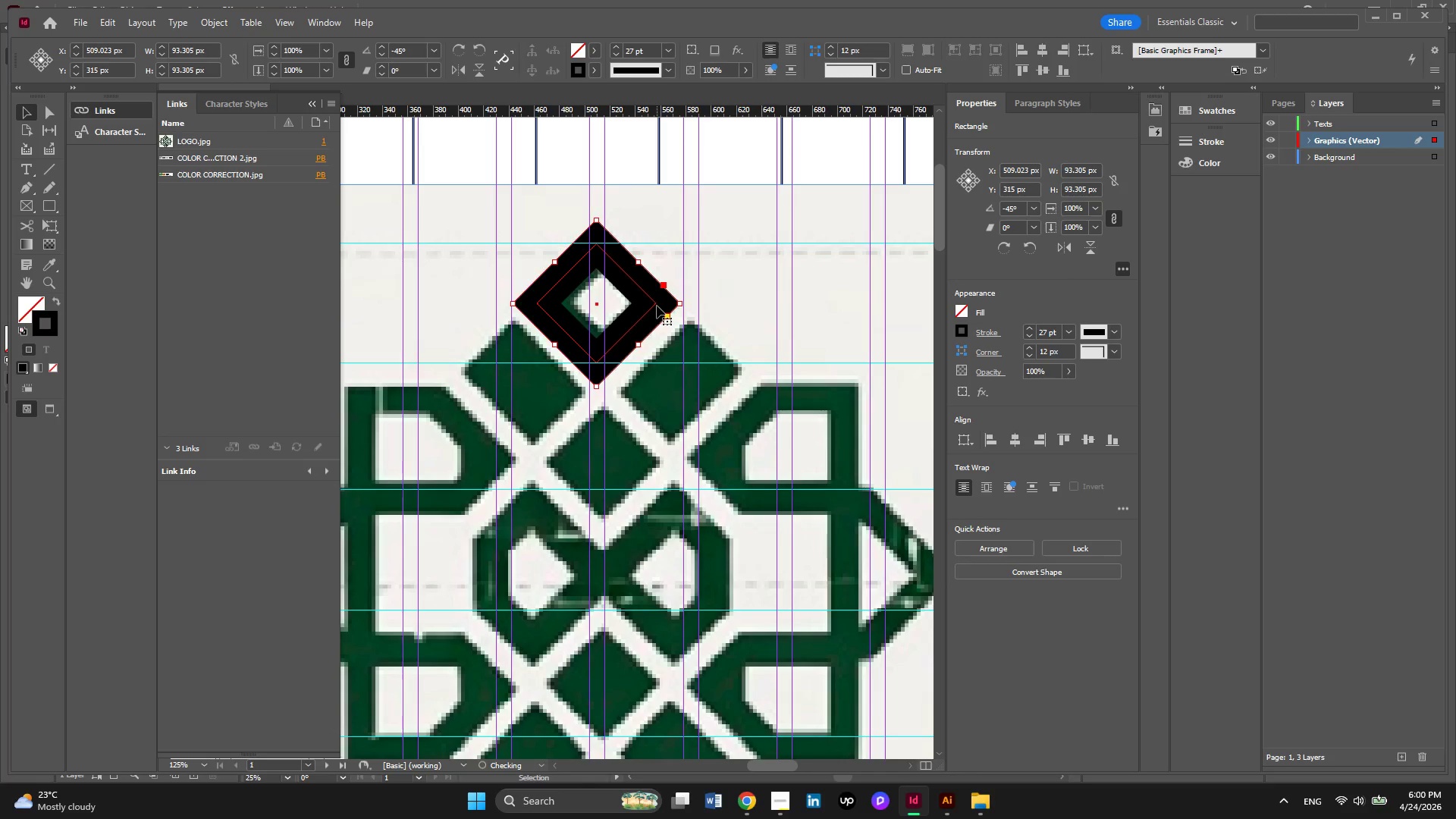 
key(ArrowRight)
 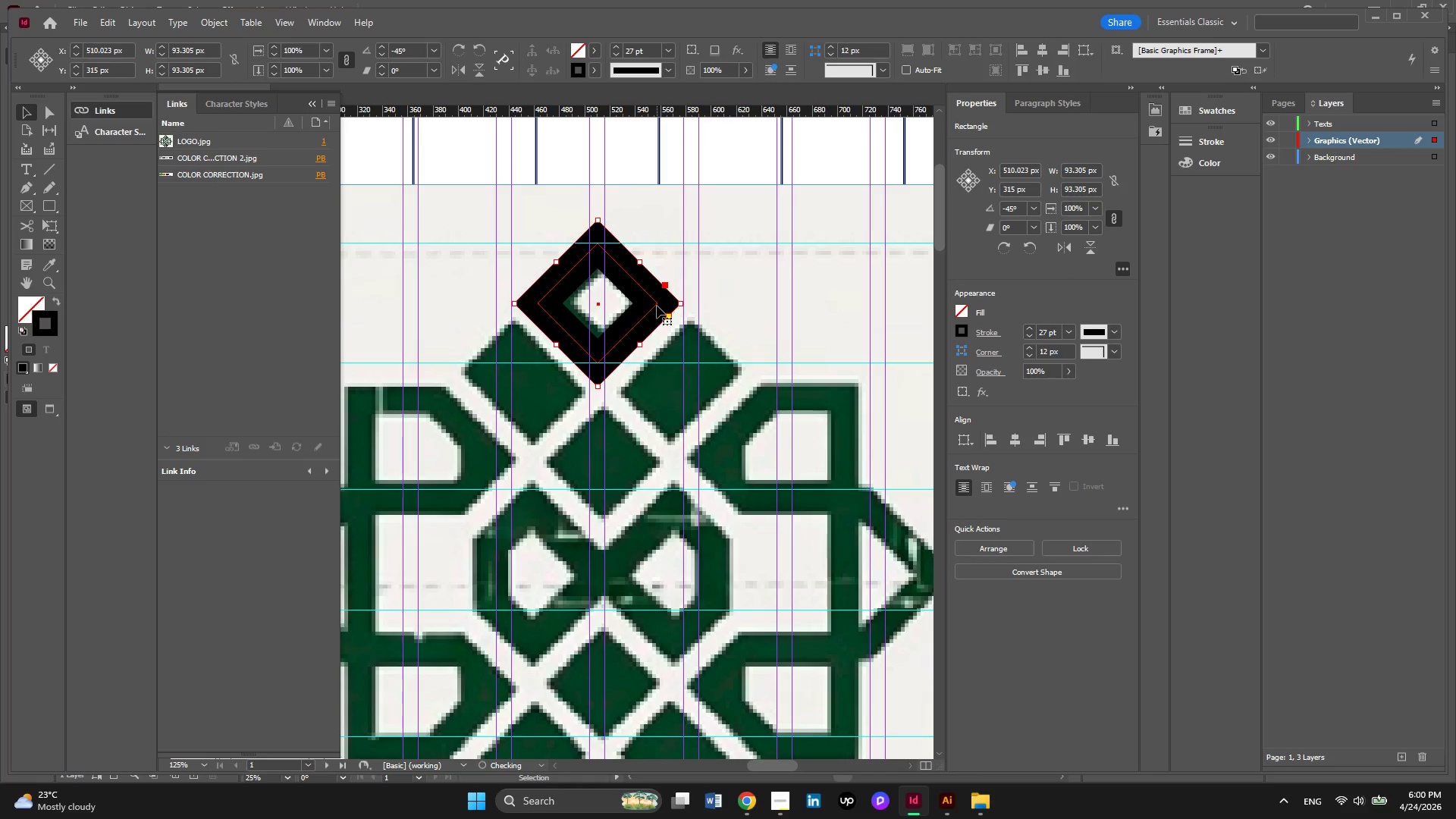 
key(ArrowRight)
 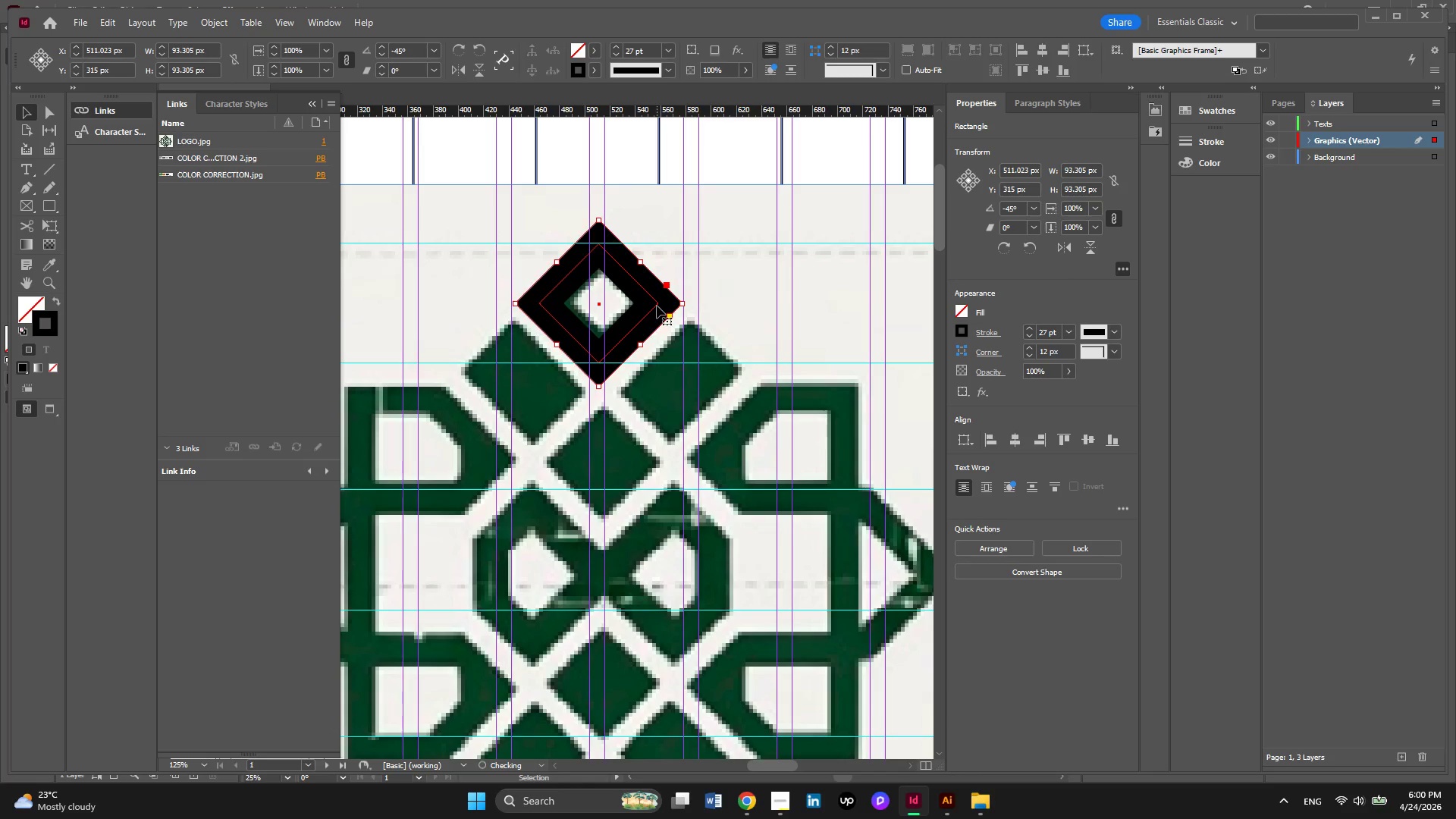 
key(ArrowRight)
 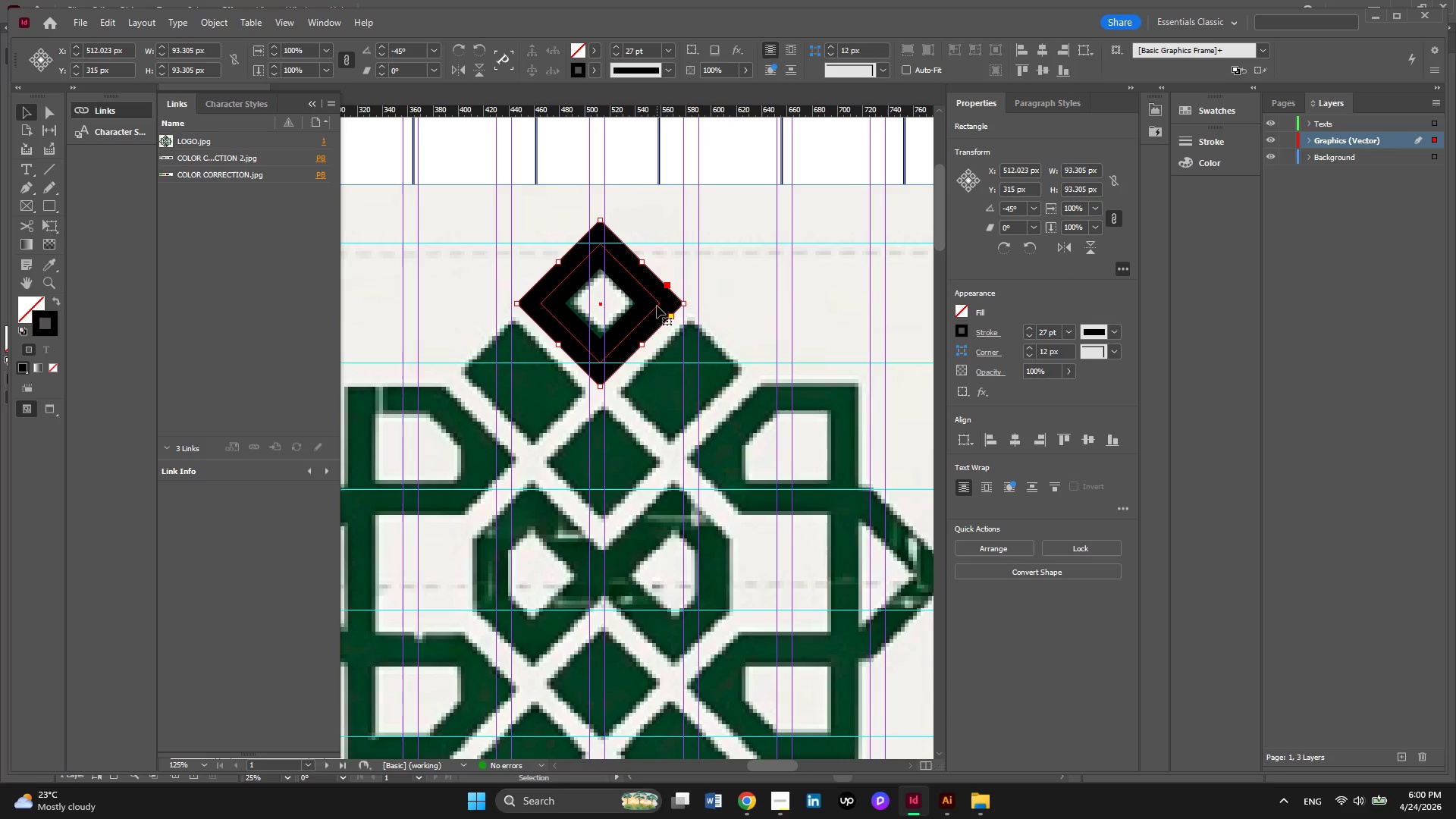 
key(ArrowRight)
 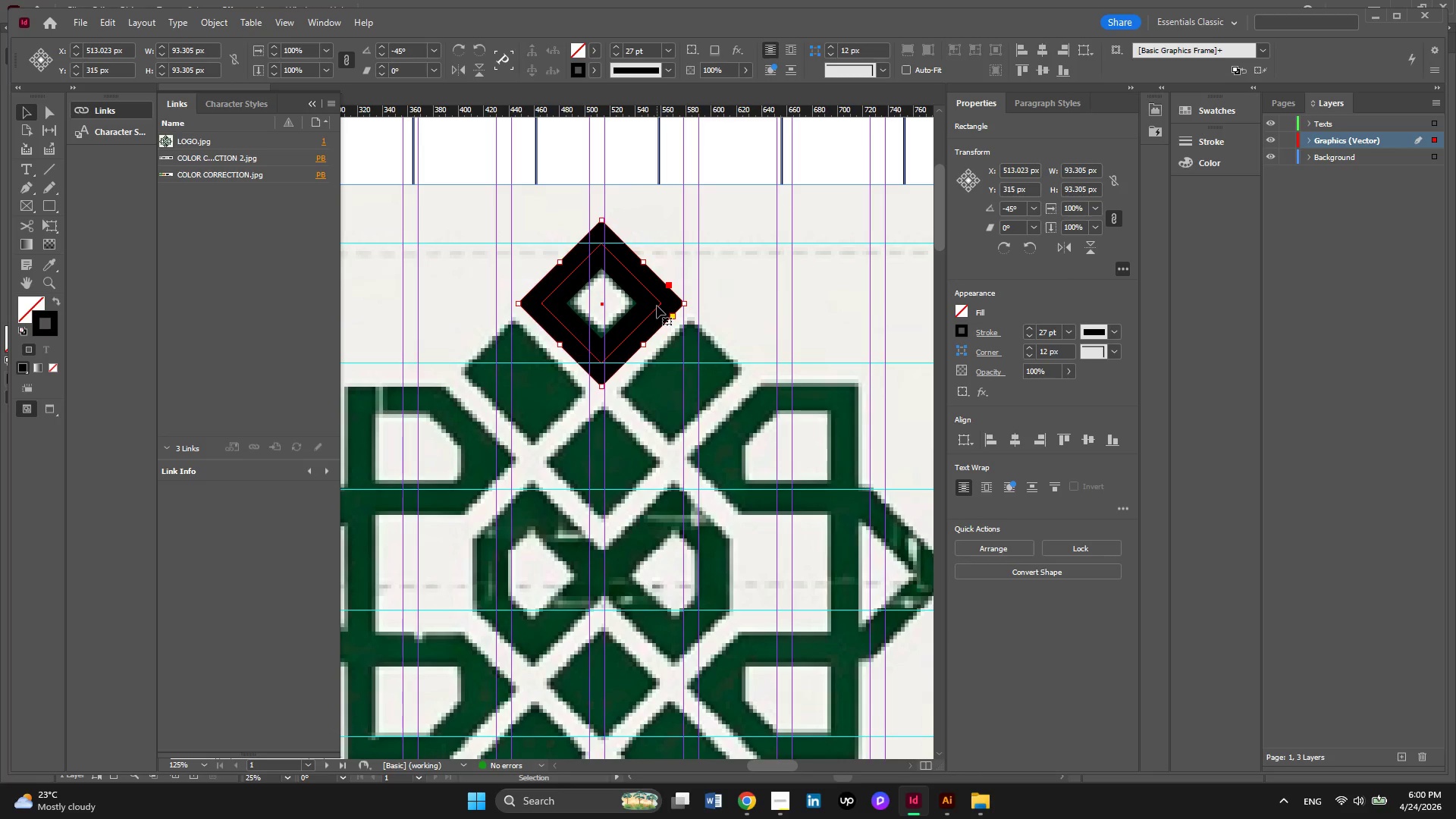 
wait(8.19)
 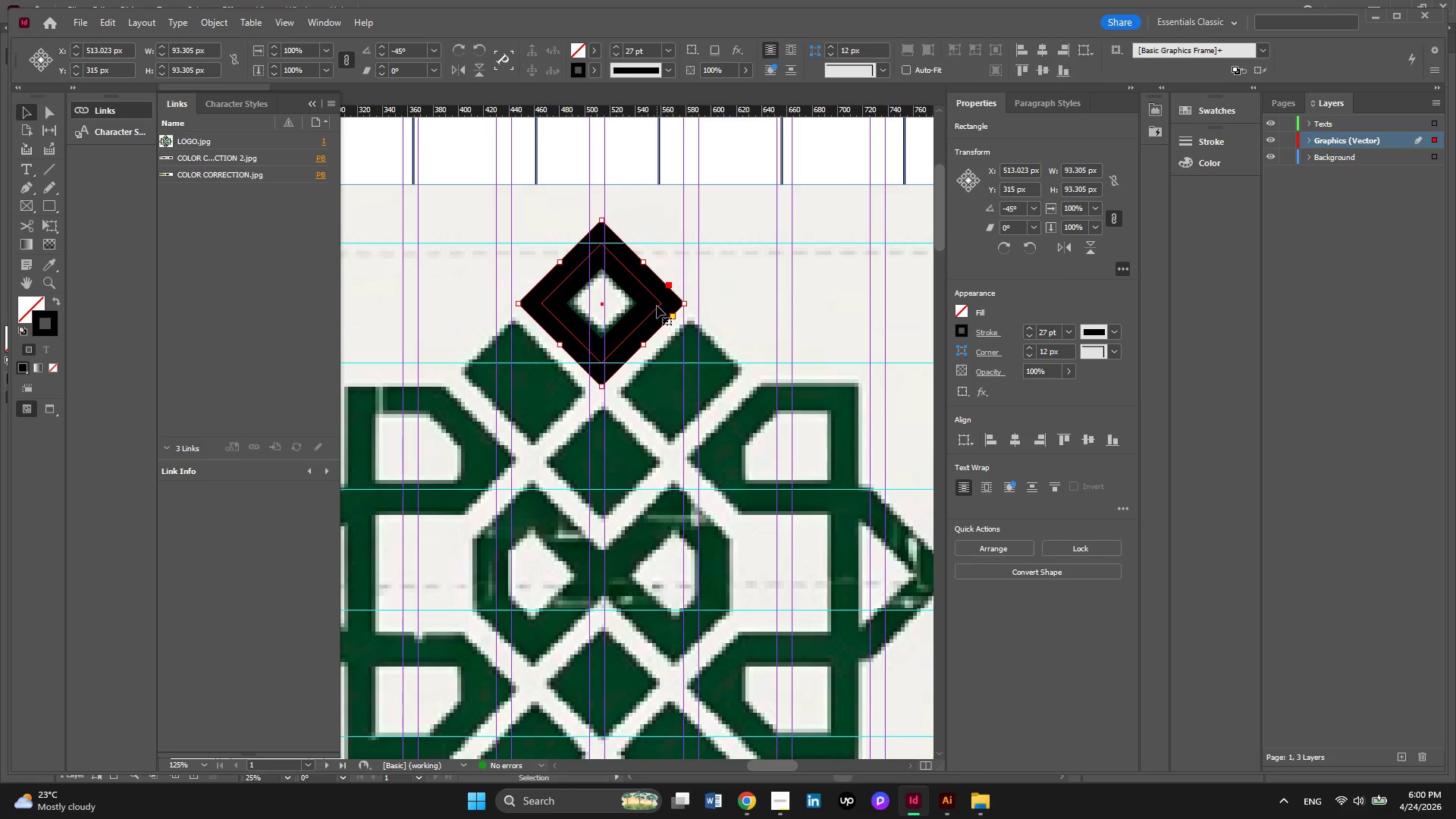 
left_click([1236, 117])
 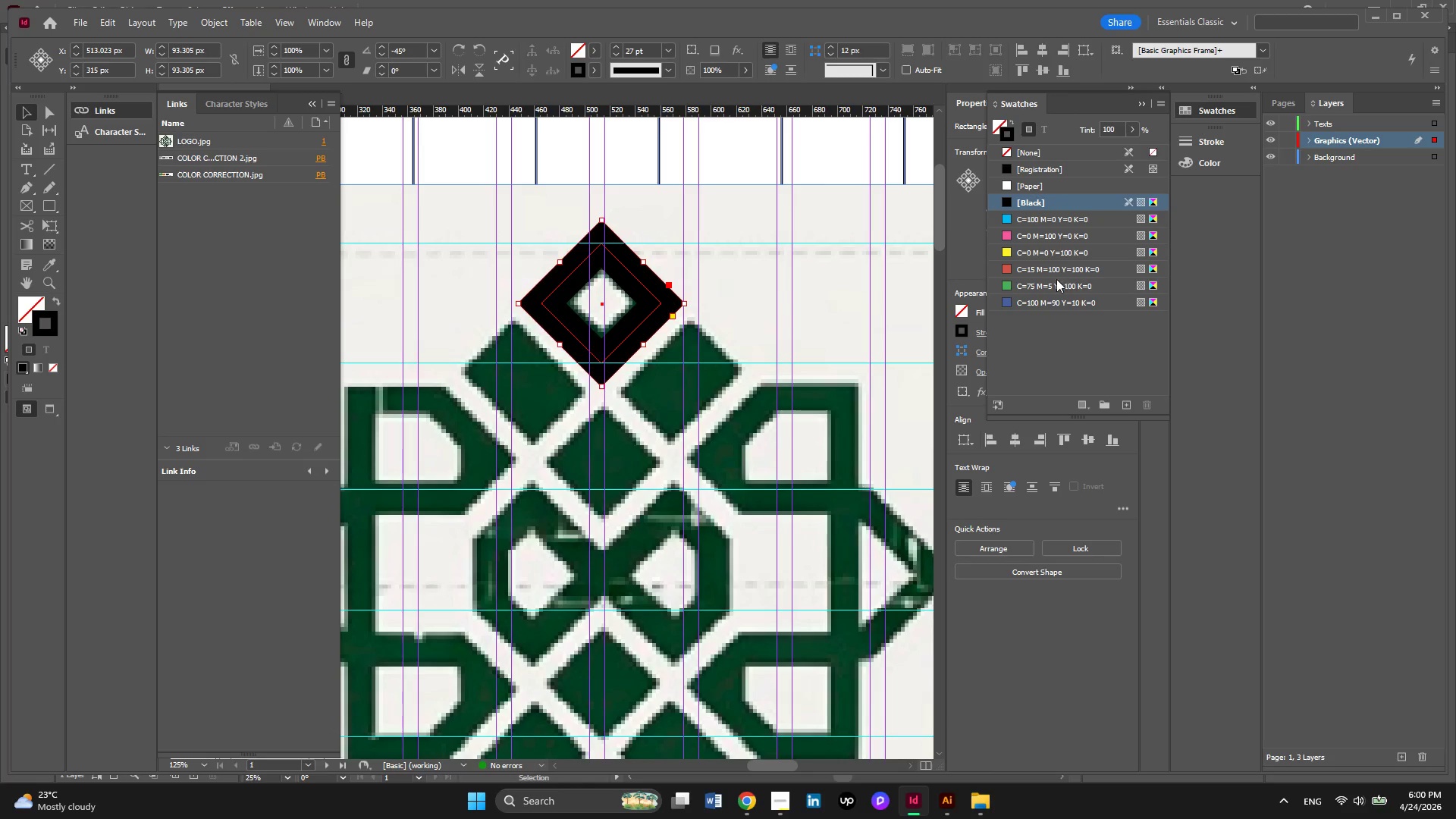 
left_click([1054, 289])
 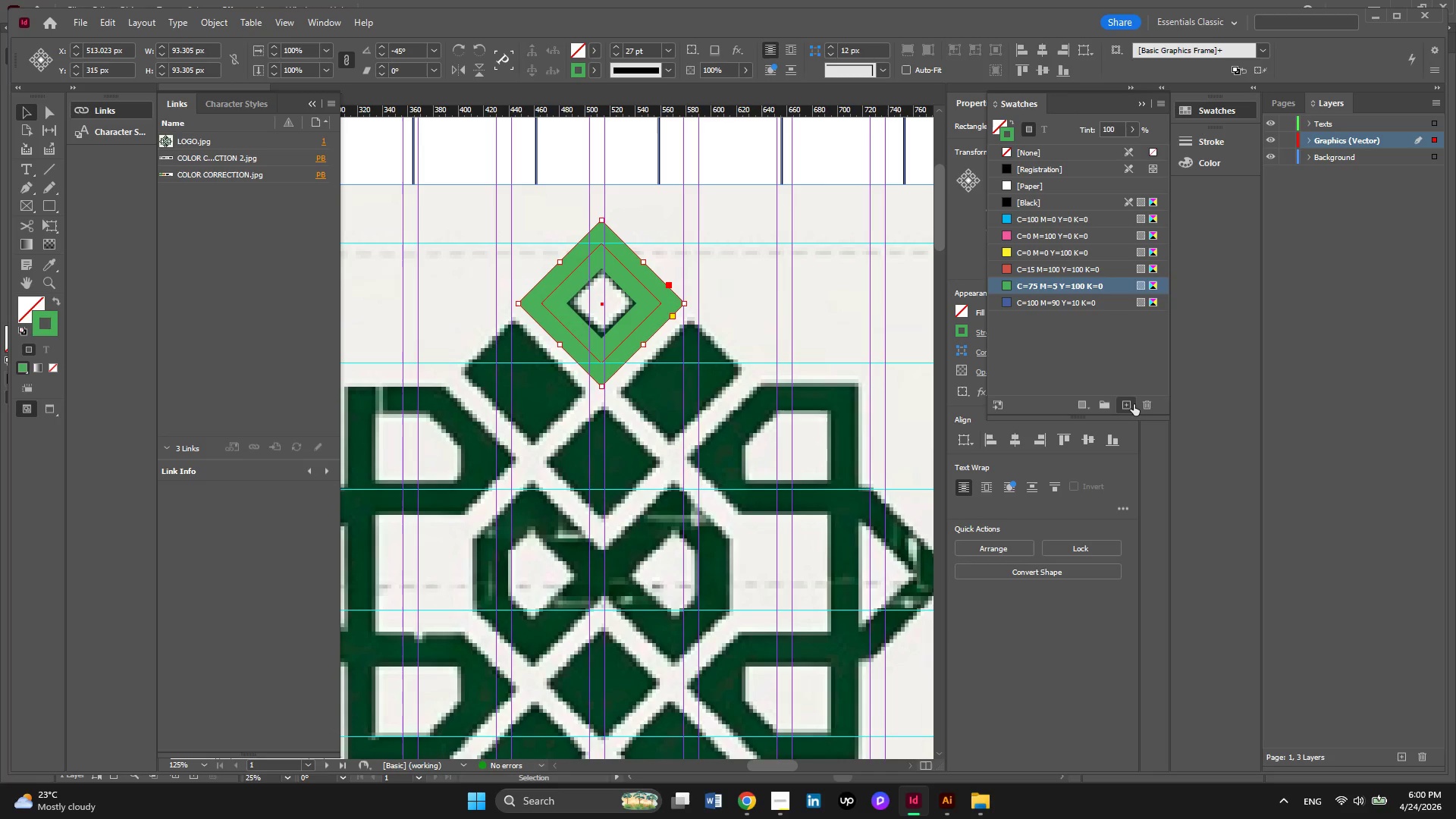 
left_click([1144, 404])
 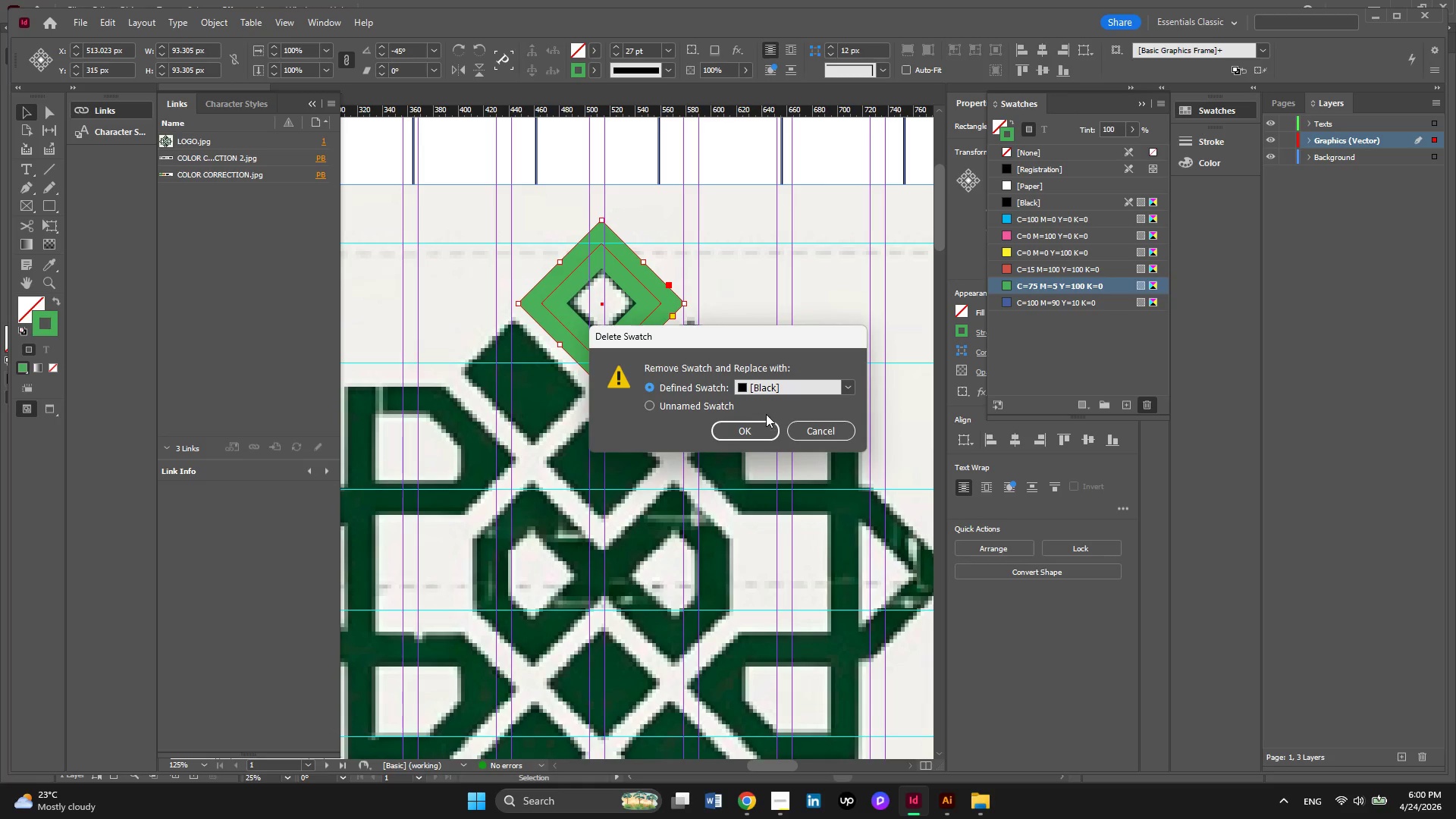 
left_click([748, 428])
 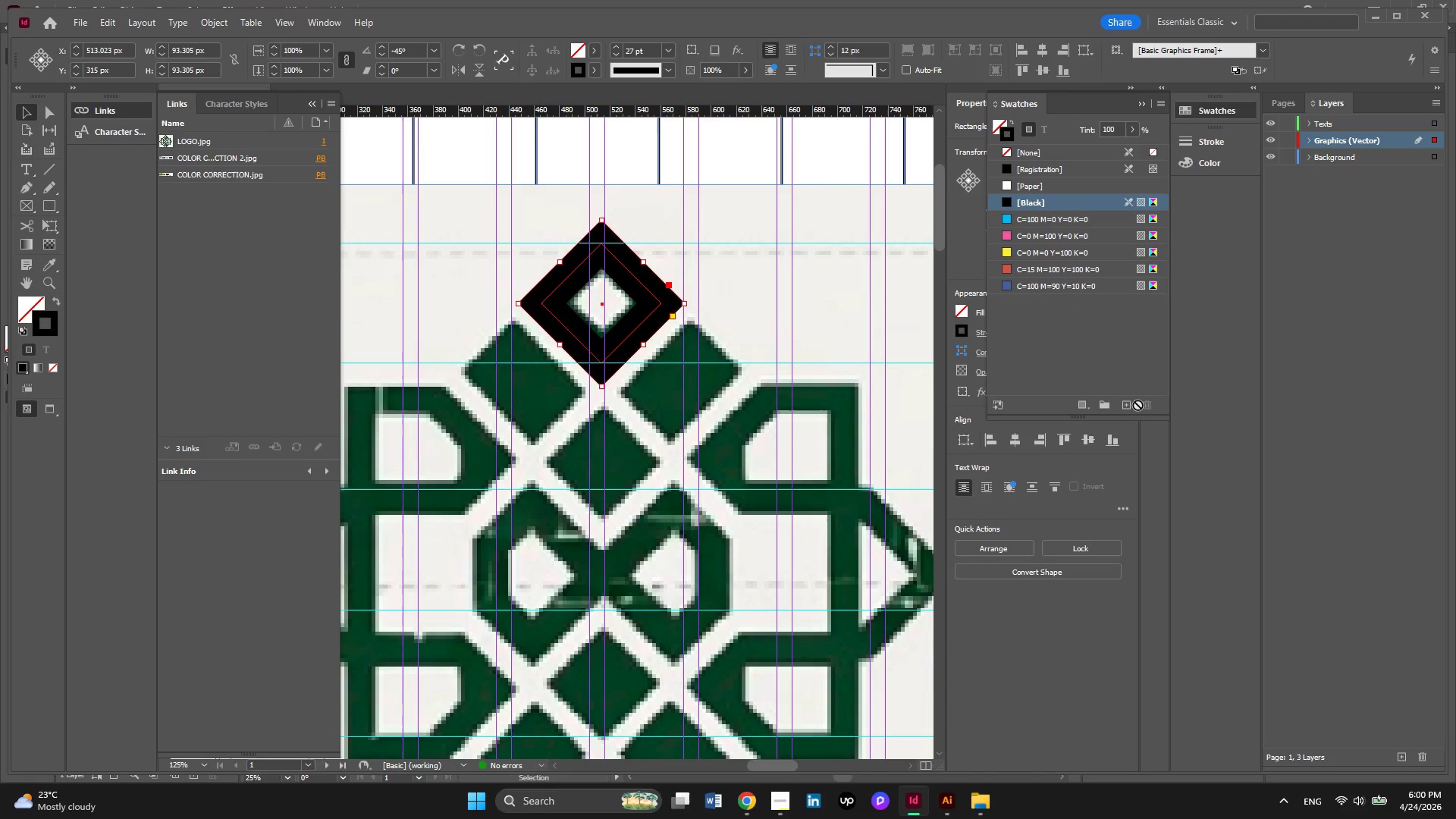 
wait(5.84)
 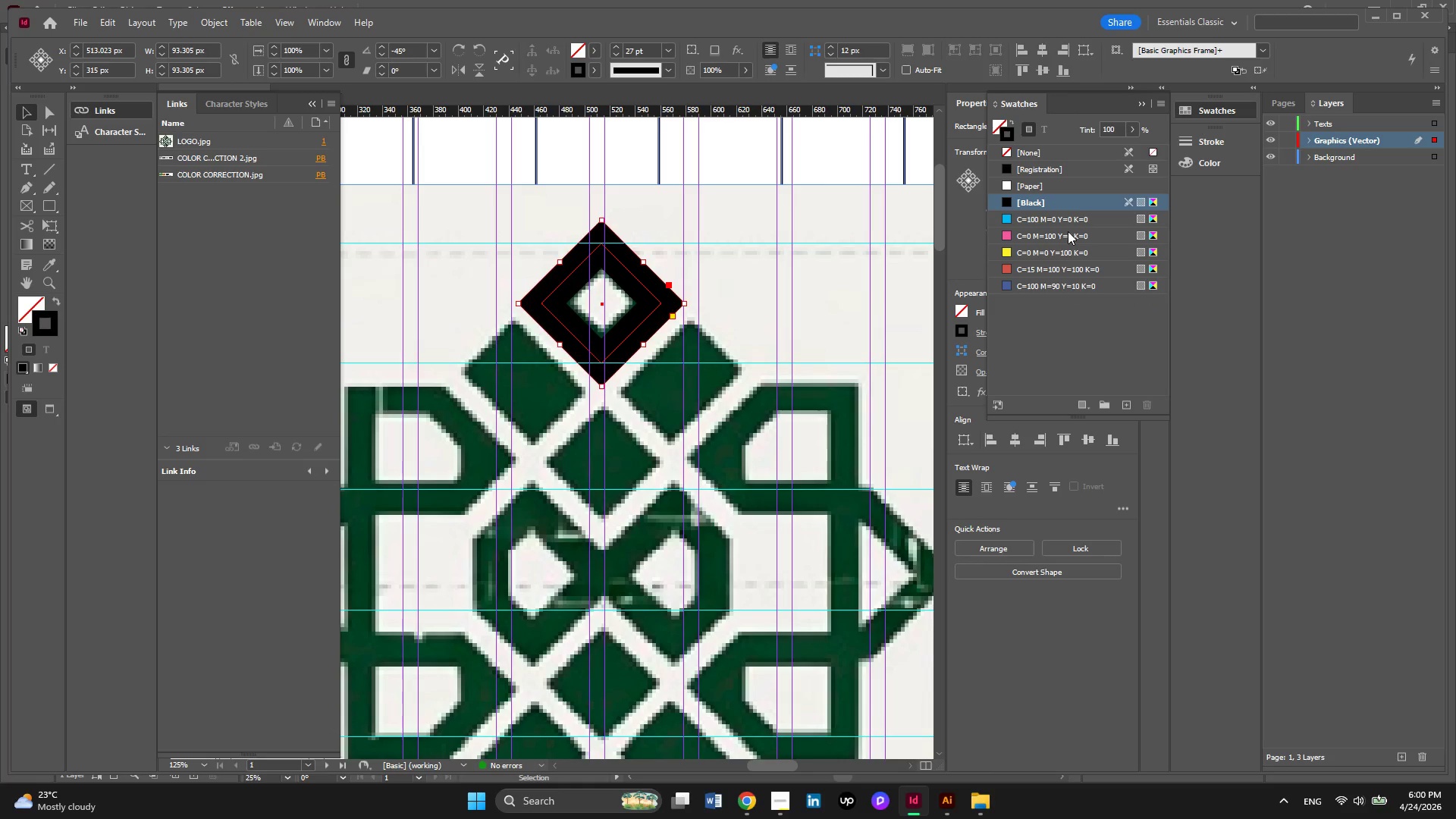 
left_click([1073, 218])
 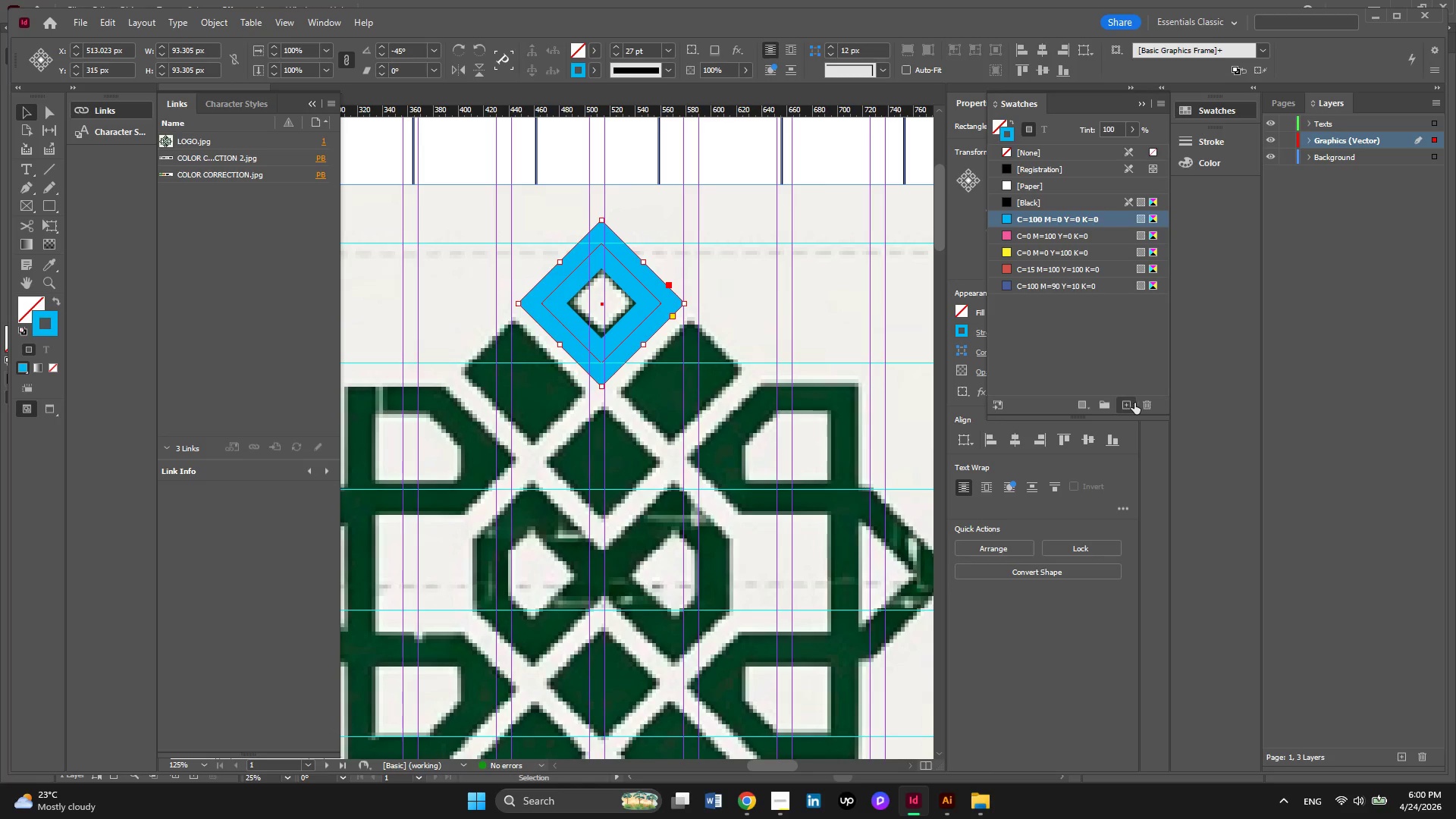 
left_click([1140, 402])
 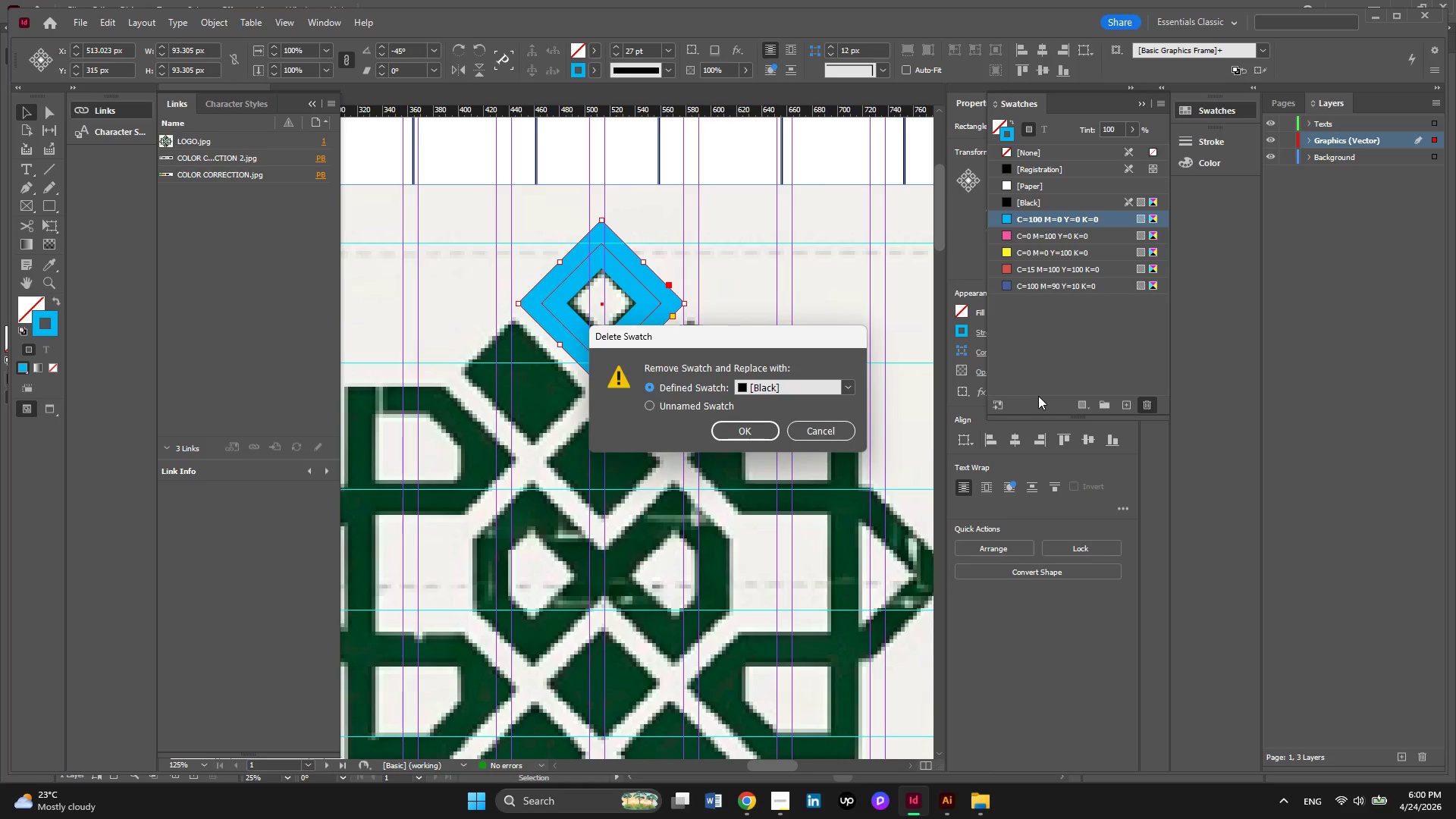 
left_click([744, 440])
 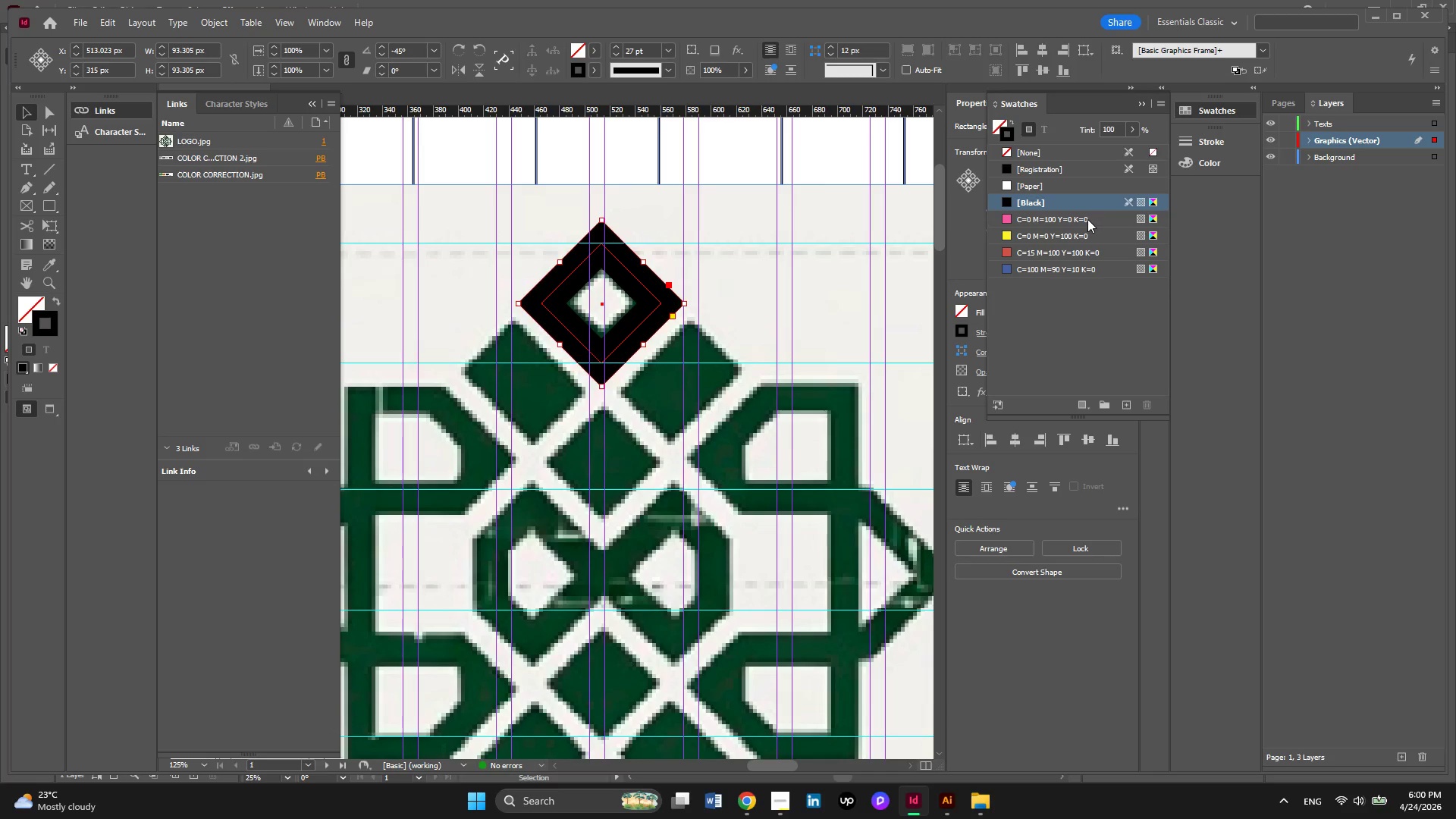 
left_click([1087, 219])
 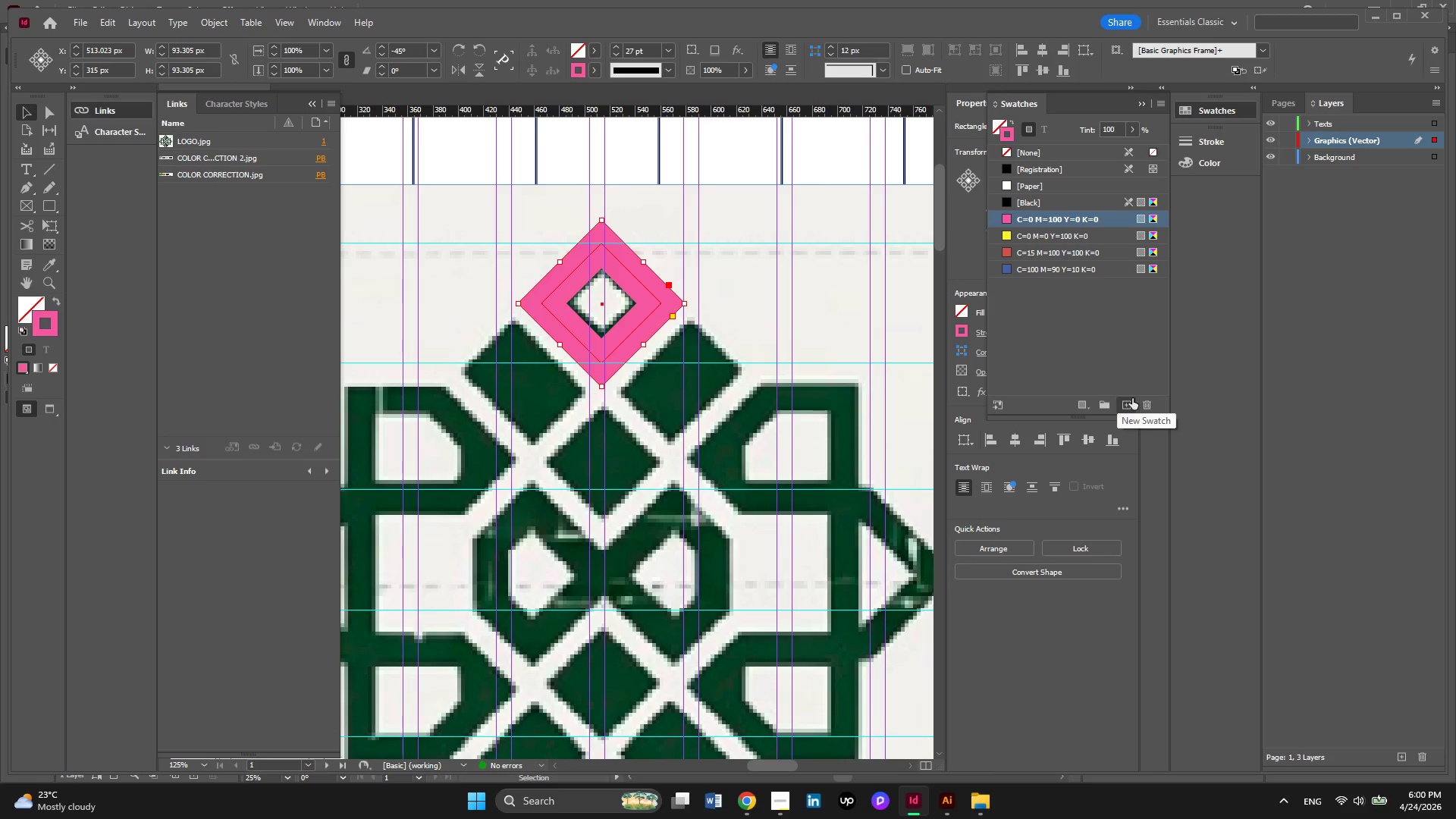 
left_click([1144, 406])
 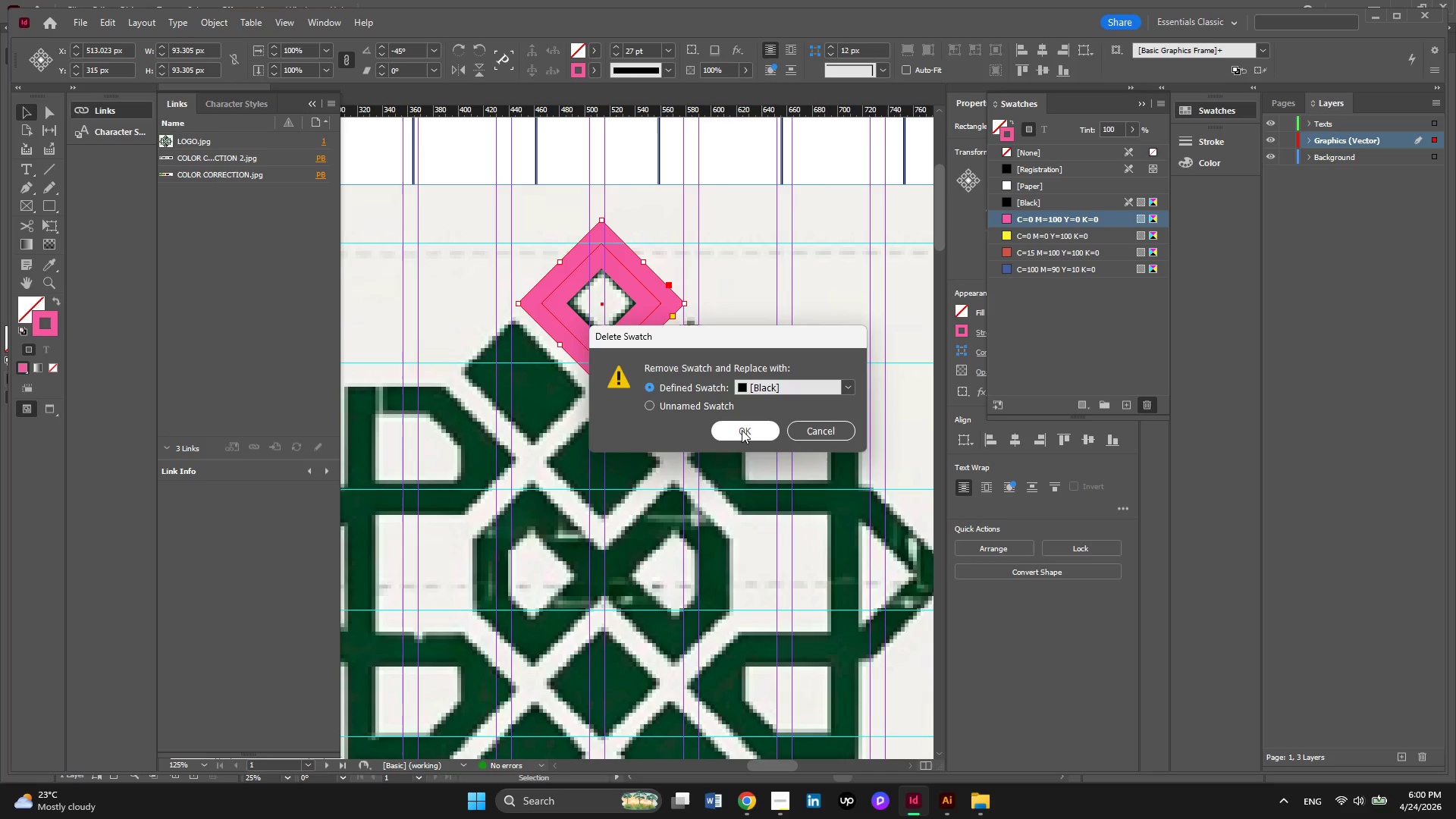 
left_click([742, 430])
 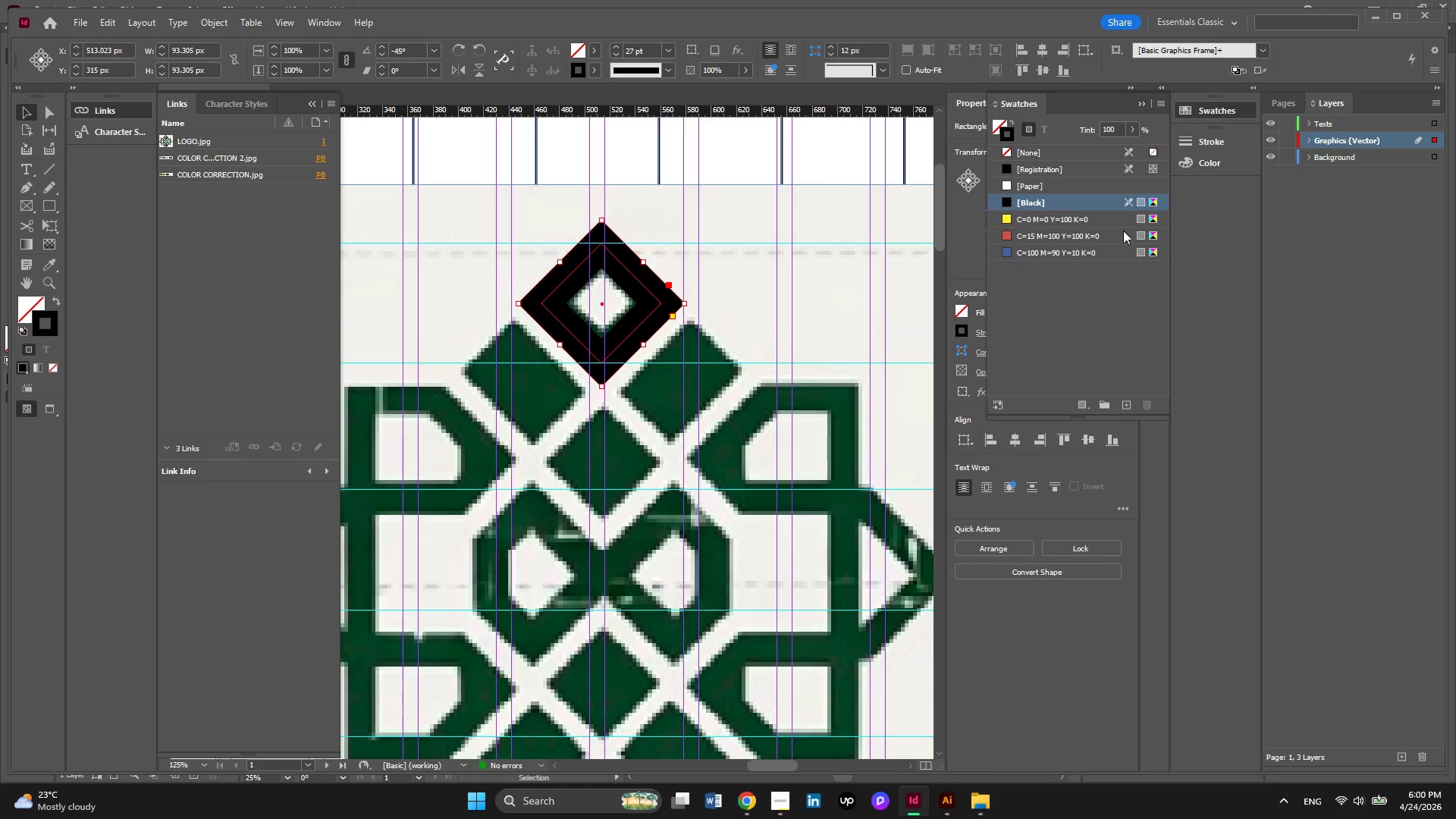 
left_click([1086, 223])
 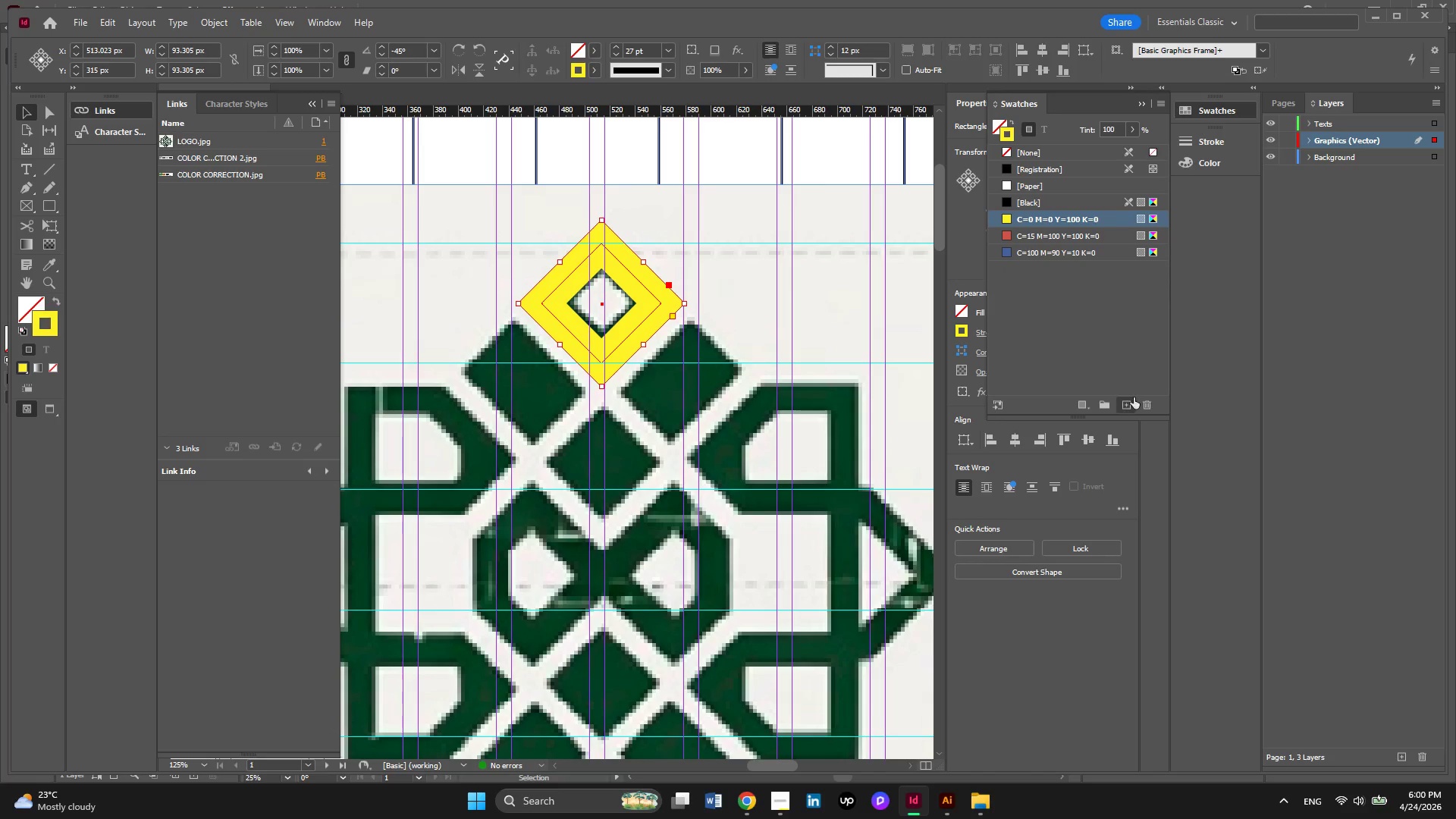 
left_click([1137, 400])
 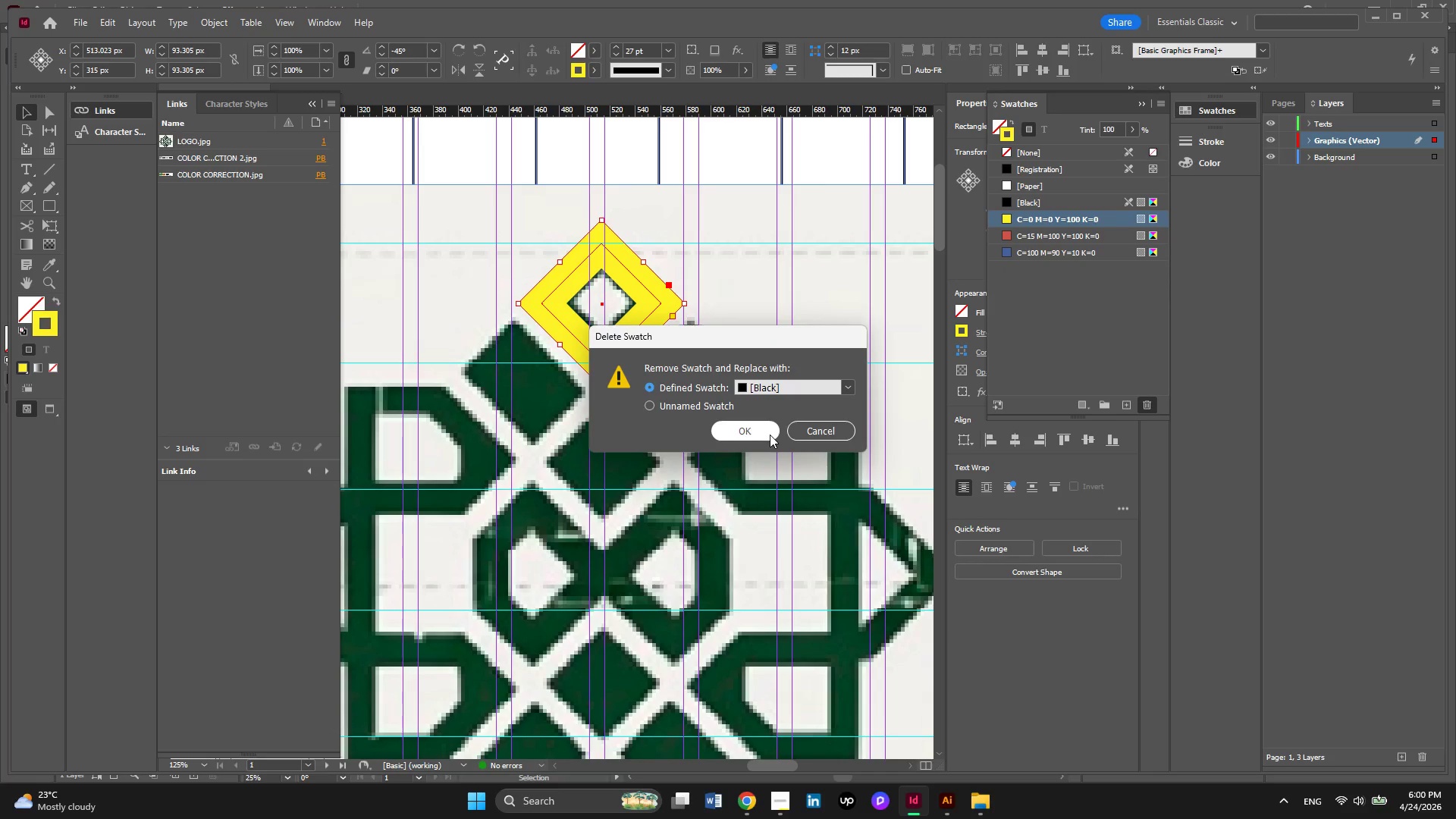 
left_click([770, 435])
 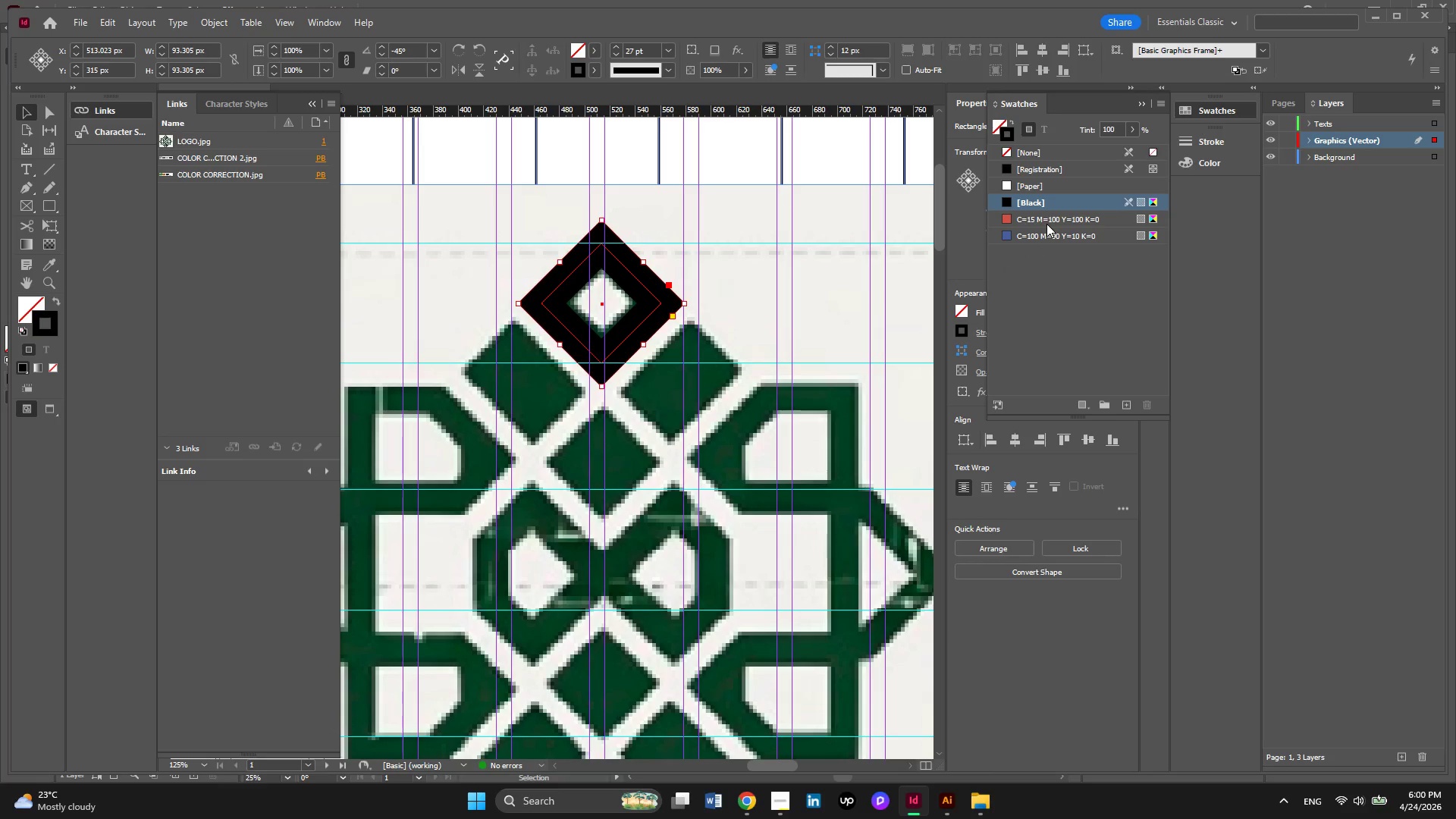 
left_click([1050, 223])
 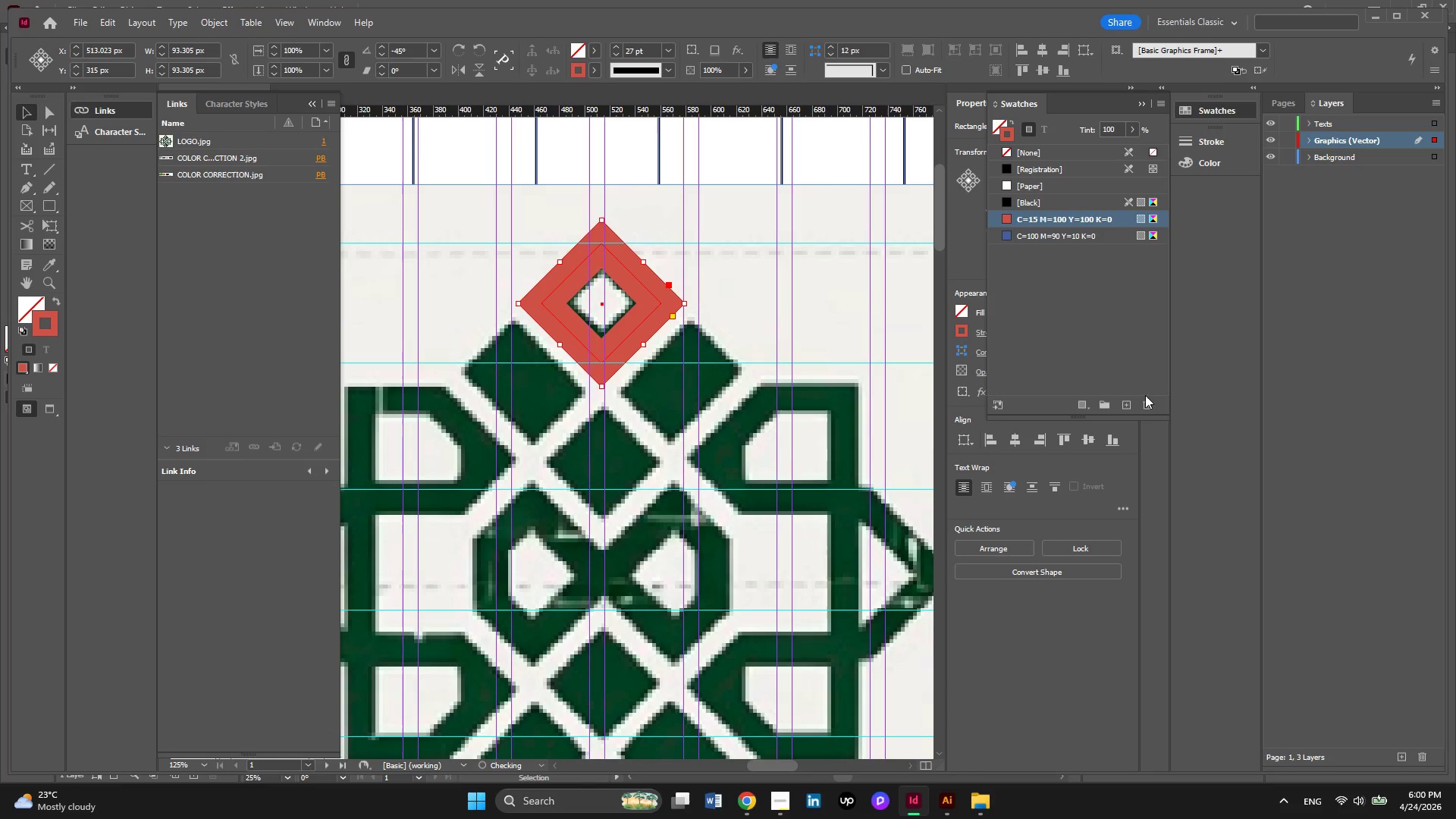 
left_click([1146, 397])
 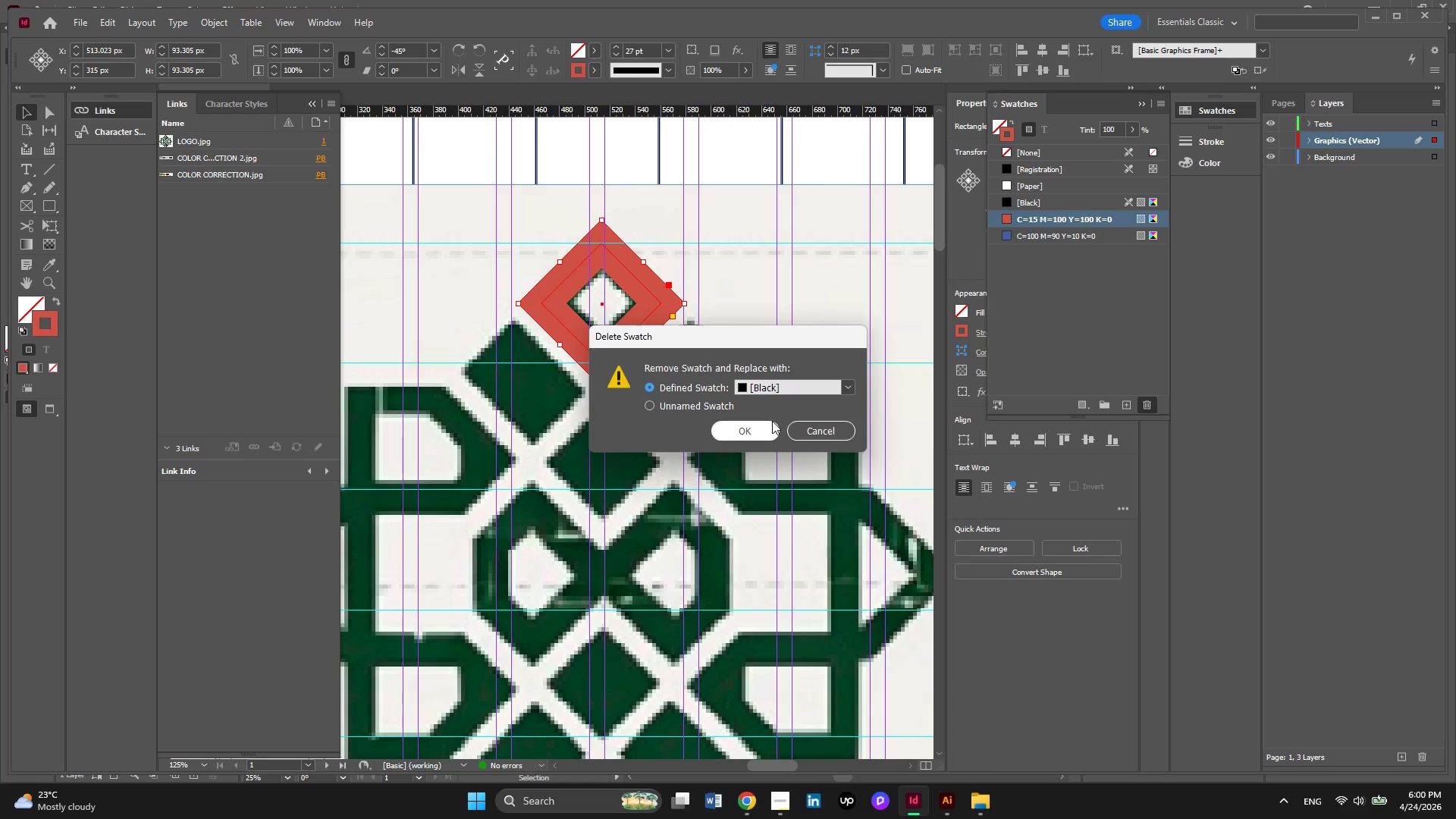 
left_click([772, 421])
 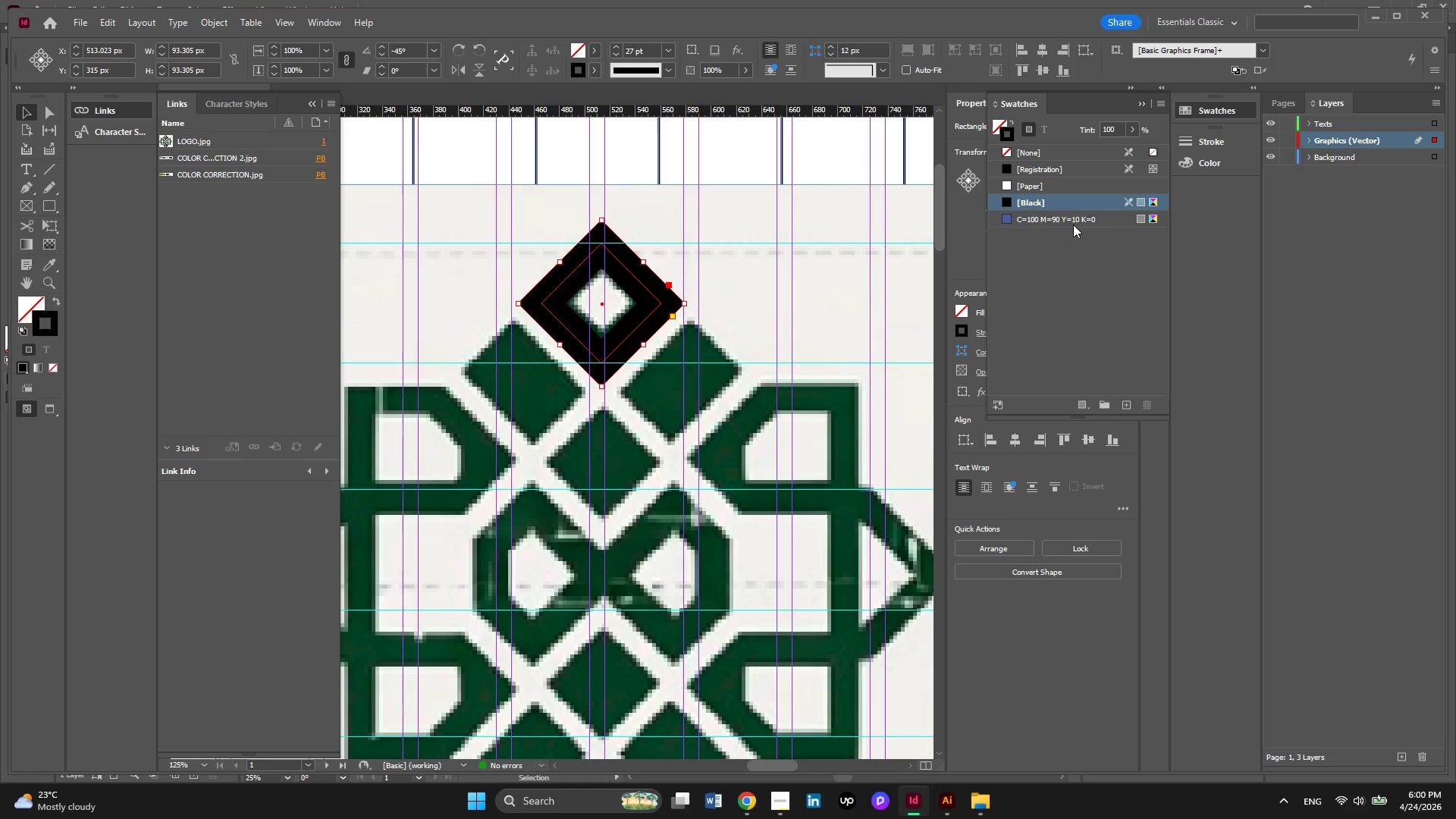 
left_click([1073, 223])
 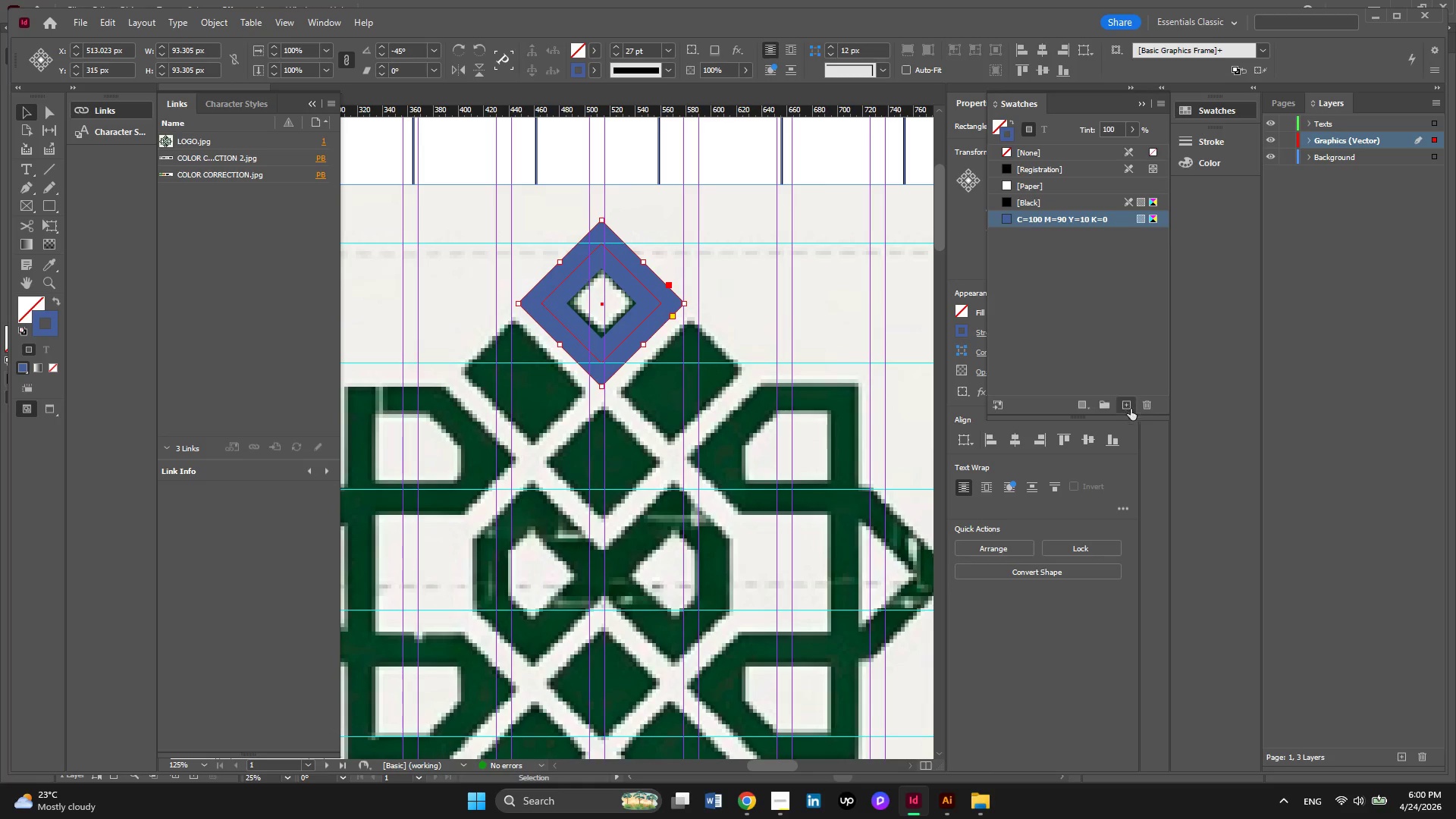 
left_click([1141, 409])
 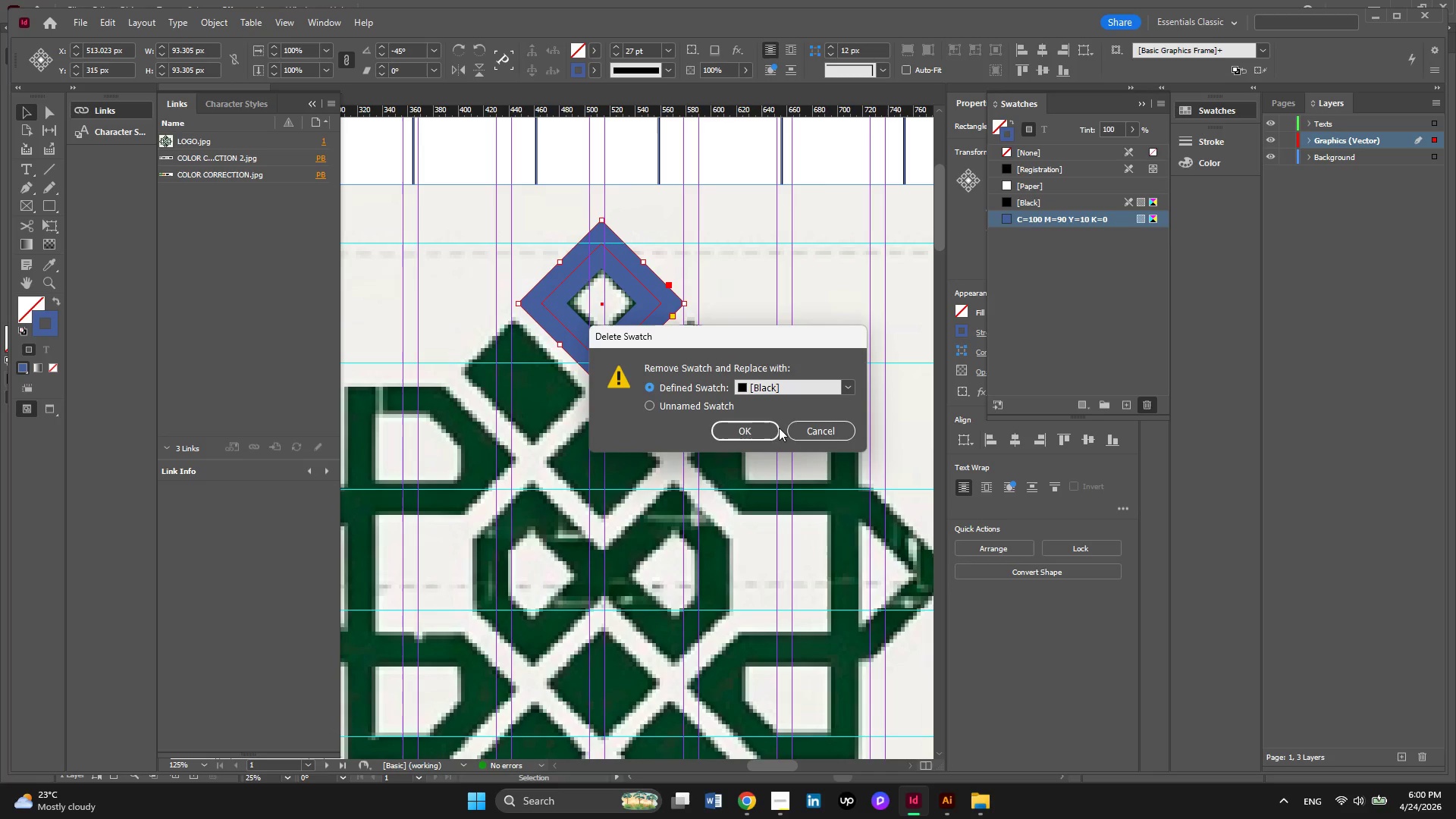 
left_click([751, 429])
 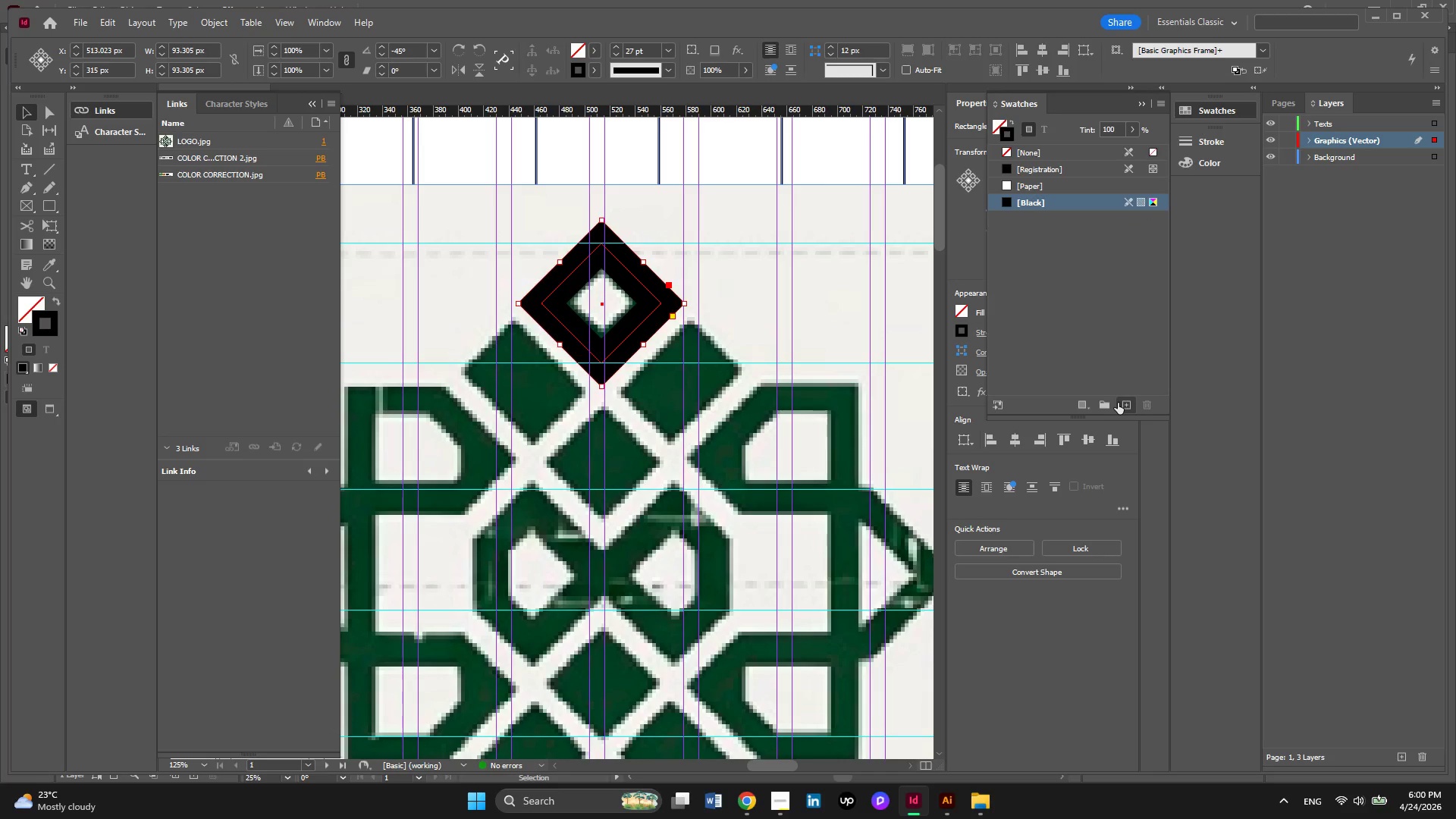 
left_click([1118, 403])
 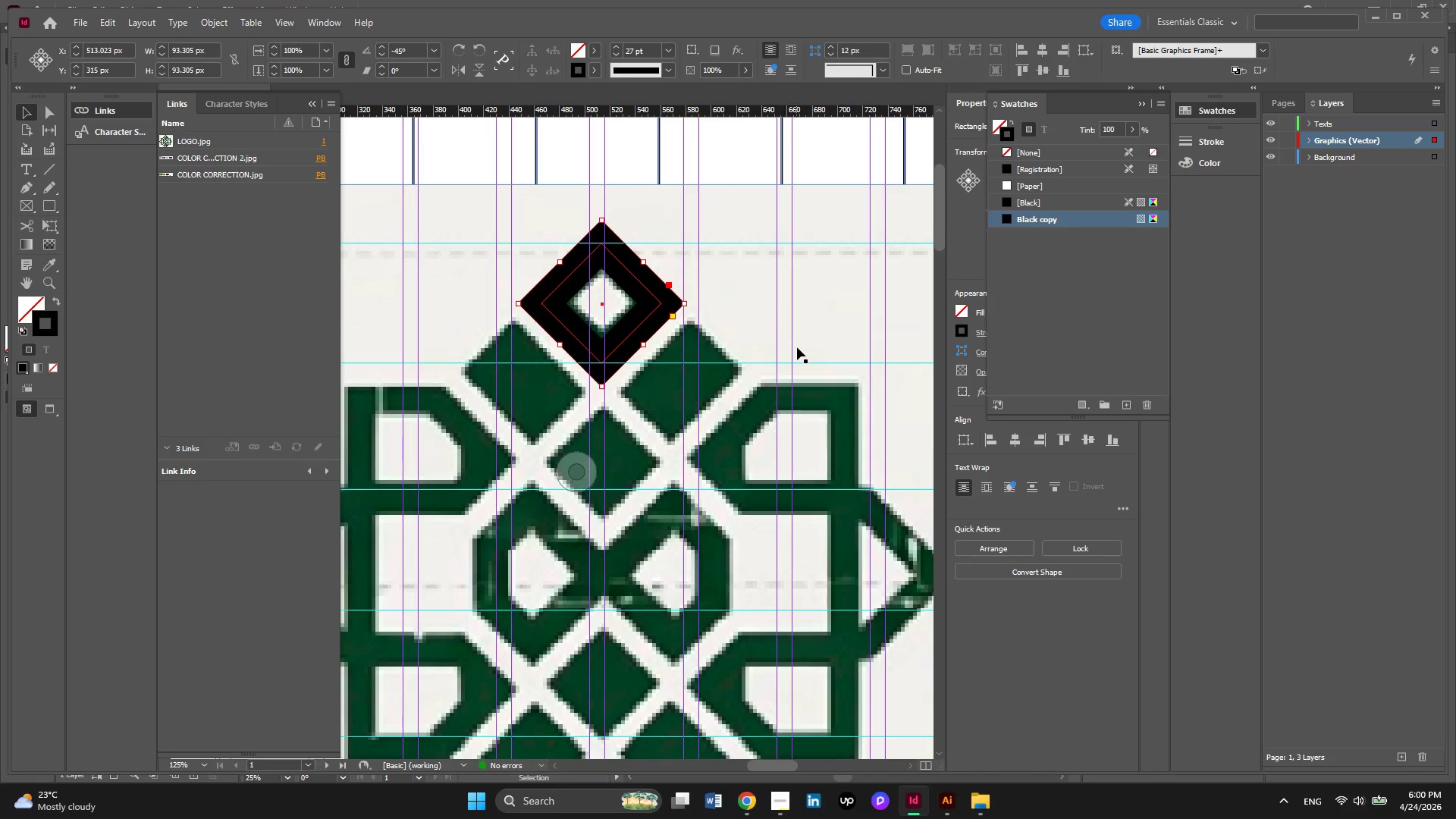 
wait(6.42)
 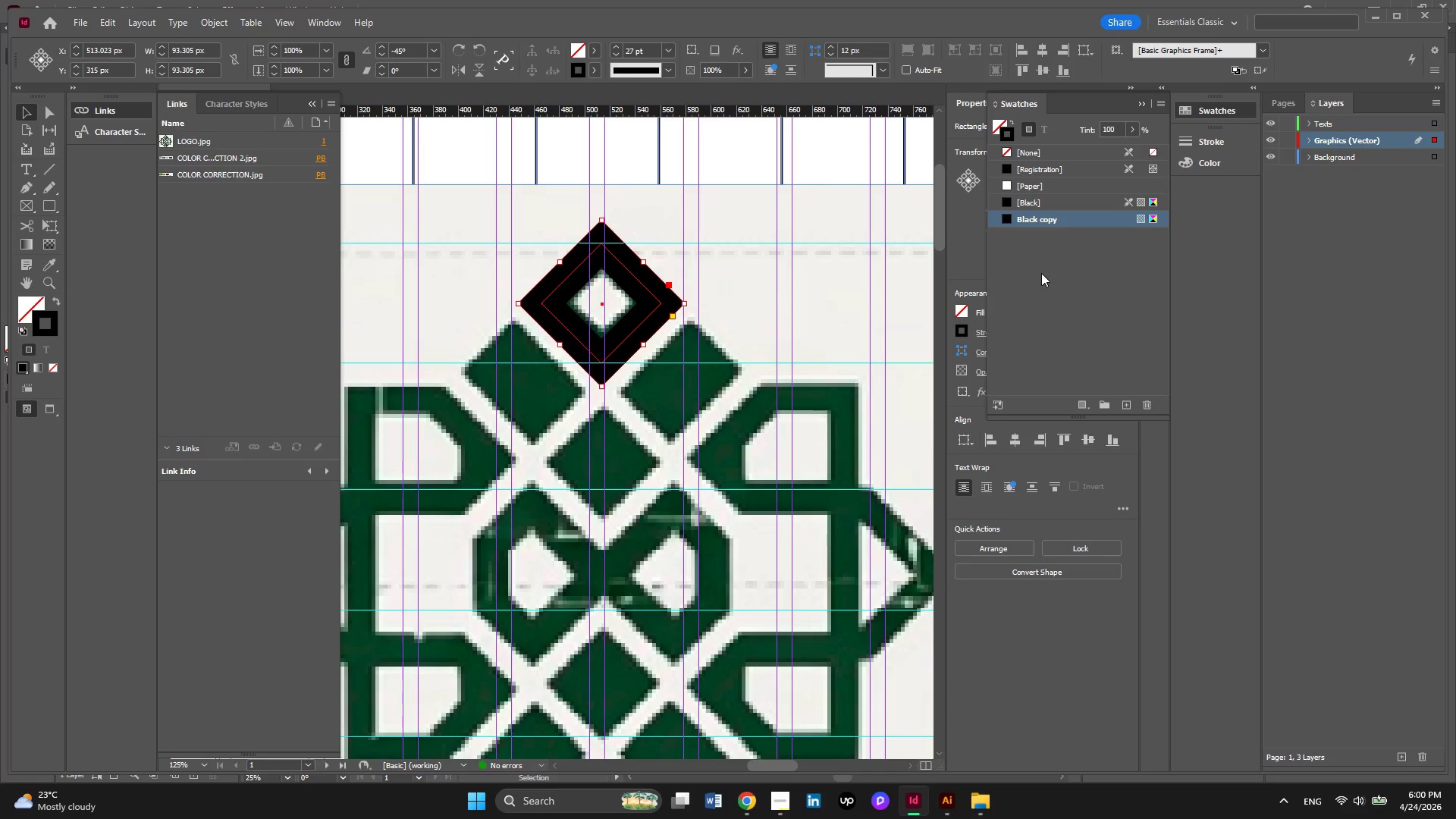 
double_click([1041, 215])
 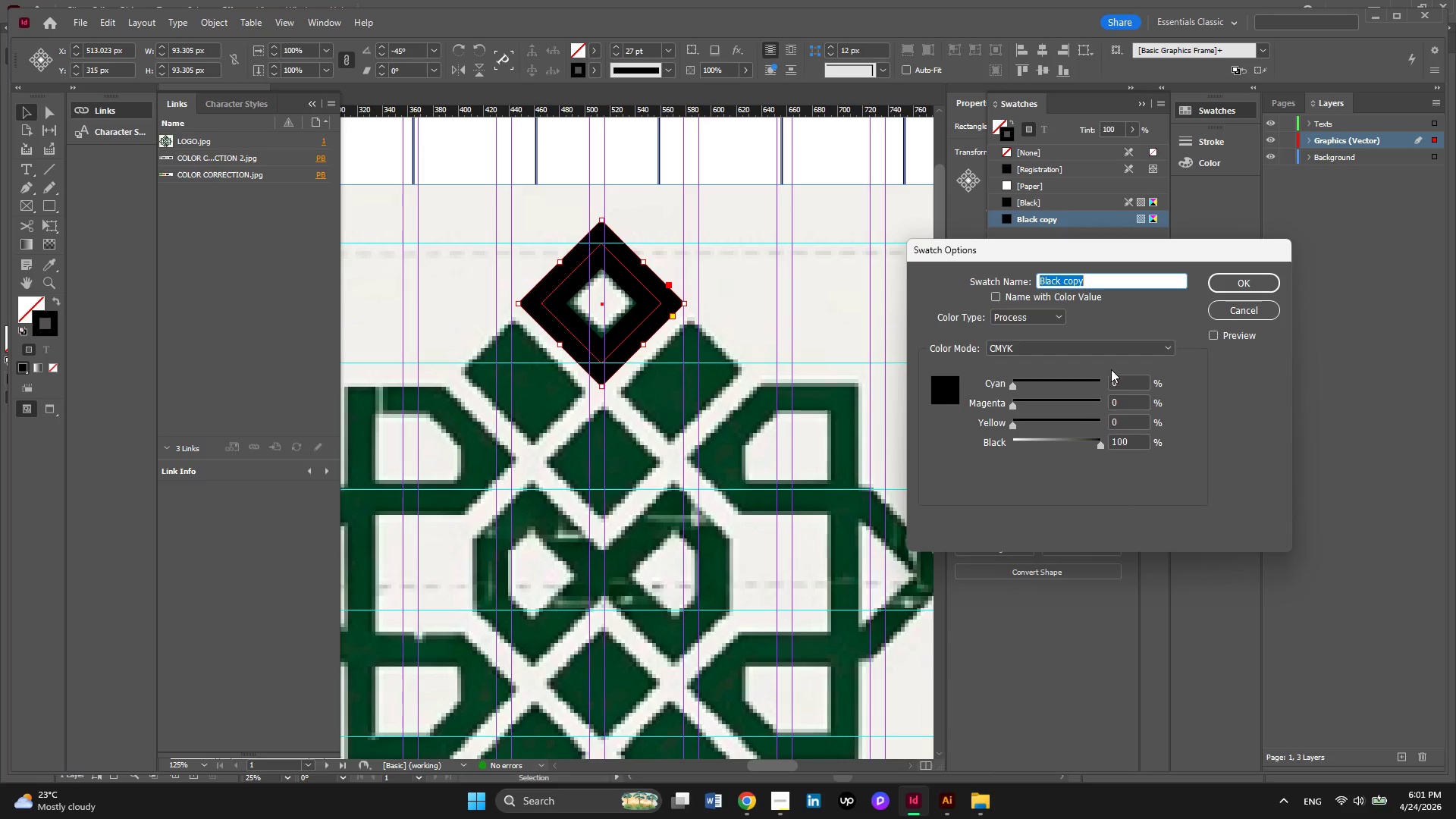 
left_click([1144, 347])
 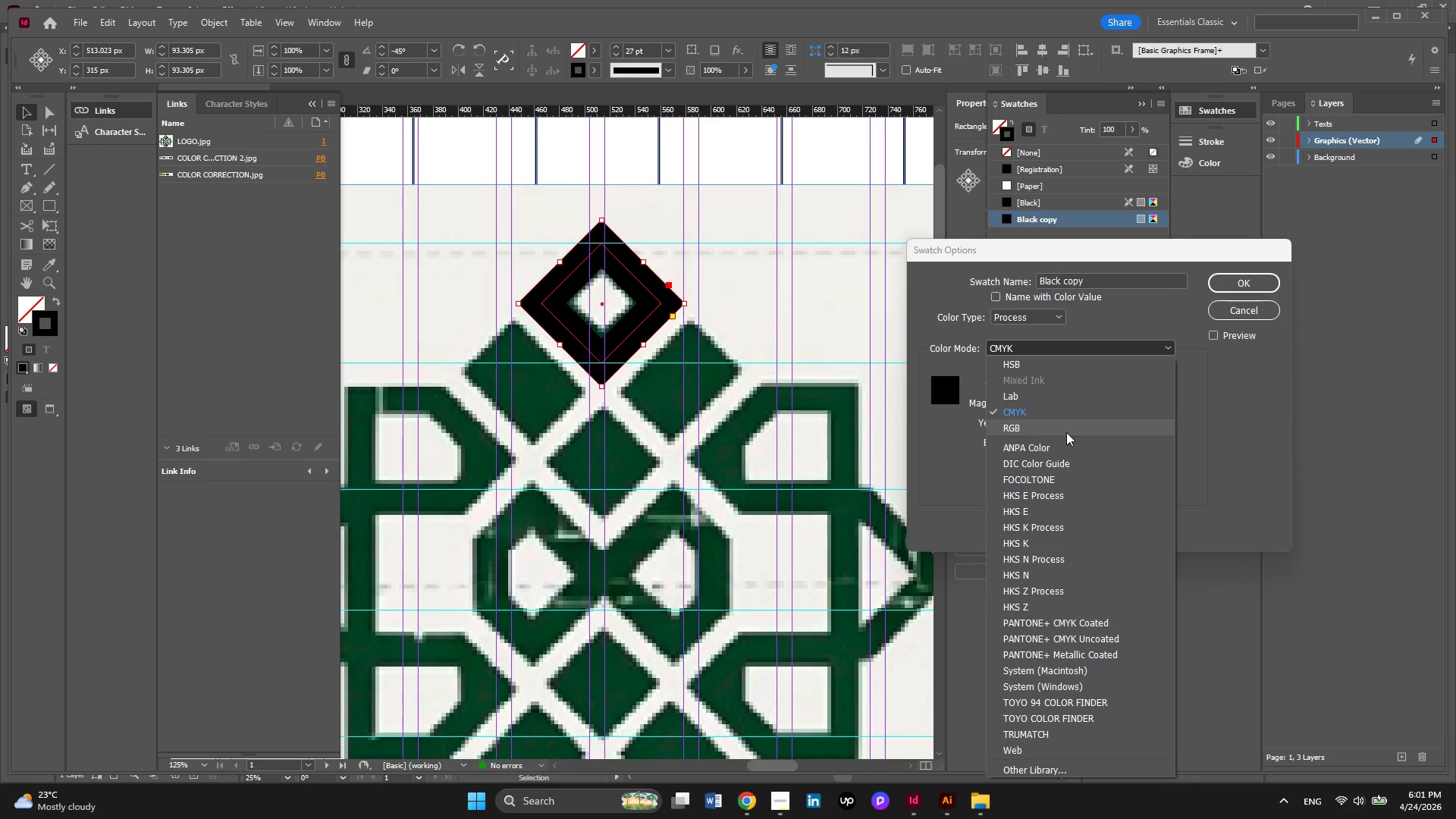 
left_click([1066, 433])
 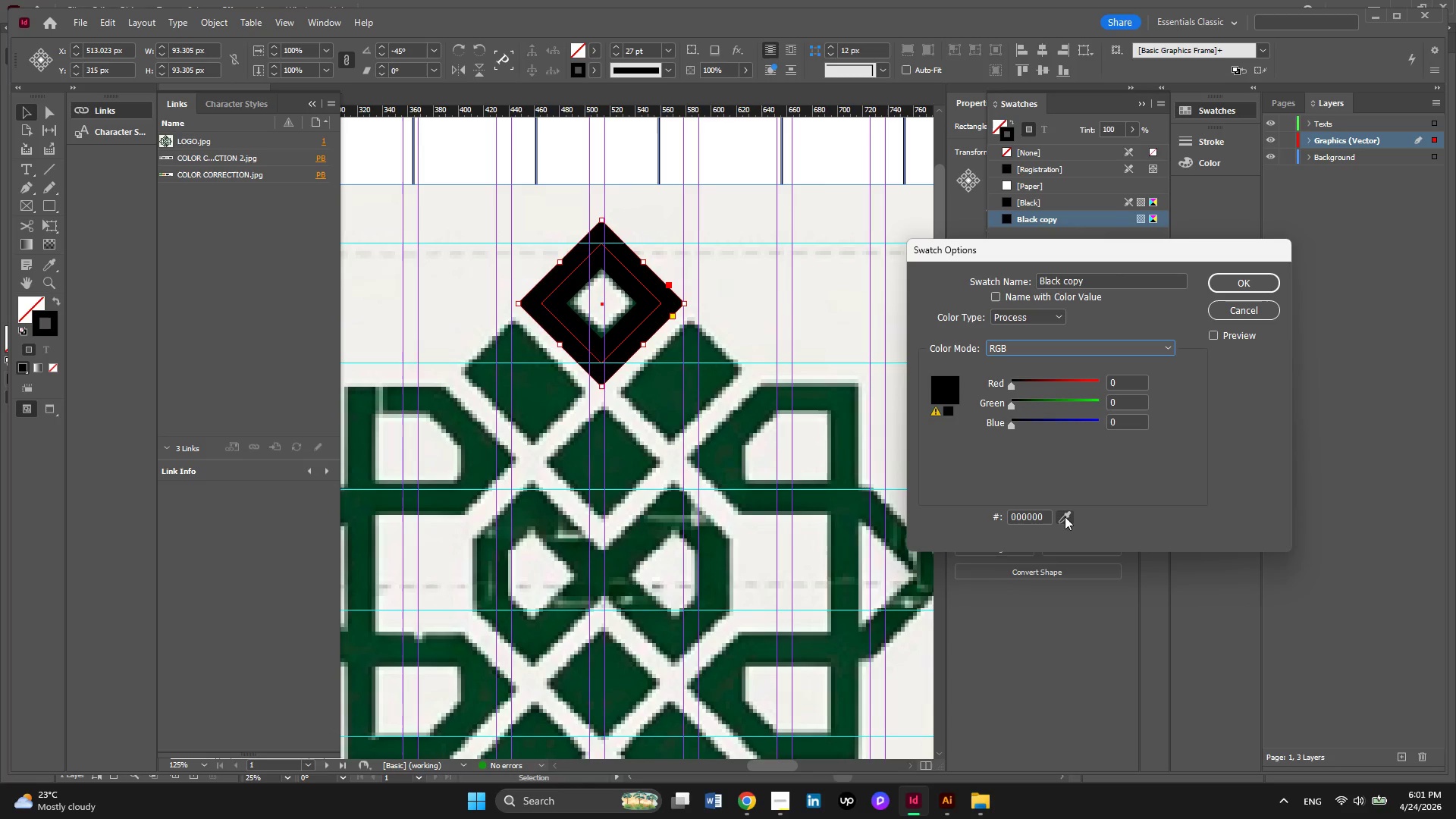 
left_click([1065, 516])
 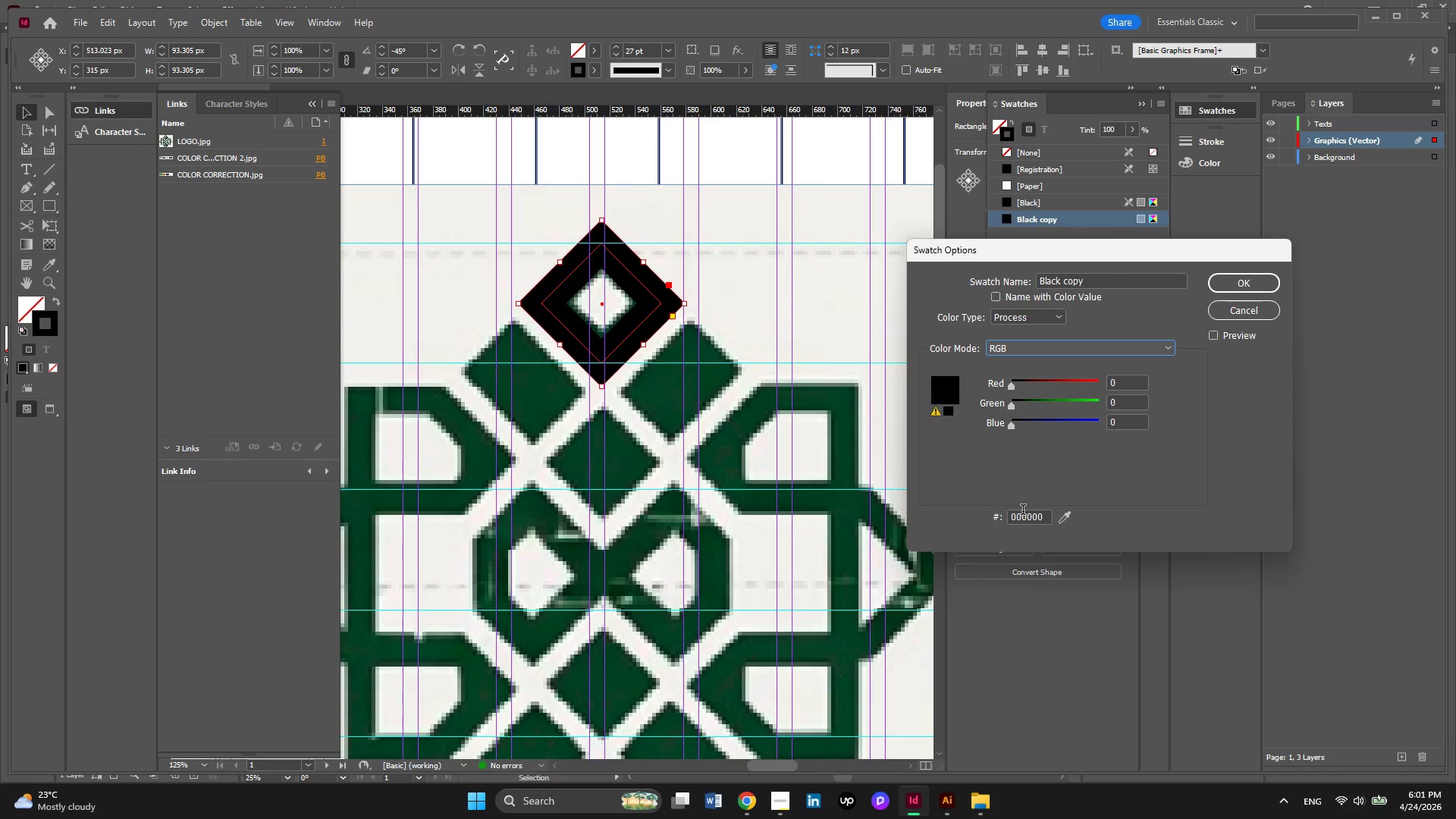 
left_click_drag(start_coordinate=[1060, 520], to_coordinate=[826, 393])
 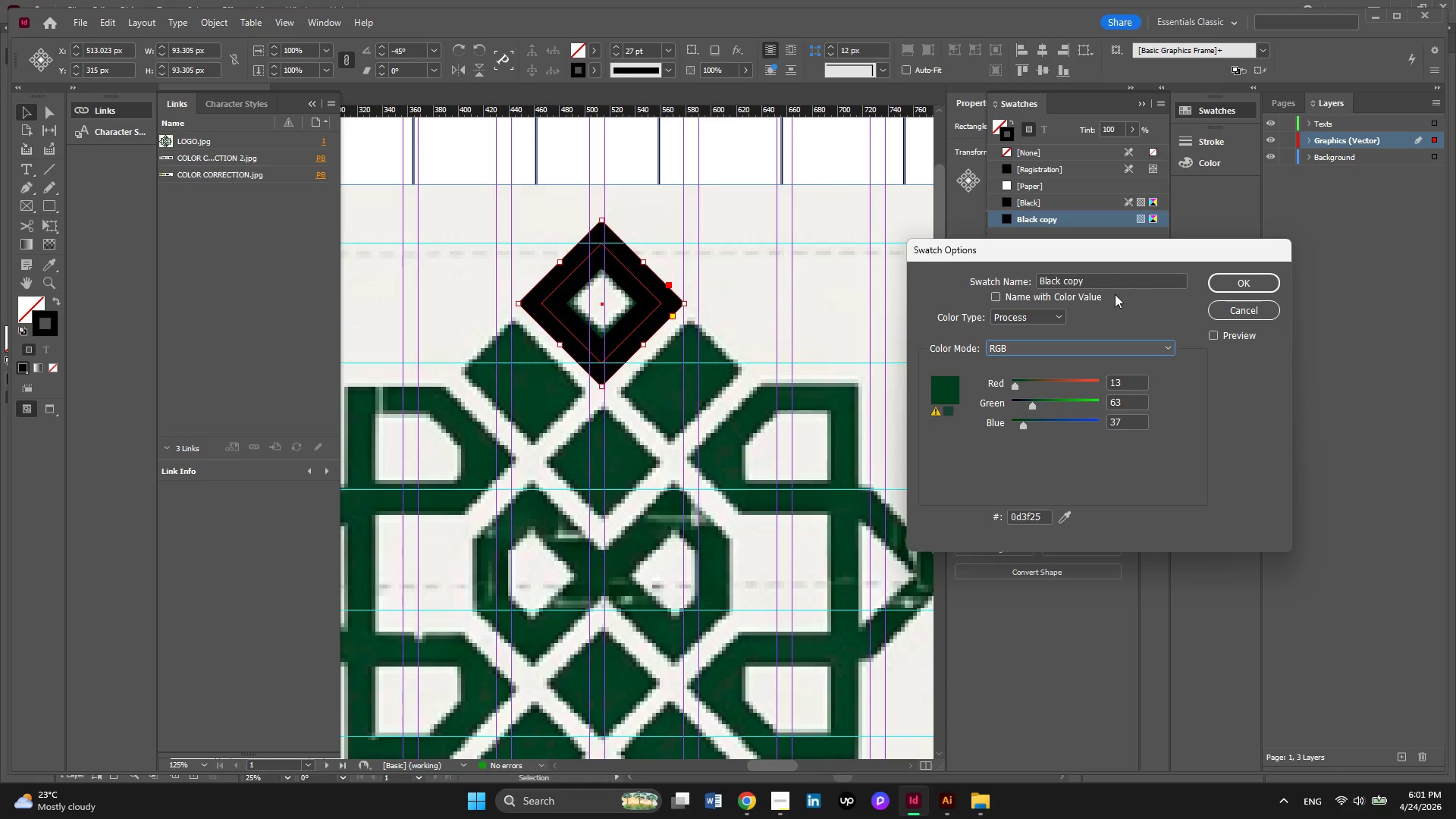 
left_click_drag(start_coordinate=[1104, 286], to_coordinate=[1012, 283])
 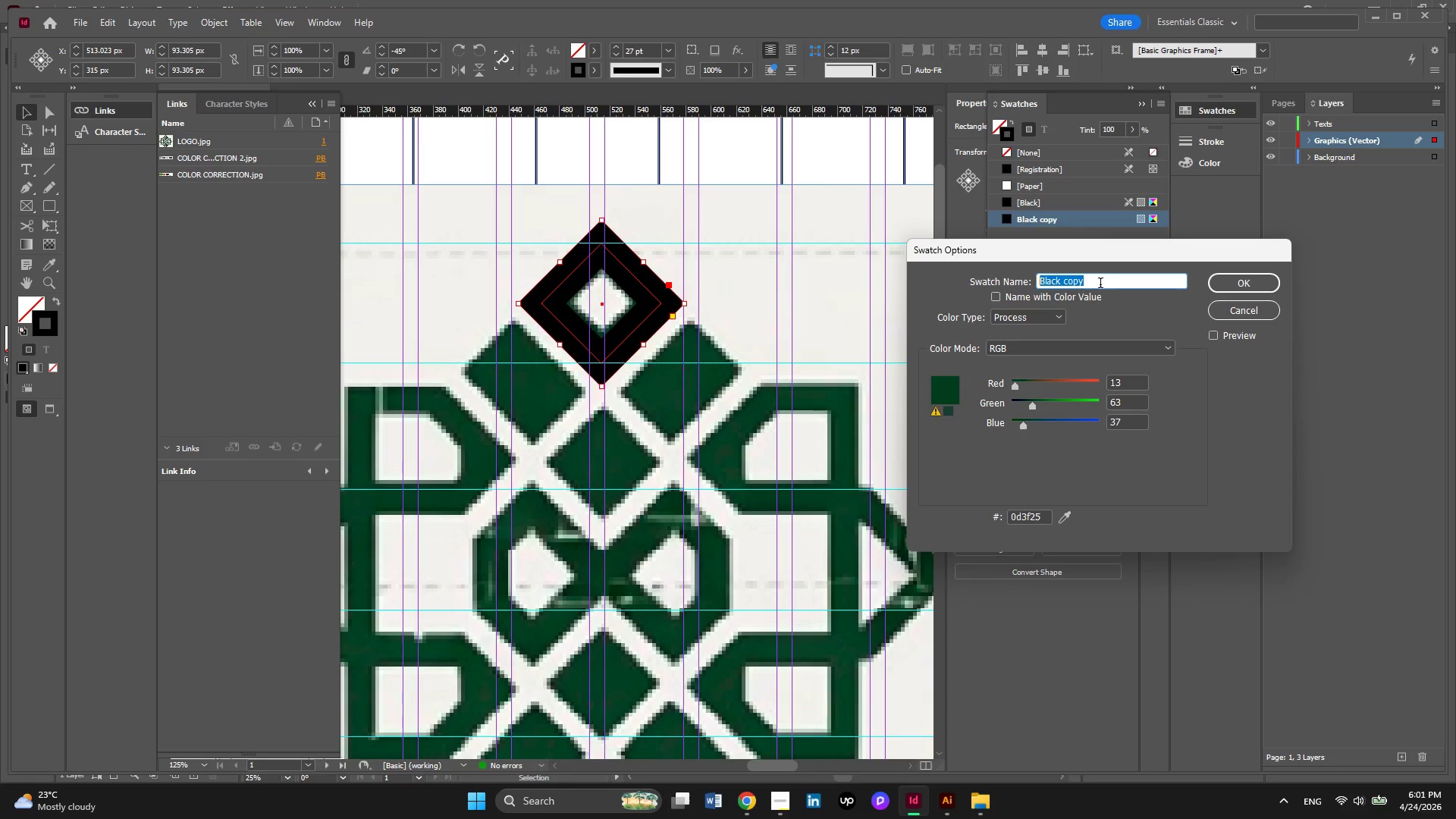 
left_click([1100, 284])
 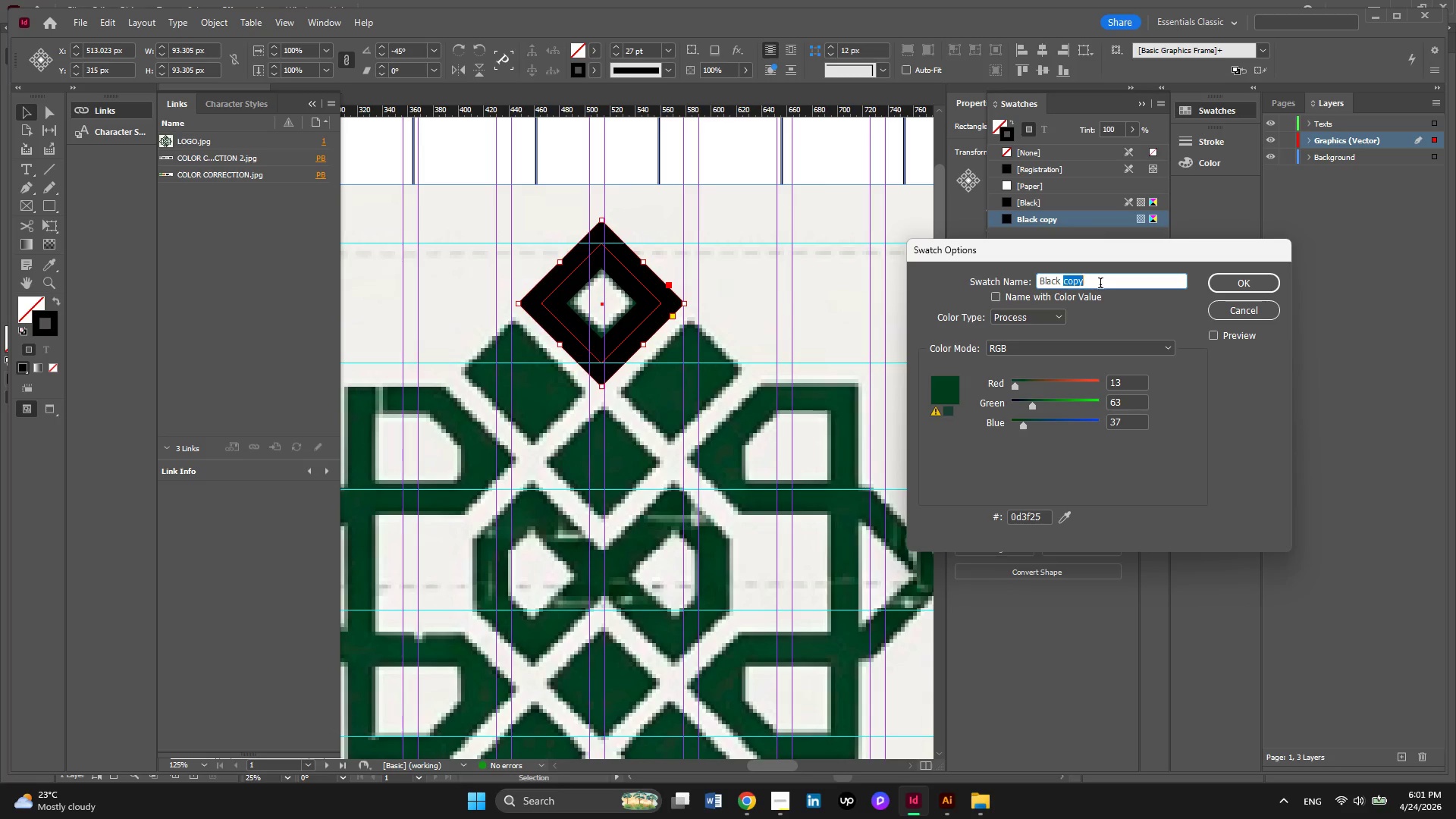 
left_click_drag(start_coordinate=[1100, 284], to_coordinate=[1090, 287])
 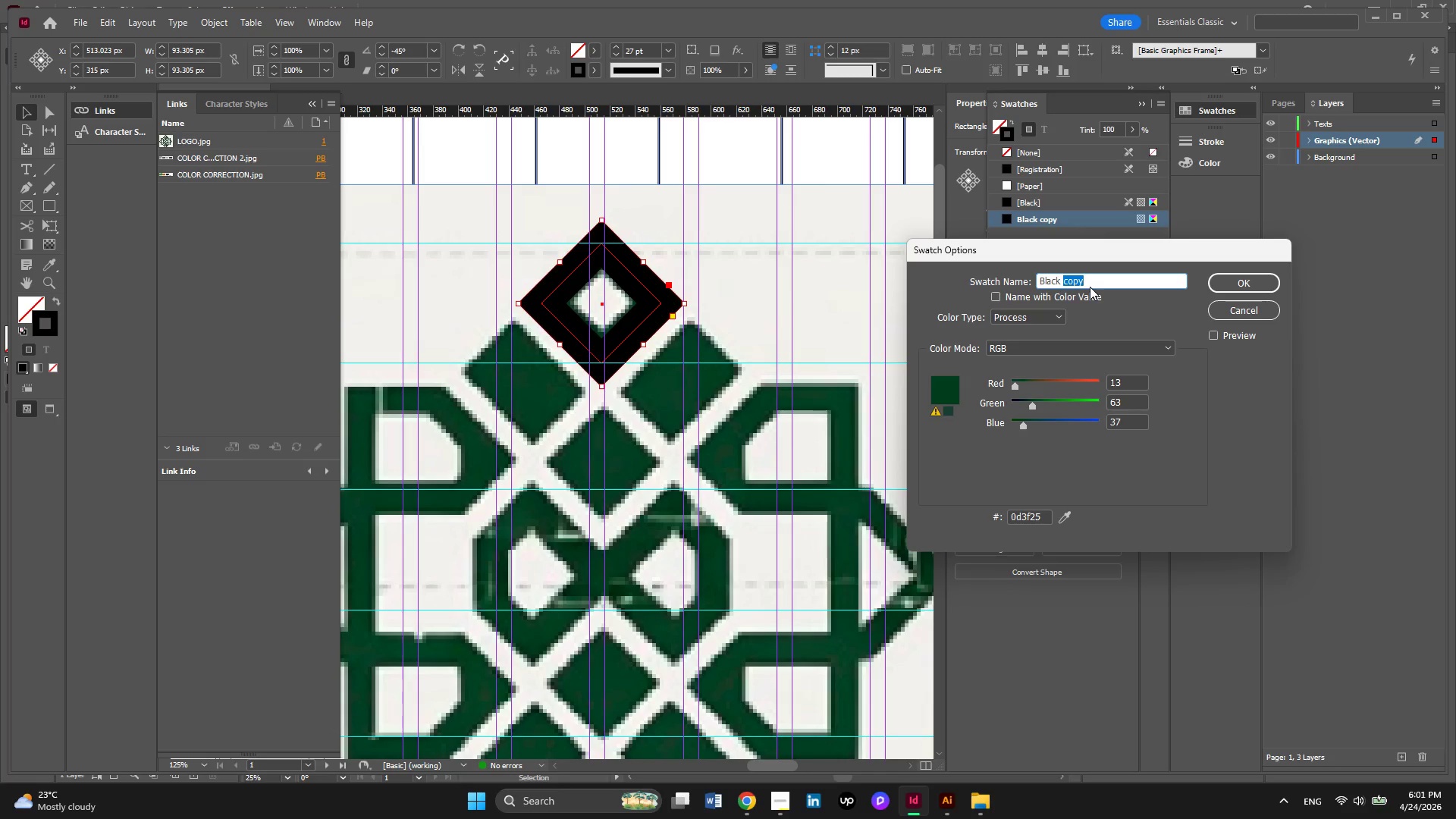 
type(green)
 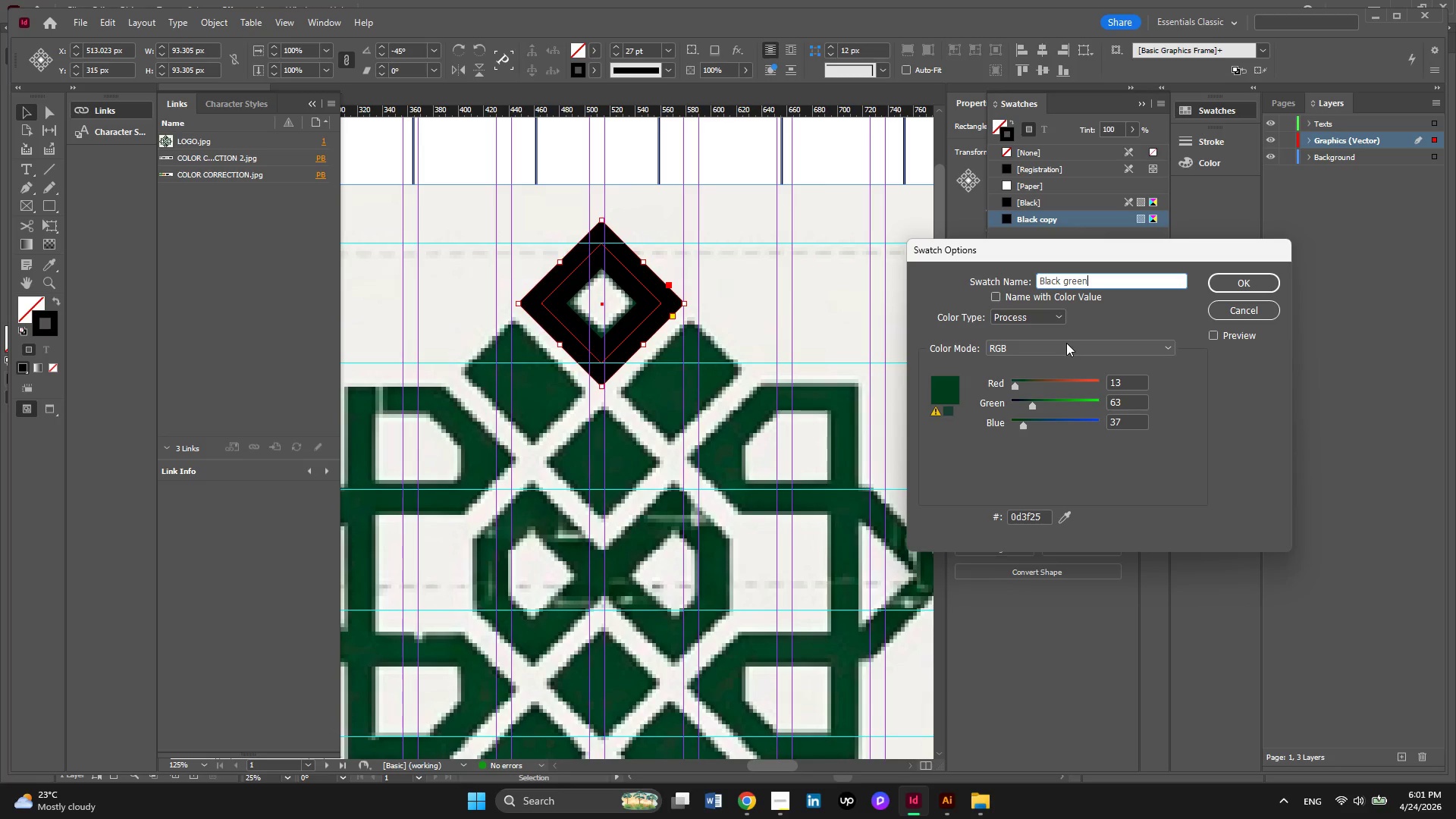 
left_click([1048, 314])
 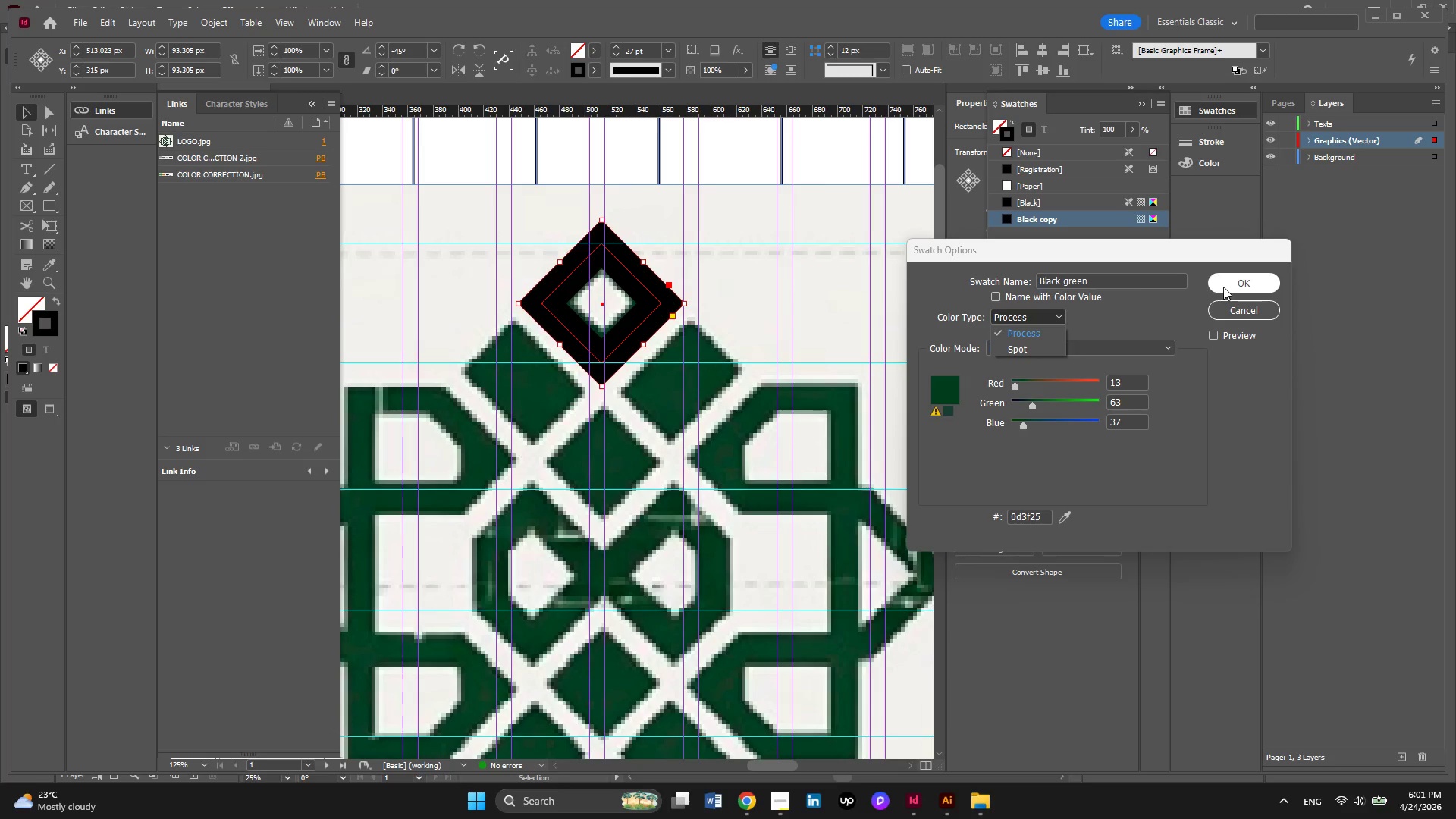 
left_click([1226, 285])
 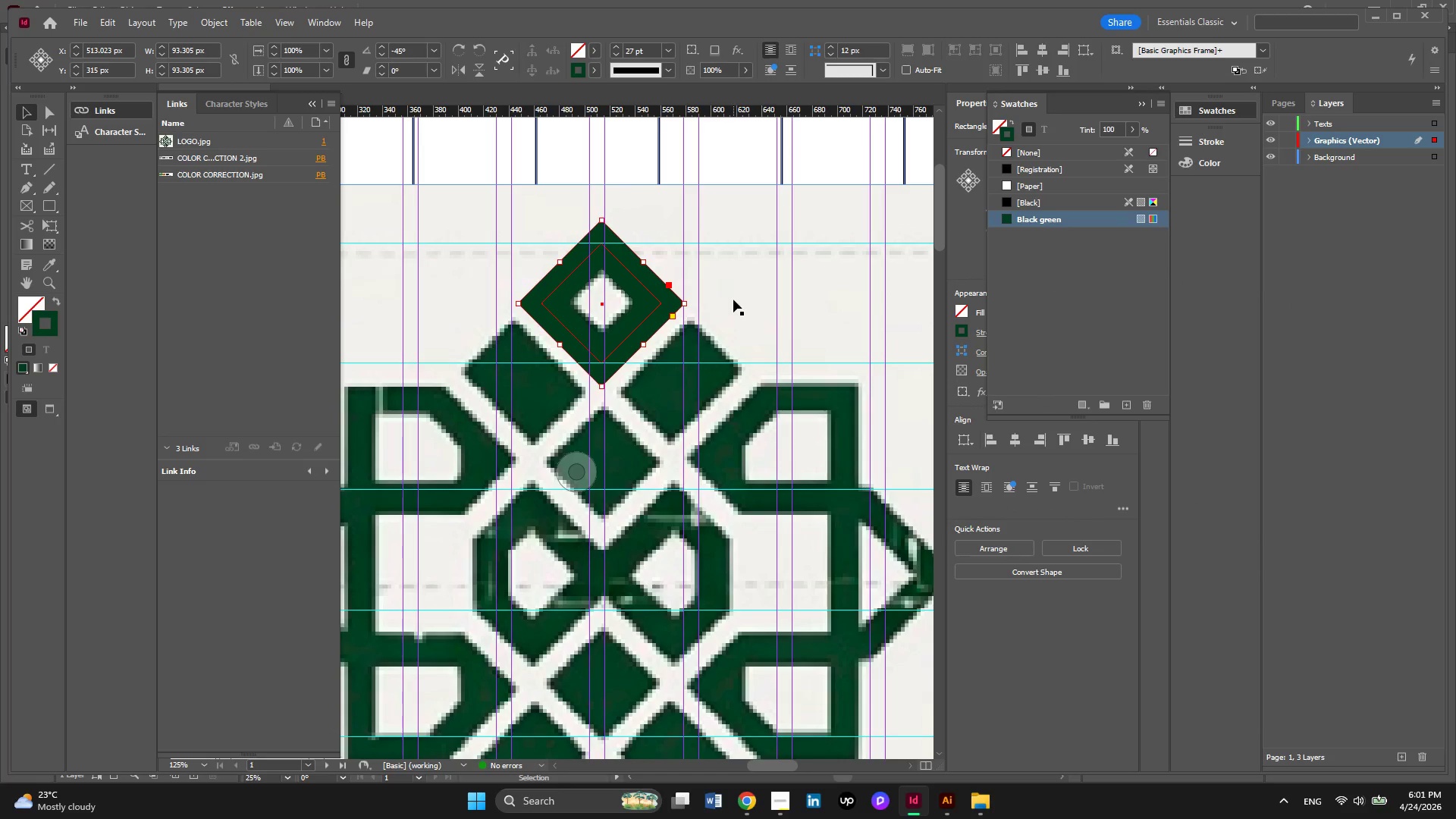 
wait(5.27)
 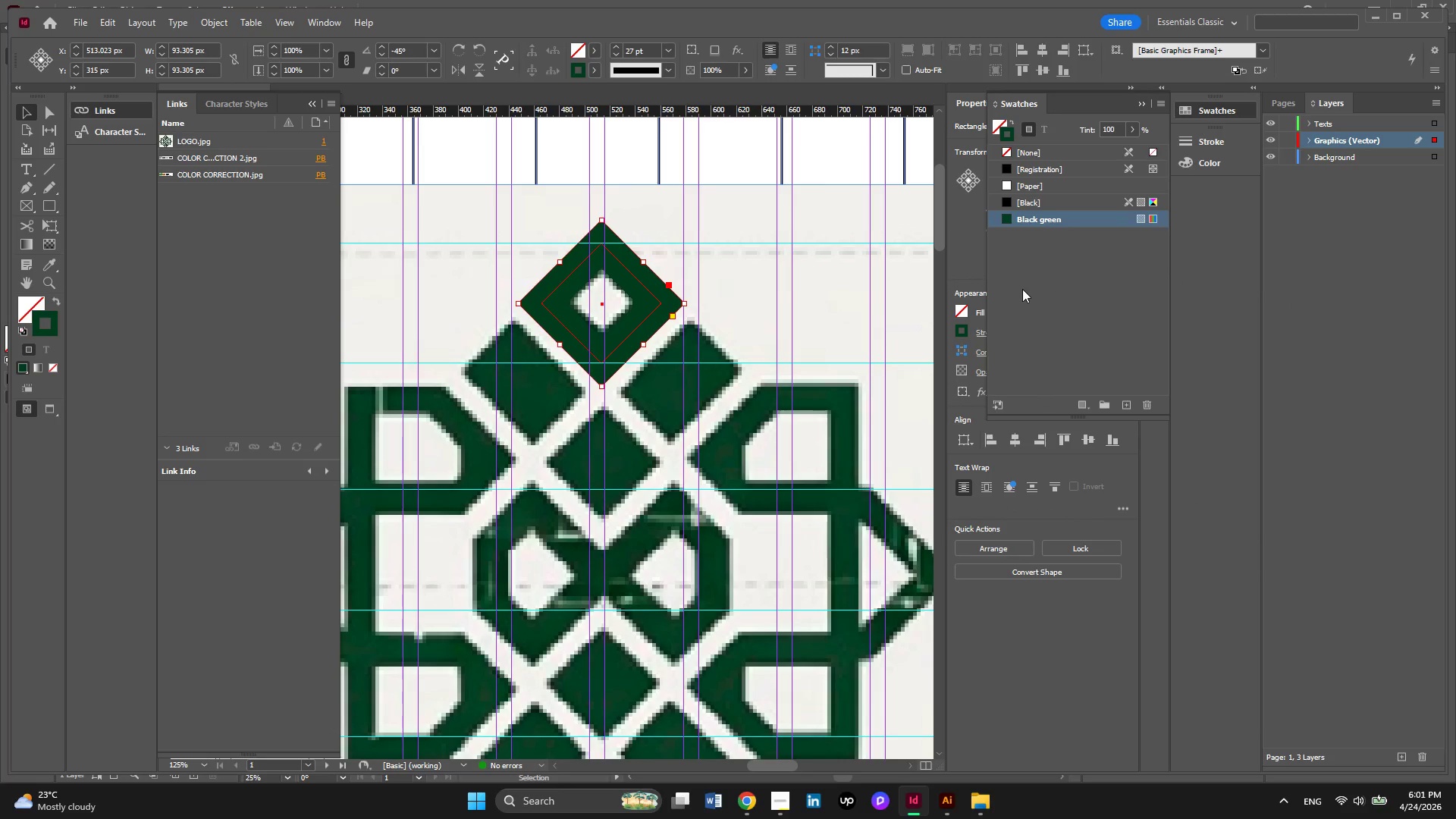 
left_click([635, 332])
 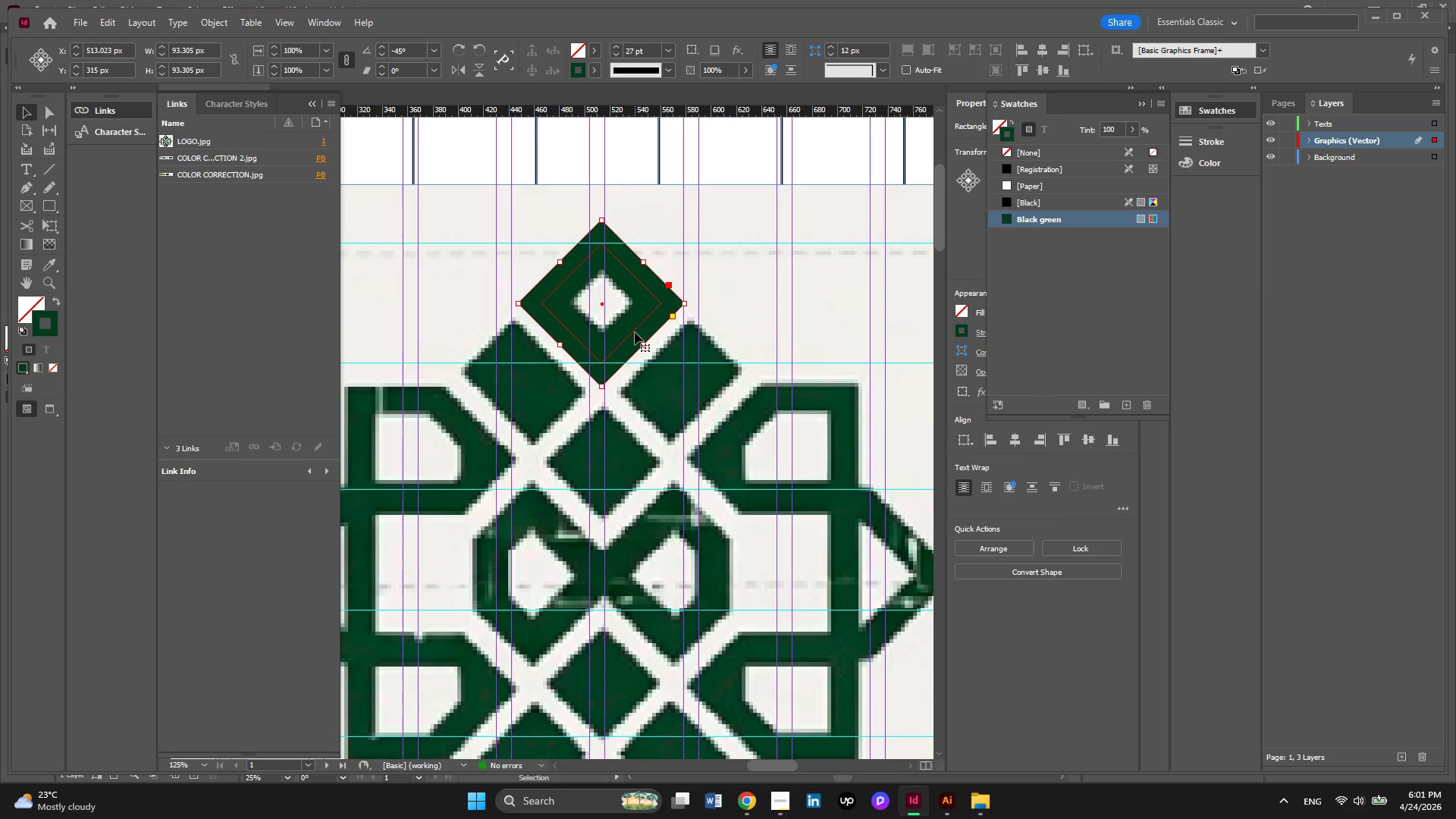 
hold_key(key=AltLeft, duration=1.88)
 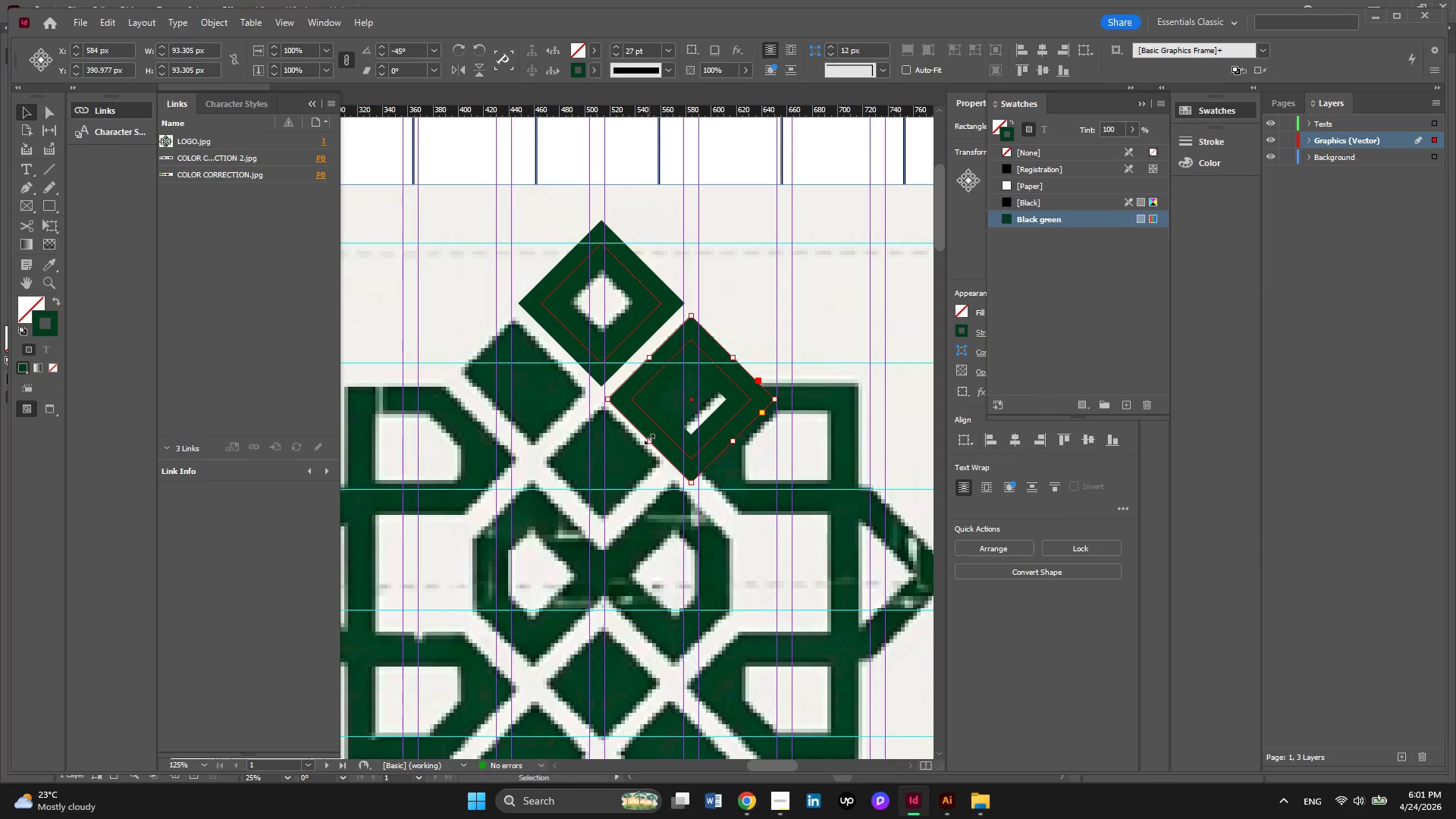 
left_click_drag(start_coordinate=[649, 439], to_coordinate=[667, 426])
 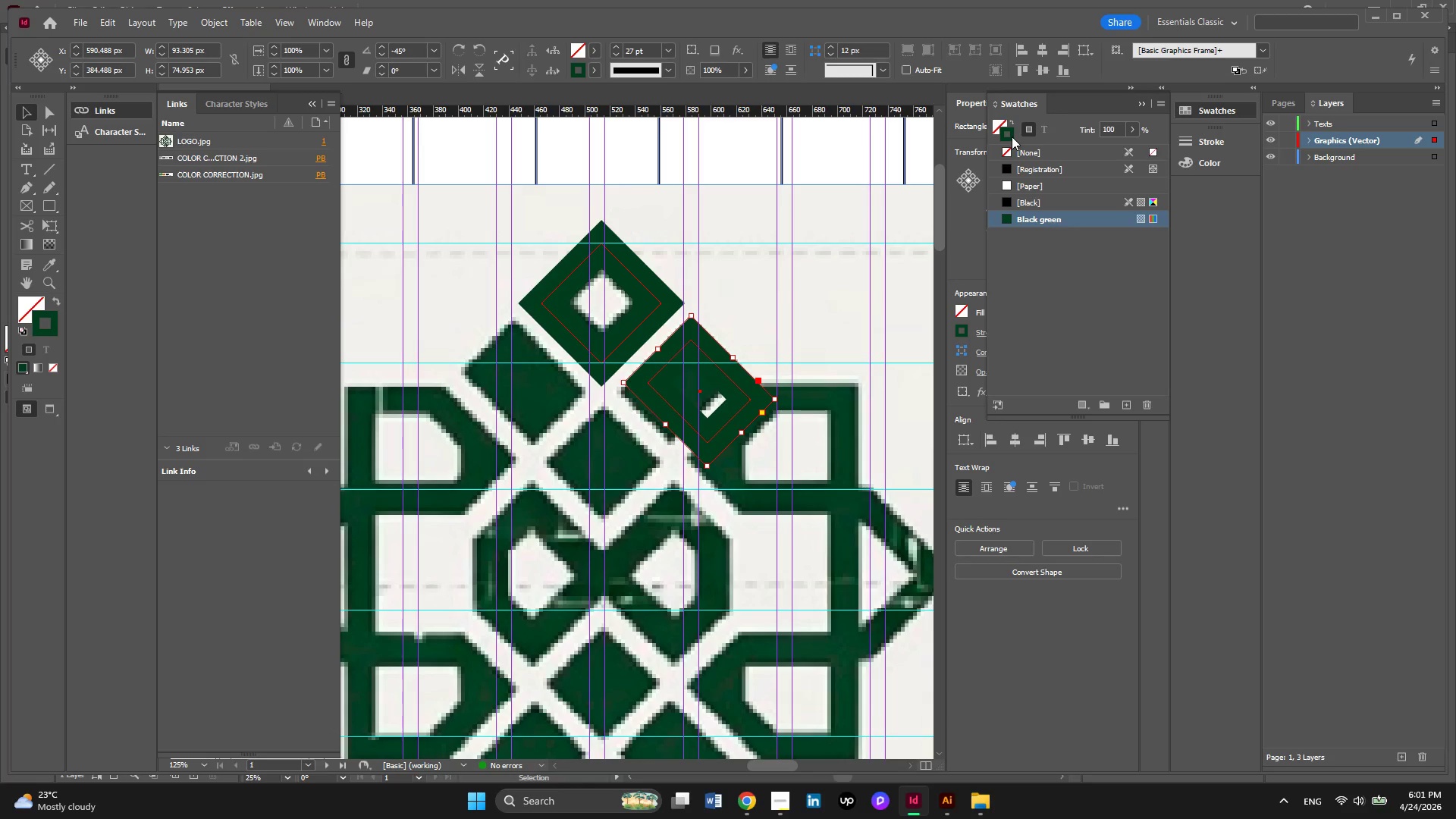 
left_click([1001, 123])
 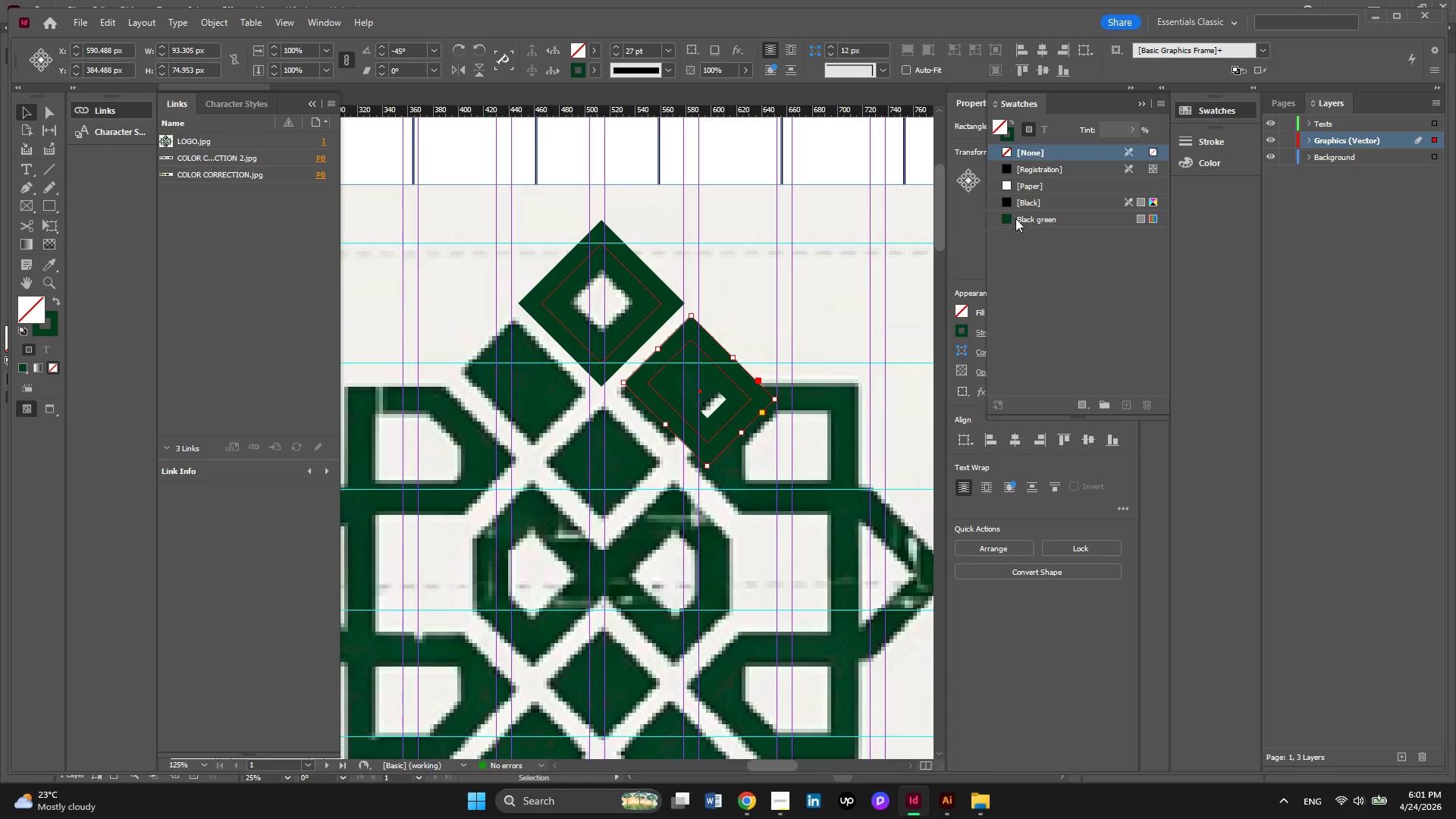 
left_click([1012, 220])
 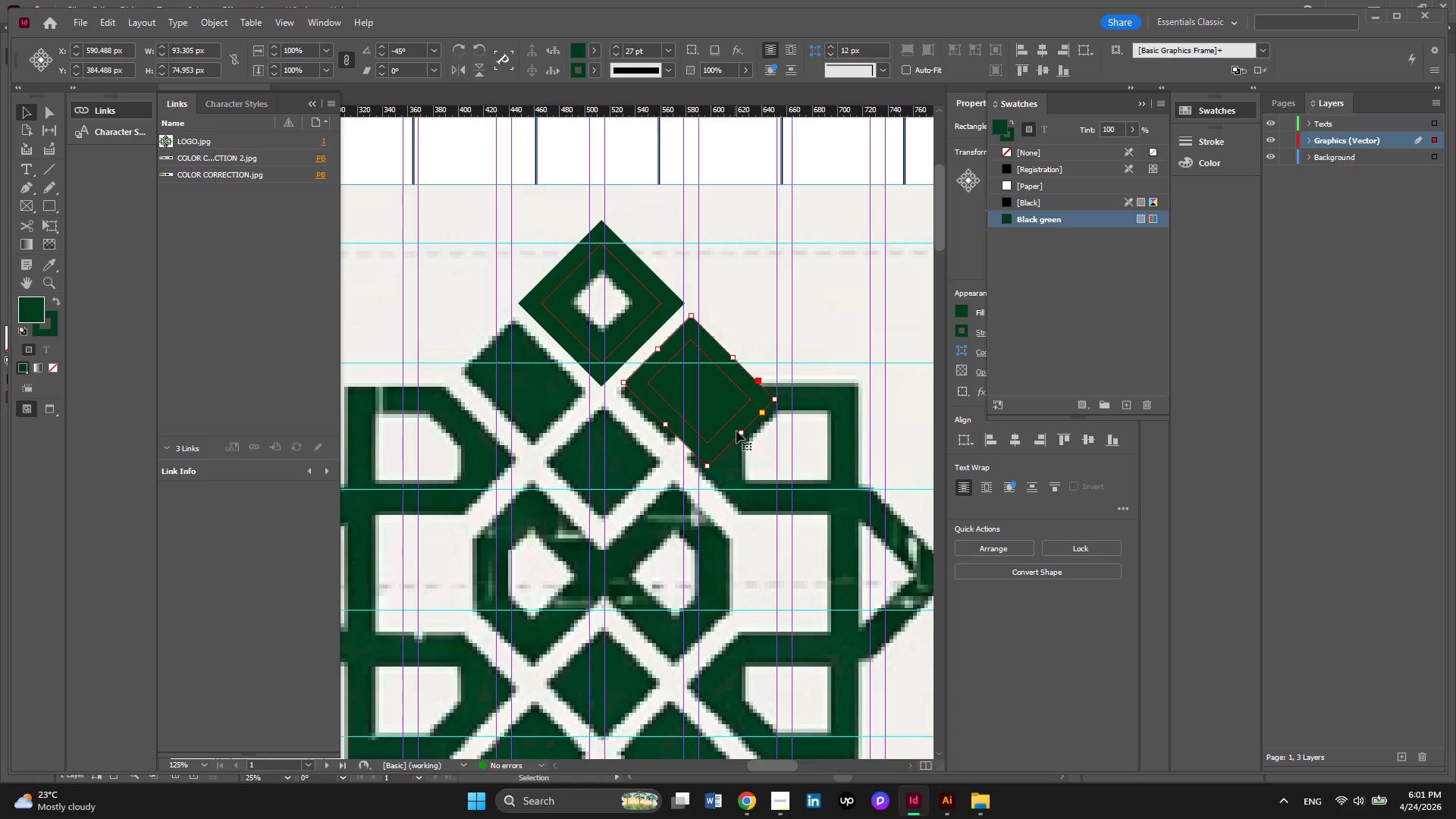 
left_click_drag(start_coordinate=[738, 431], to_coordinate=[692, 416])
 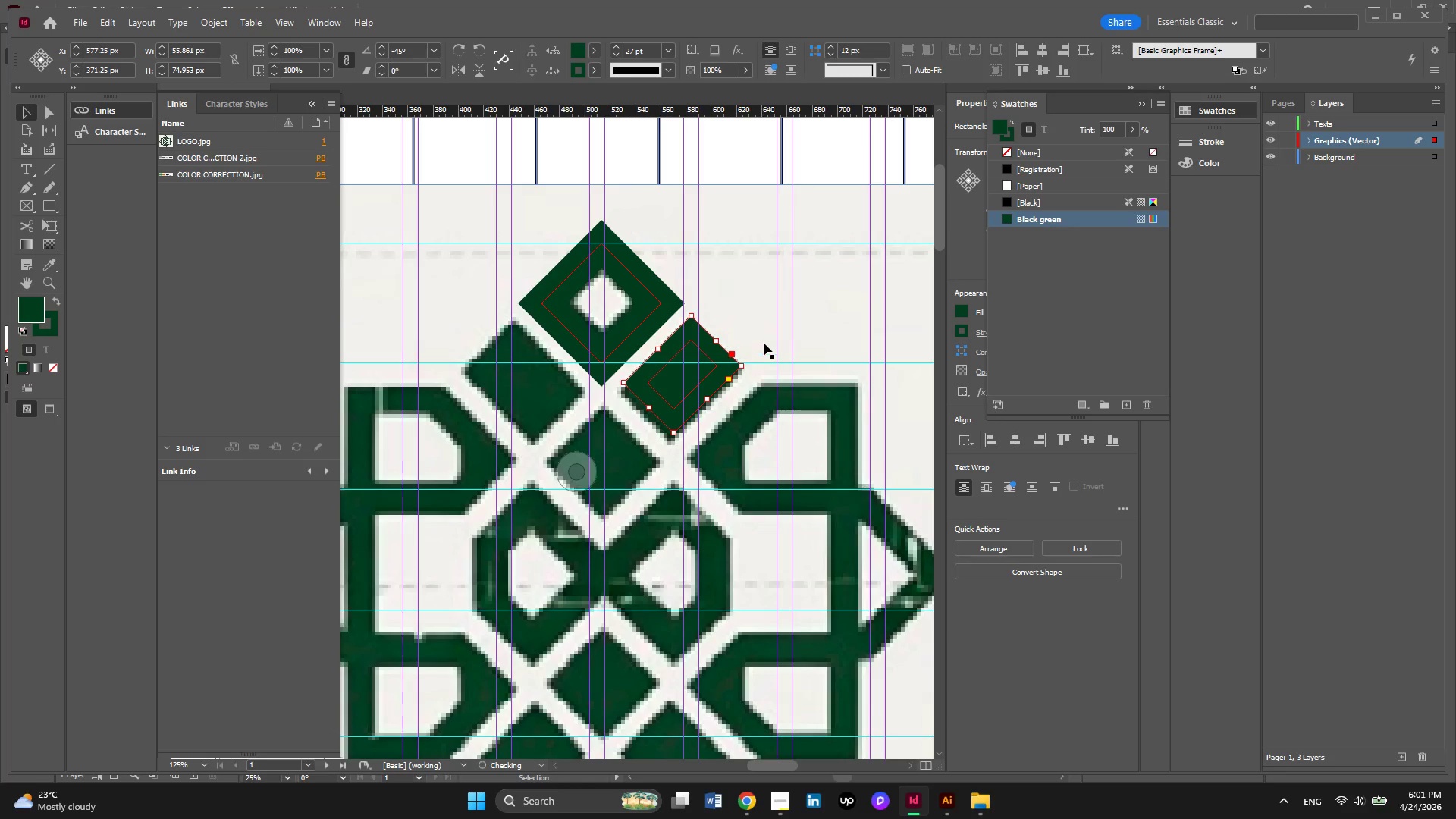 
left_click([764, 340])
 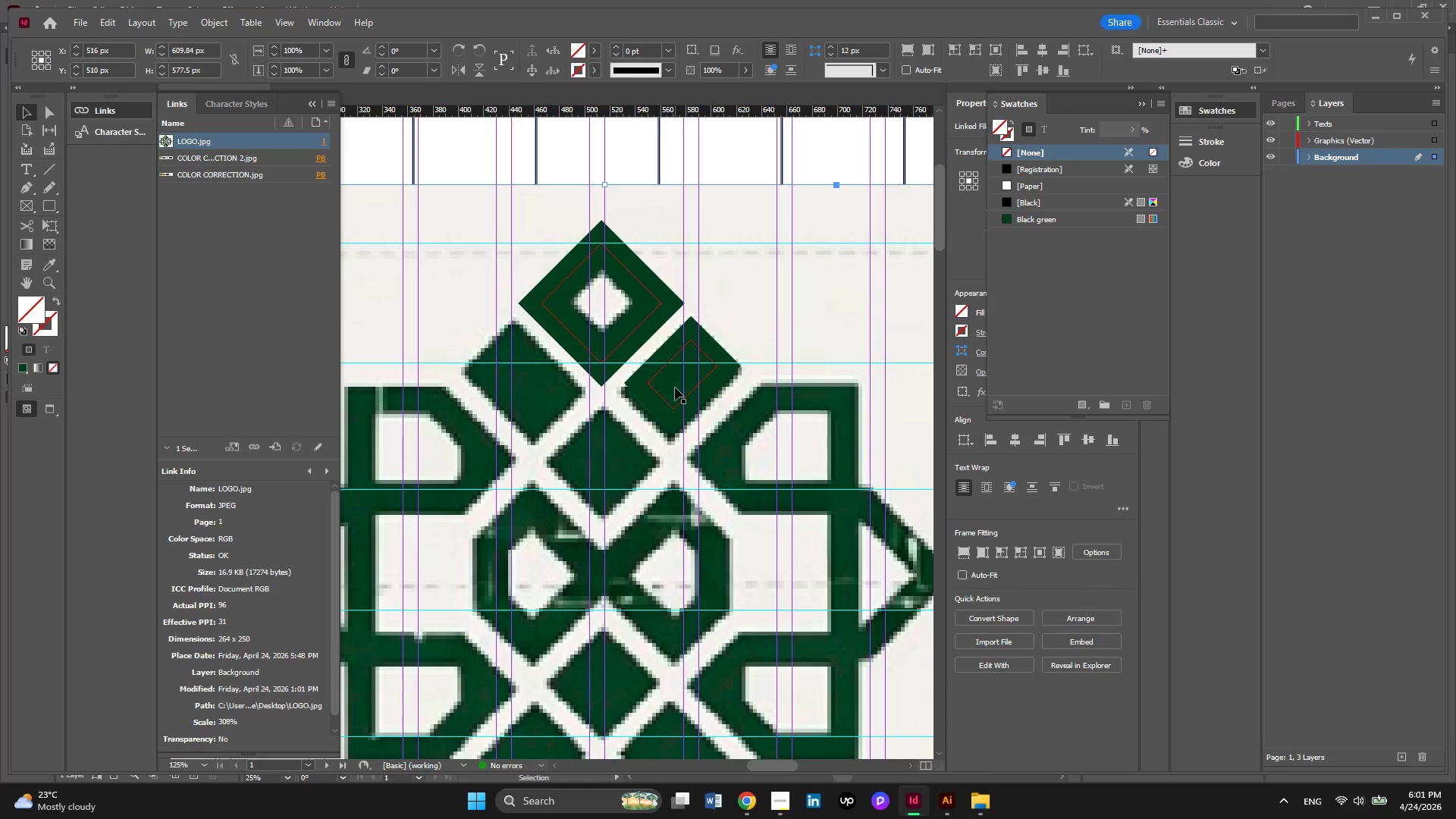 
left_click([673, 391])
 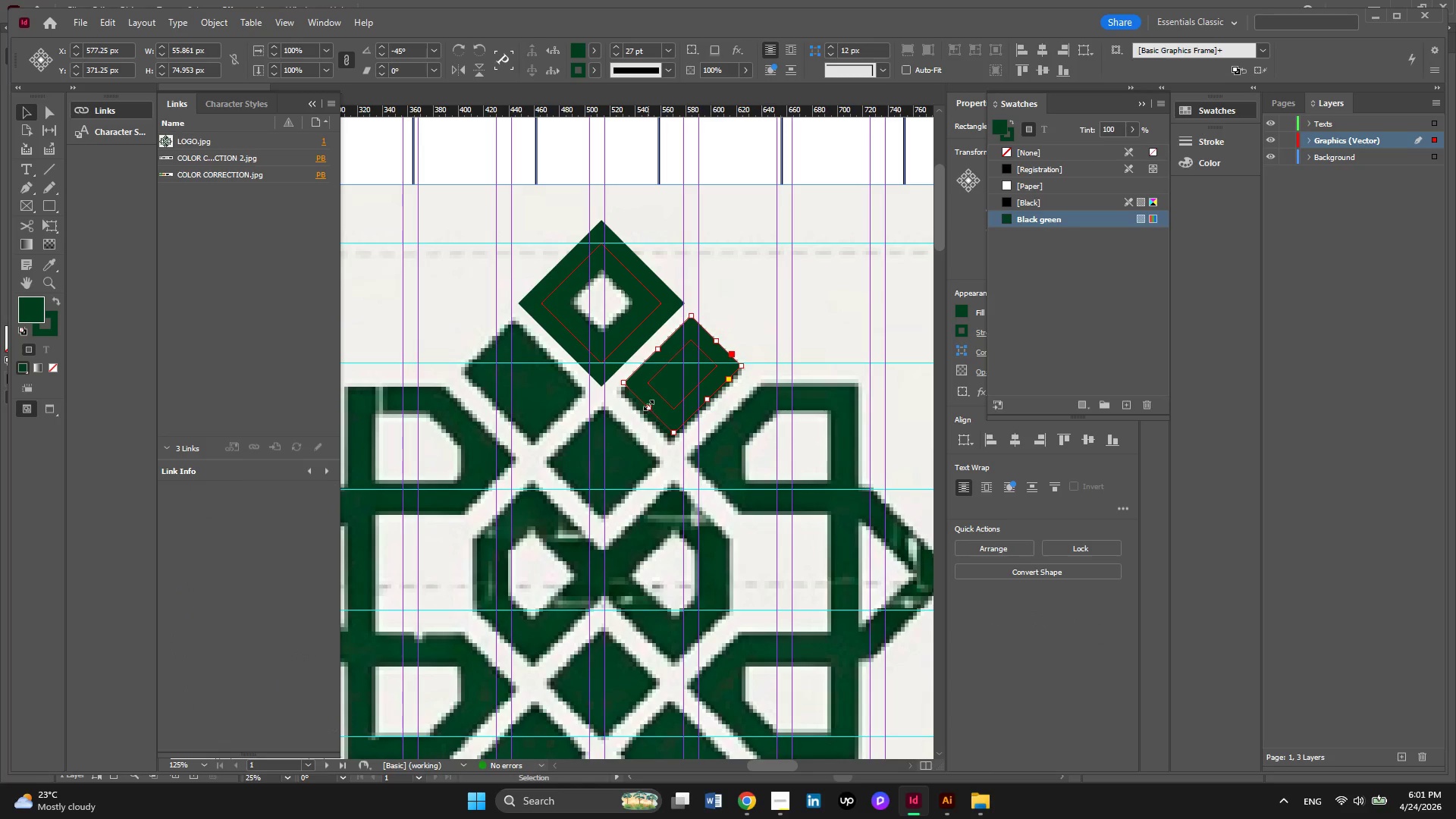 
left_click_drag(start_coordinate=[648, 405], to_coordinate=[642, 416])
 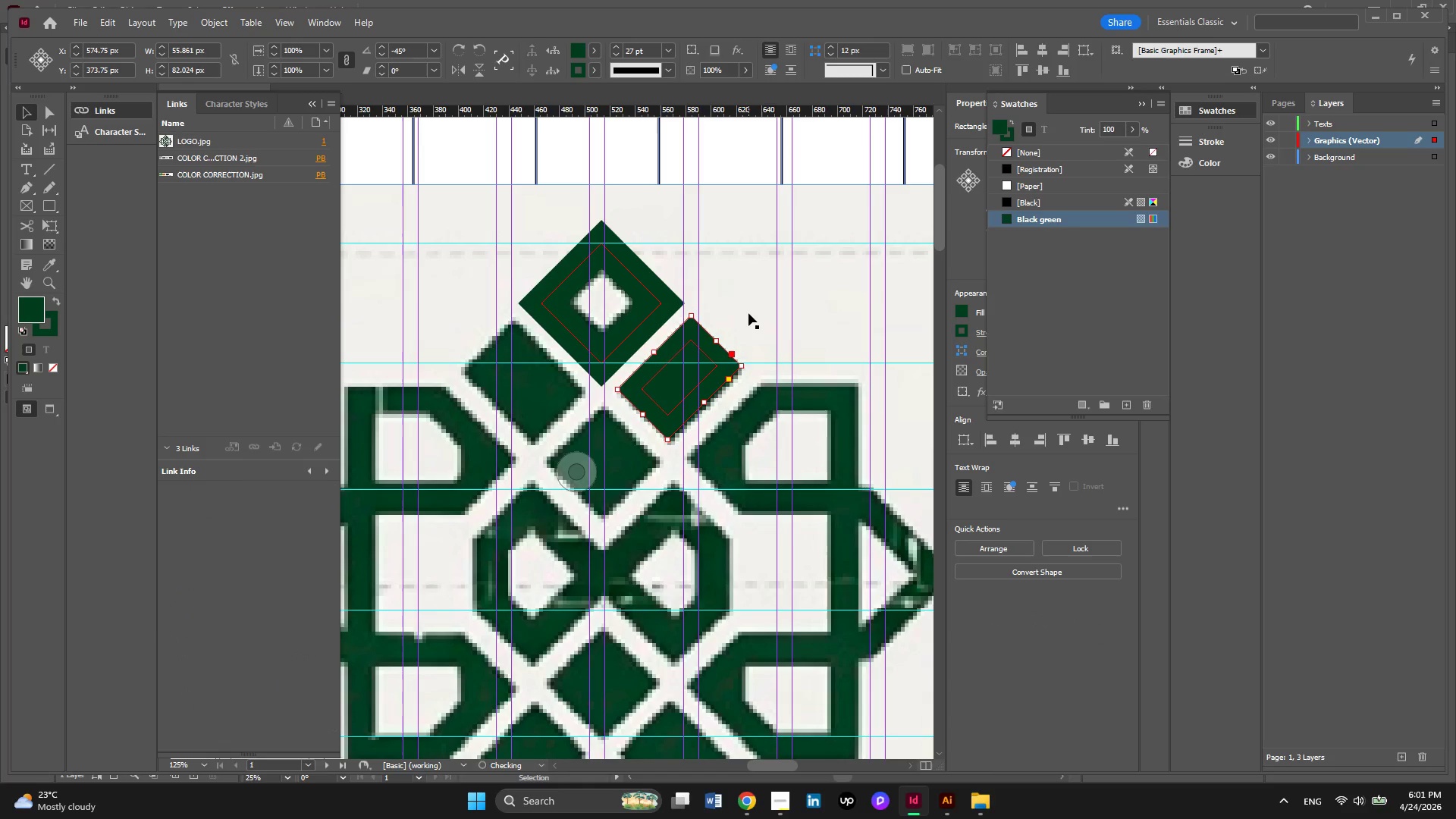 
left_click([748, 313])
 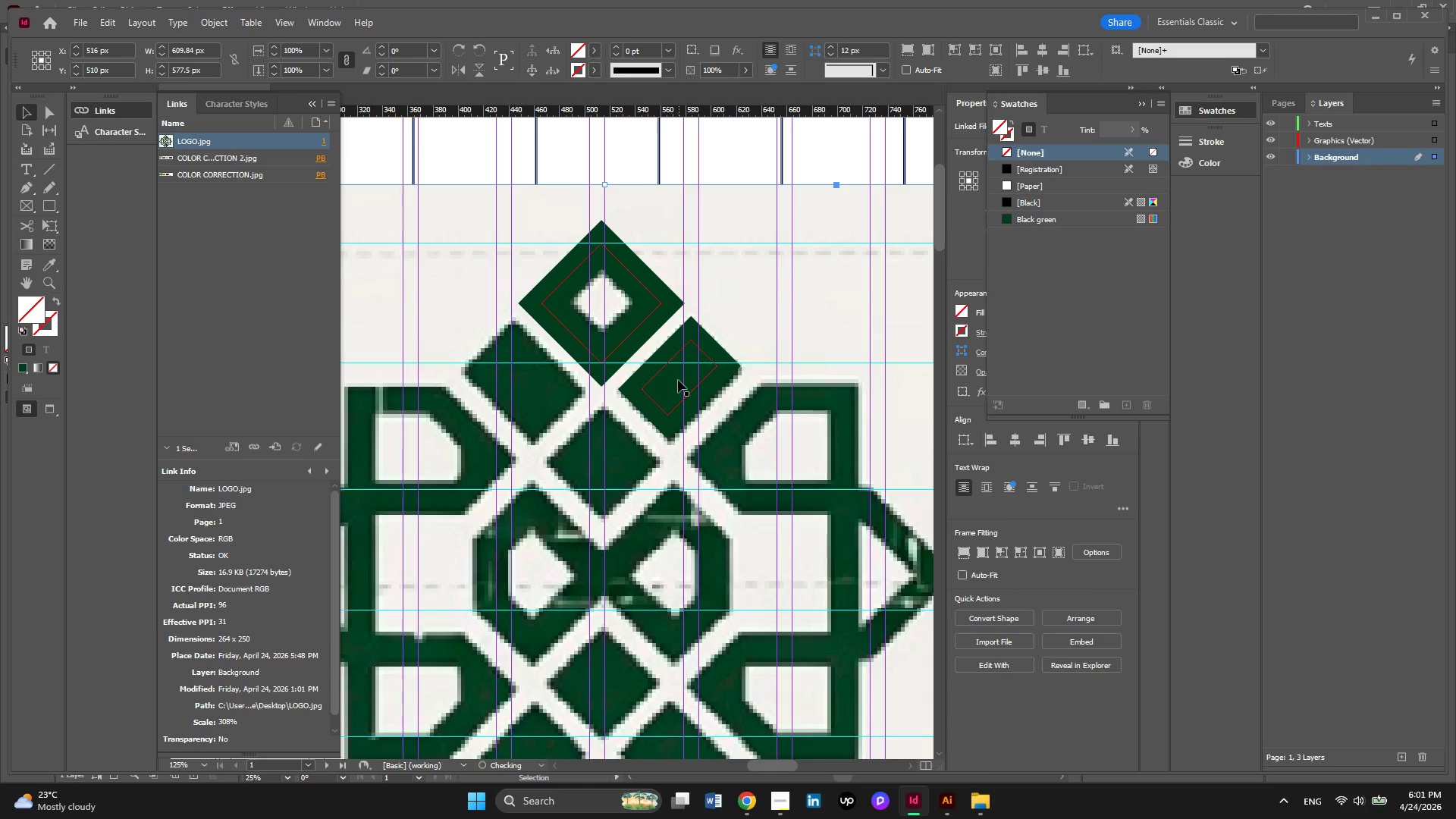 
left_click([678, 380])
 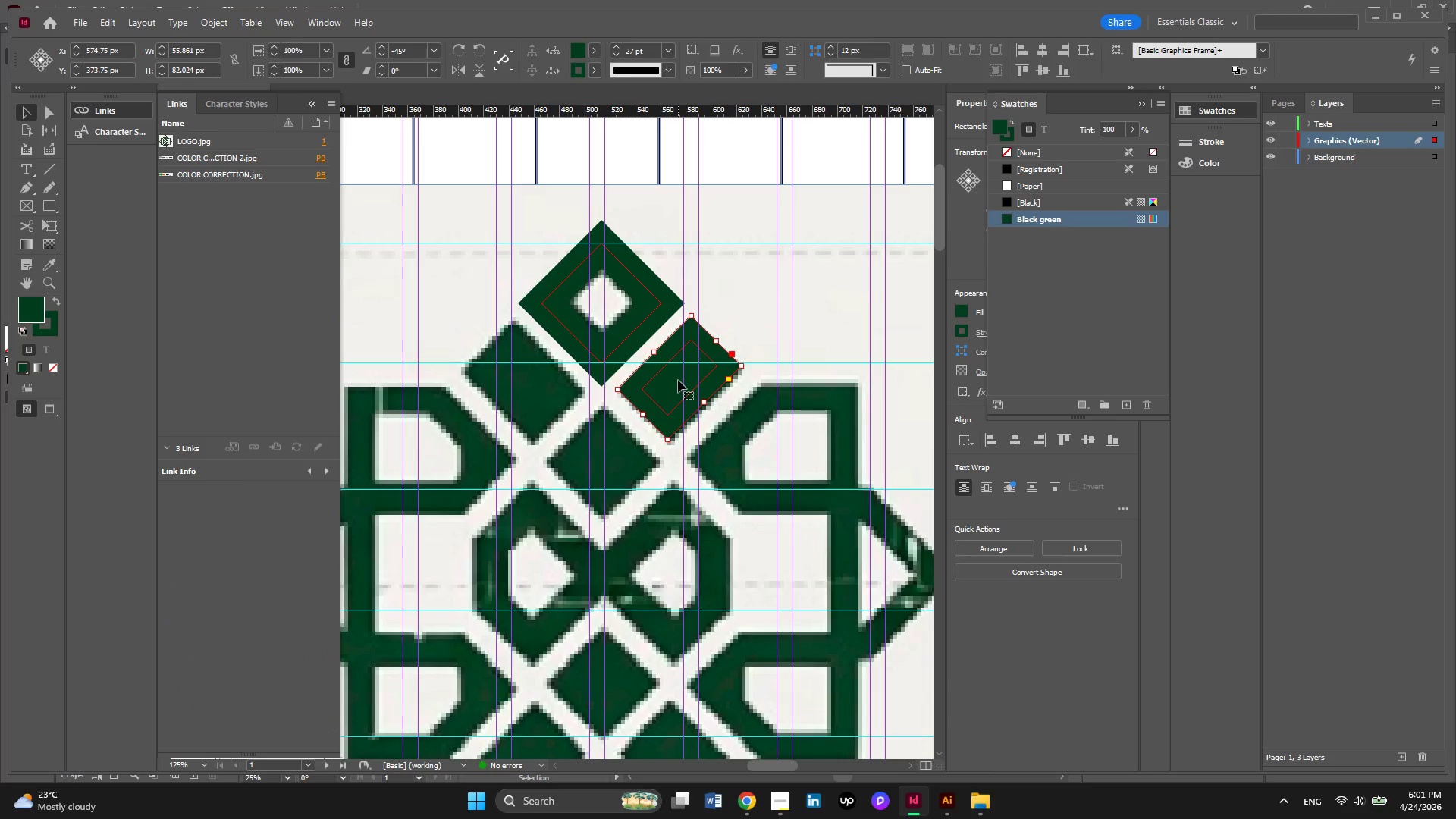 
wait(8.39)
 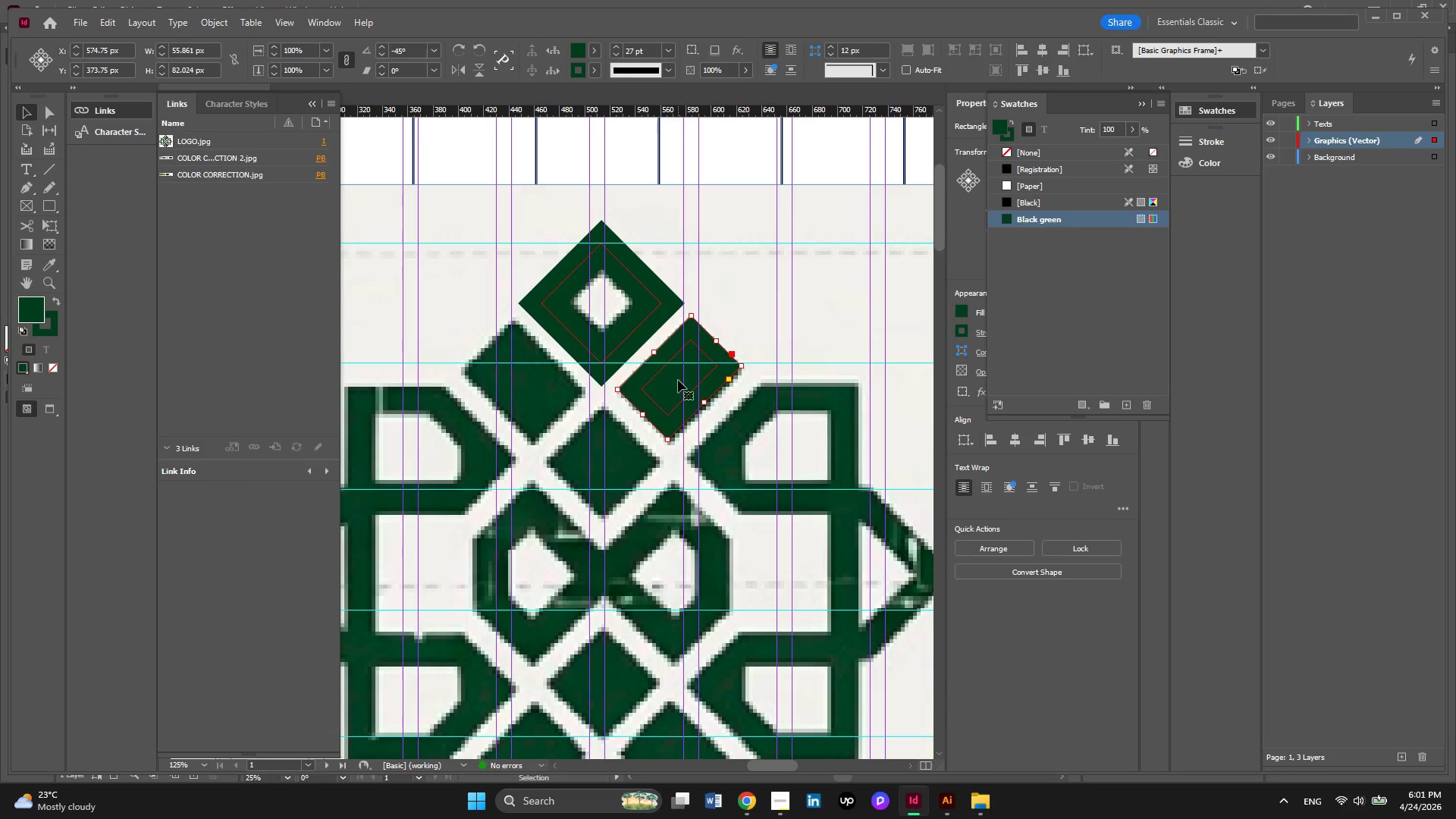 
hold_key(key=AltLeft, duration=0.72)
left_click_drag(start_coordinate=[678, 380], to_coordinate=[585, 417])
 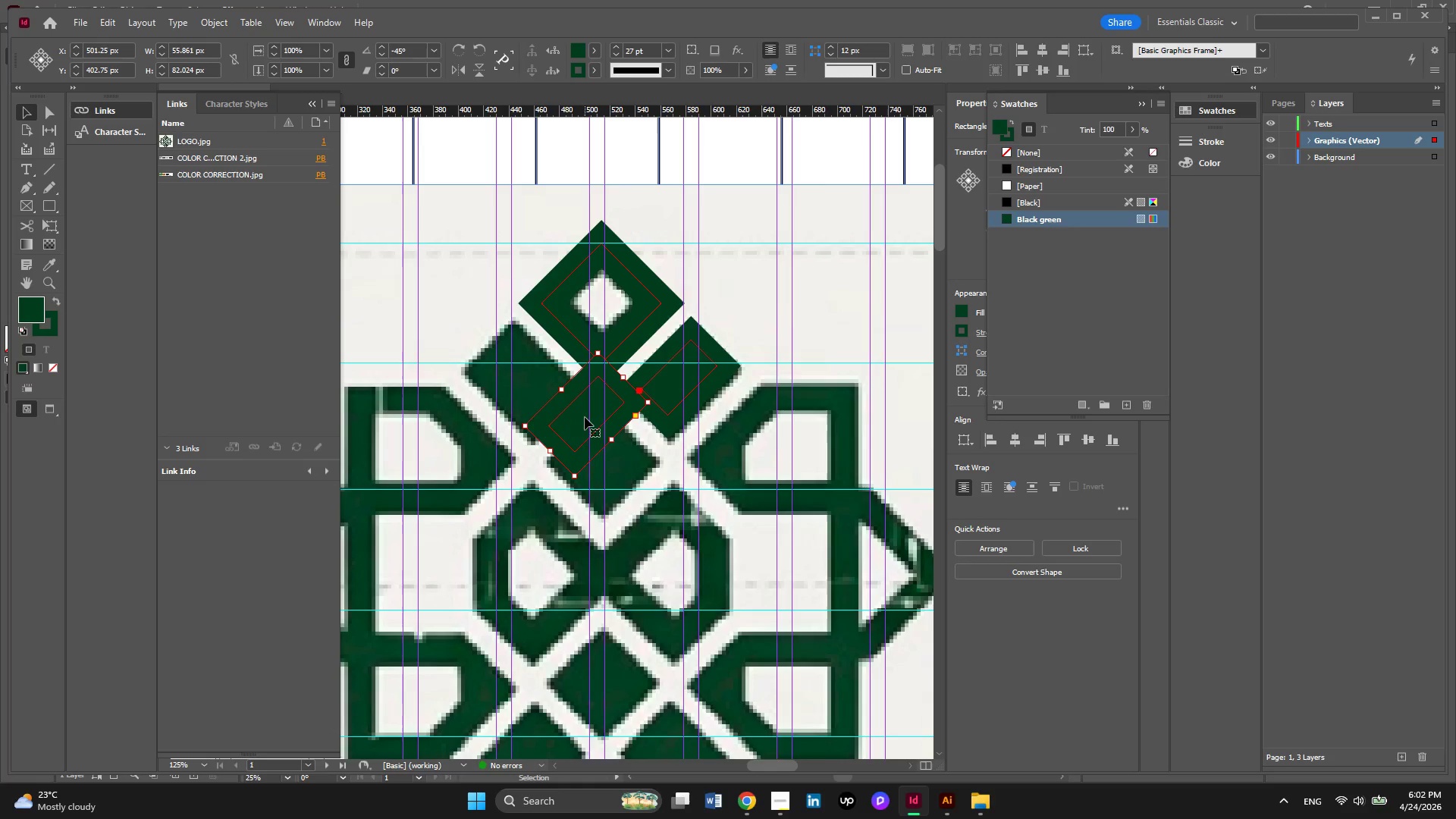 
right_click([585, 417])
 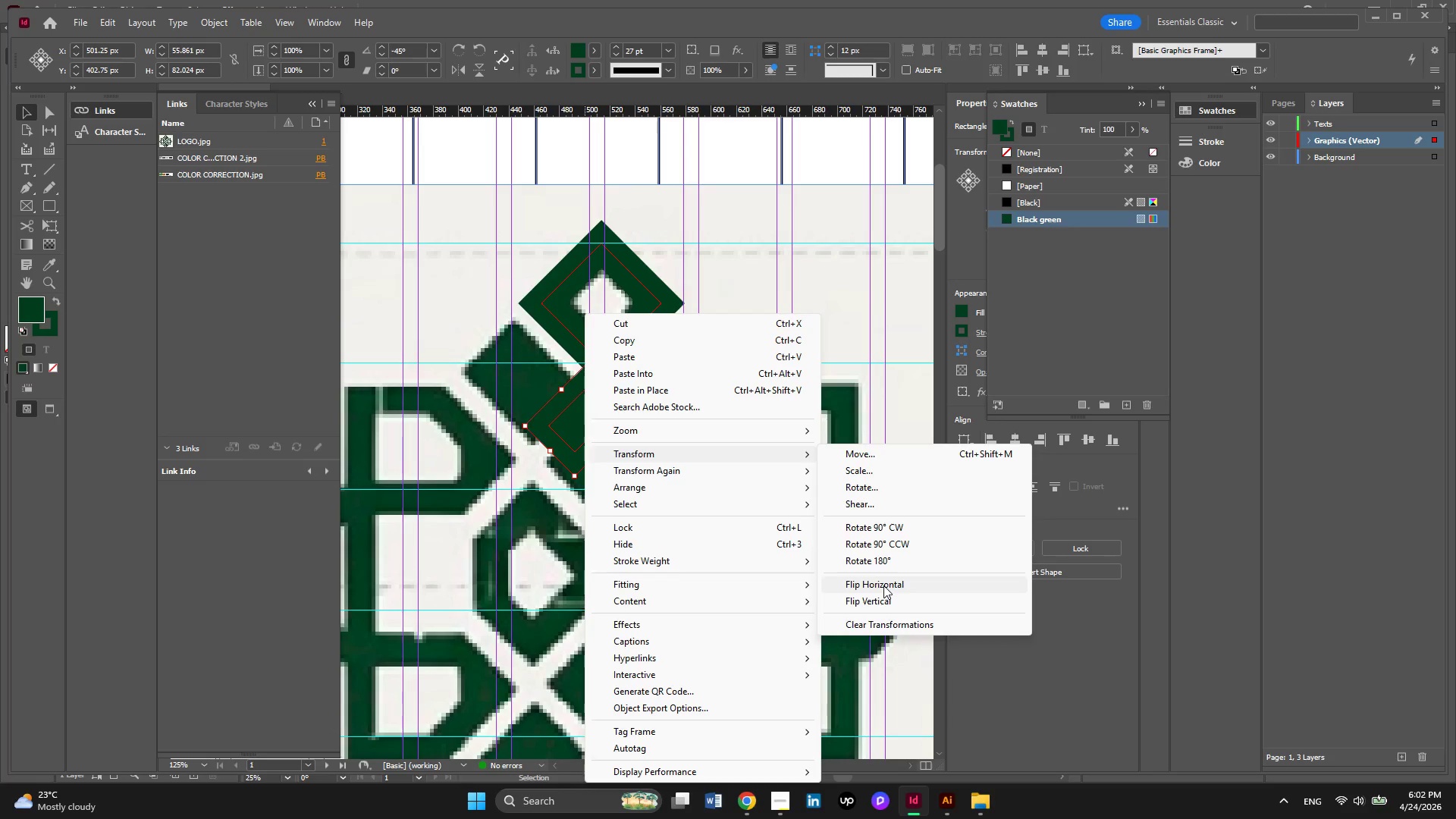 
wait(5.7)
 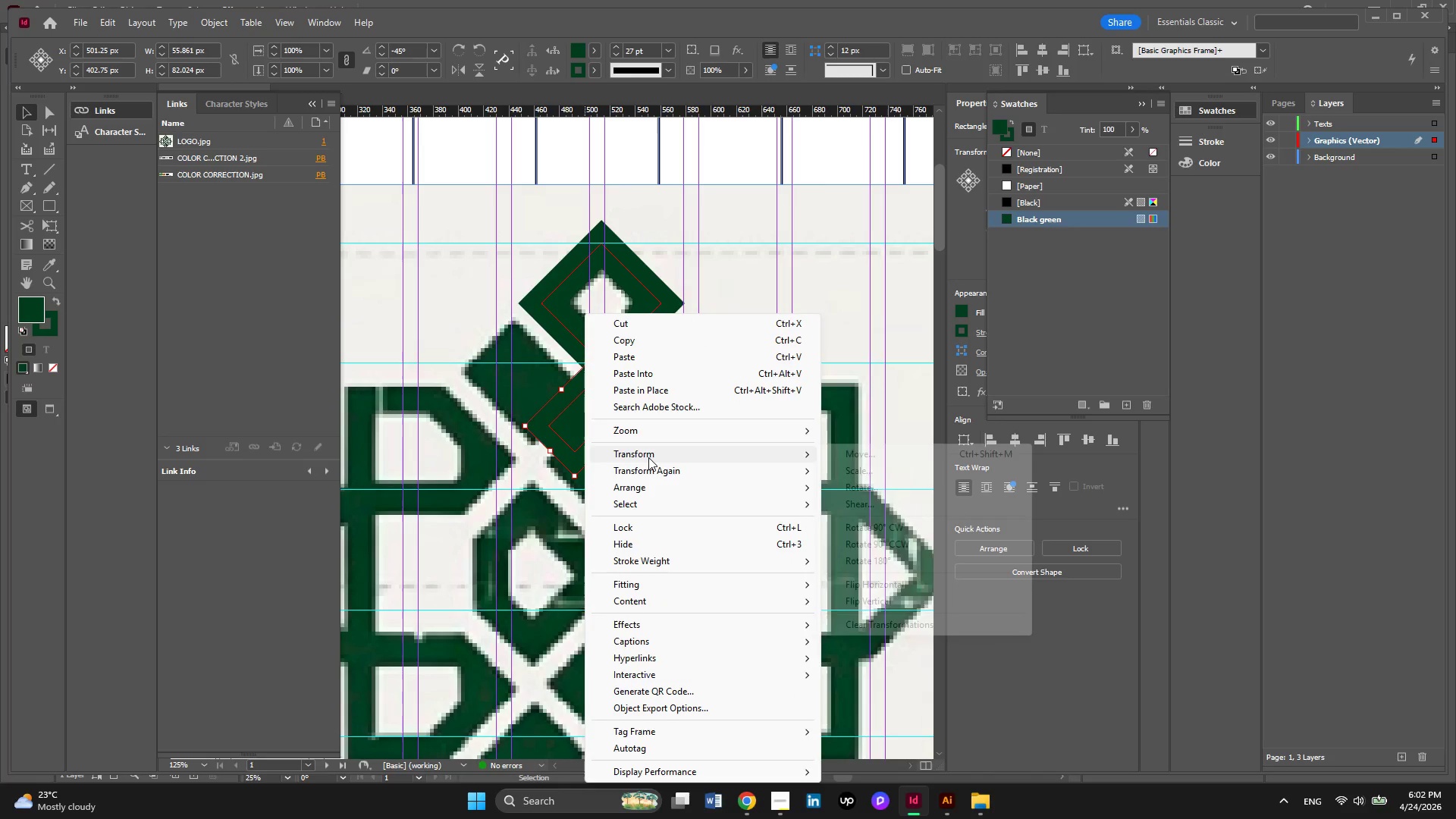 
left_click([883, 585])
 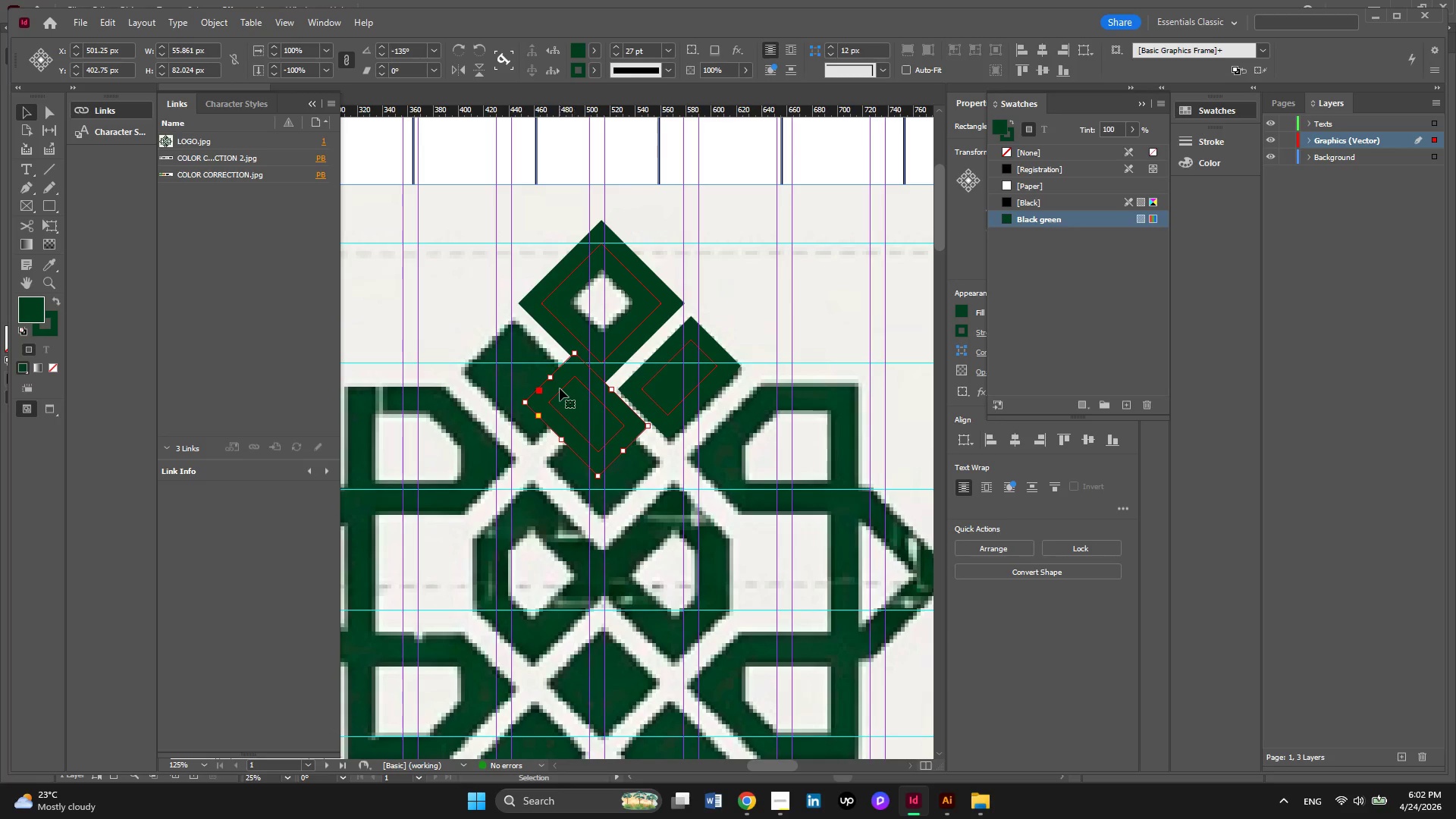 
left_click_drag(start_coordinate=[570, 410], to_coordinate=[504, 372])
 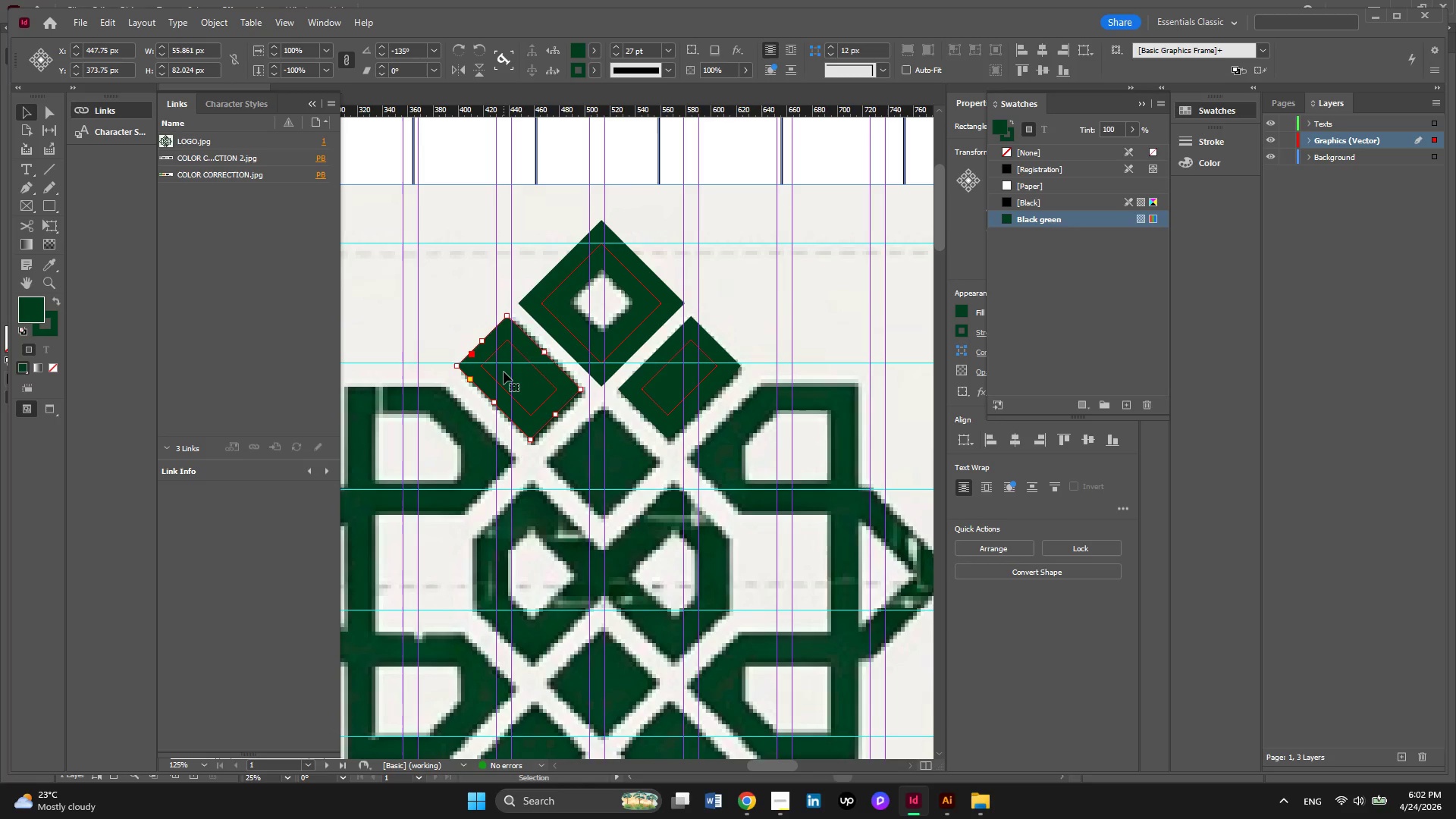 
hold_key(key=AltLeft, duration=2.98)
left_click_drag(start_coordinate=[504, 372], to_coordinate=[597, 464])
 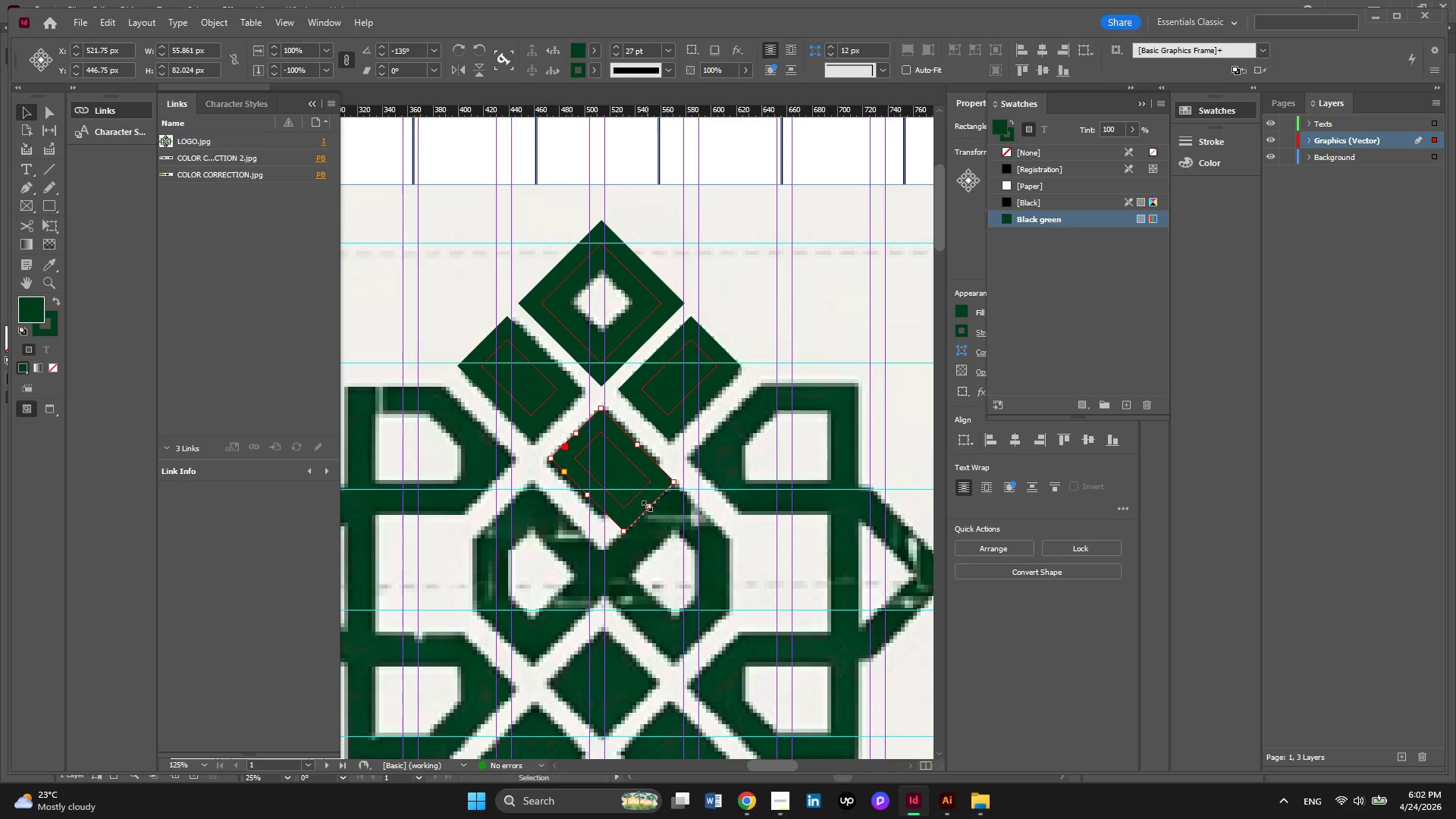 
left_click_drag(start_coordinate=[647, 506], to_coordinate=[631, 484])
 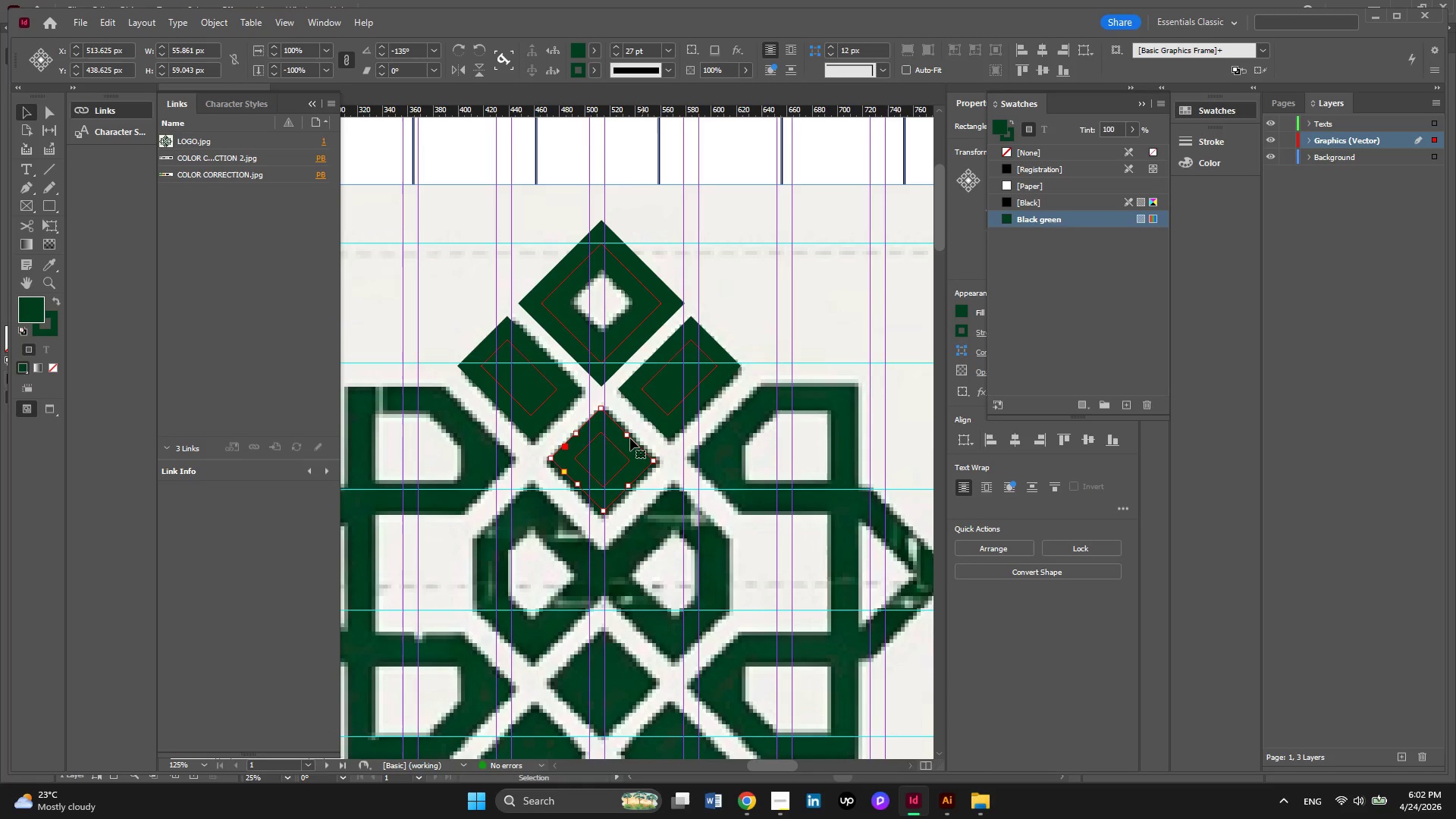 
left_click([630, 438])
 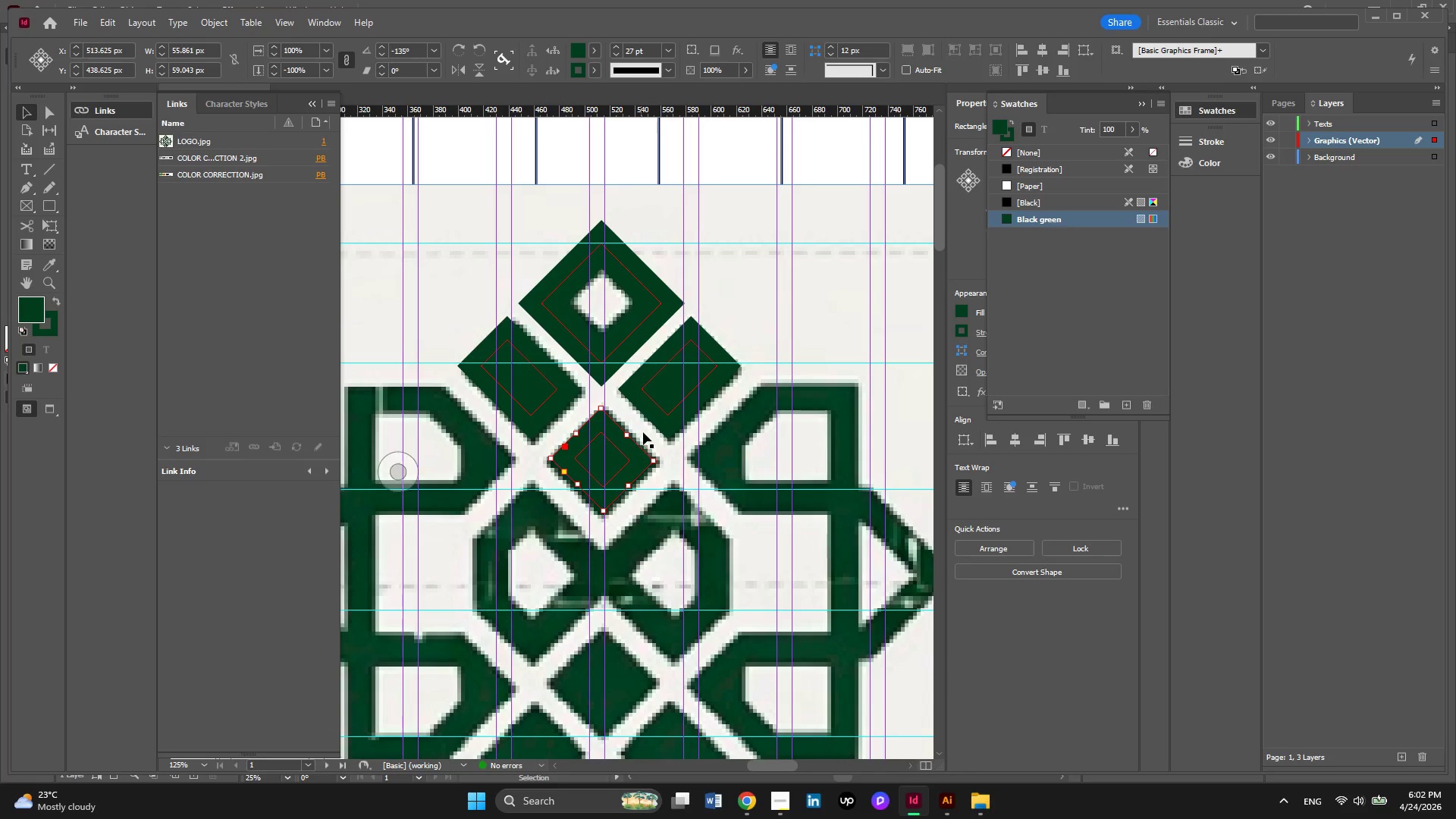 
left_click([643, 432])
 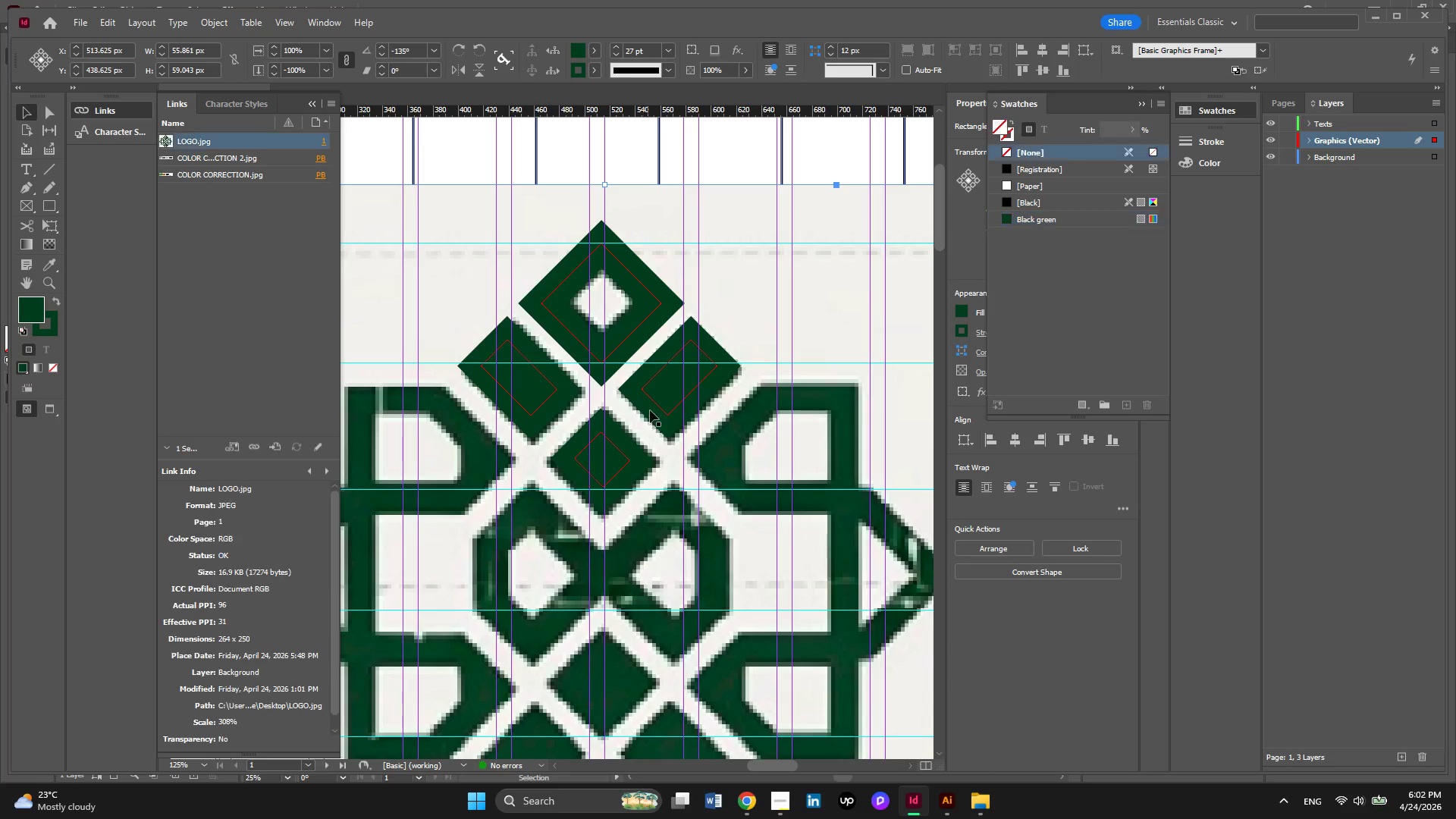 
scroll: coordinate [650, 410], scroll_direction: down, amount: 1.0
 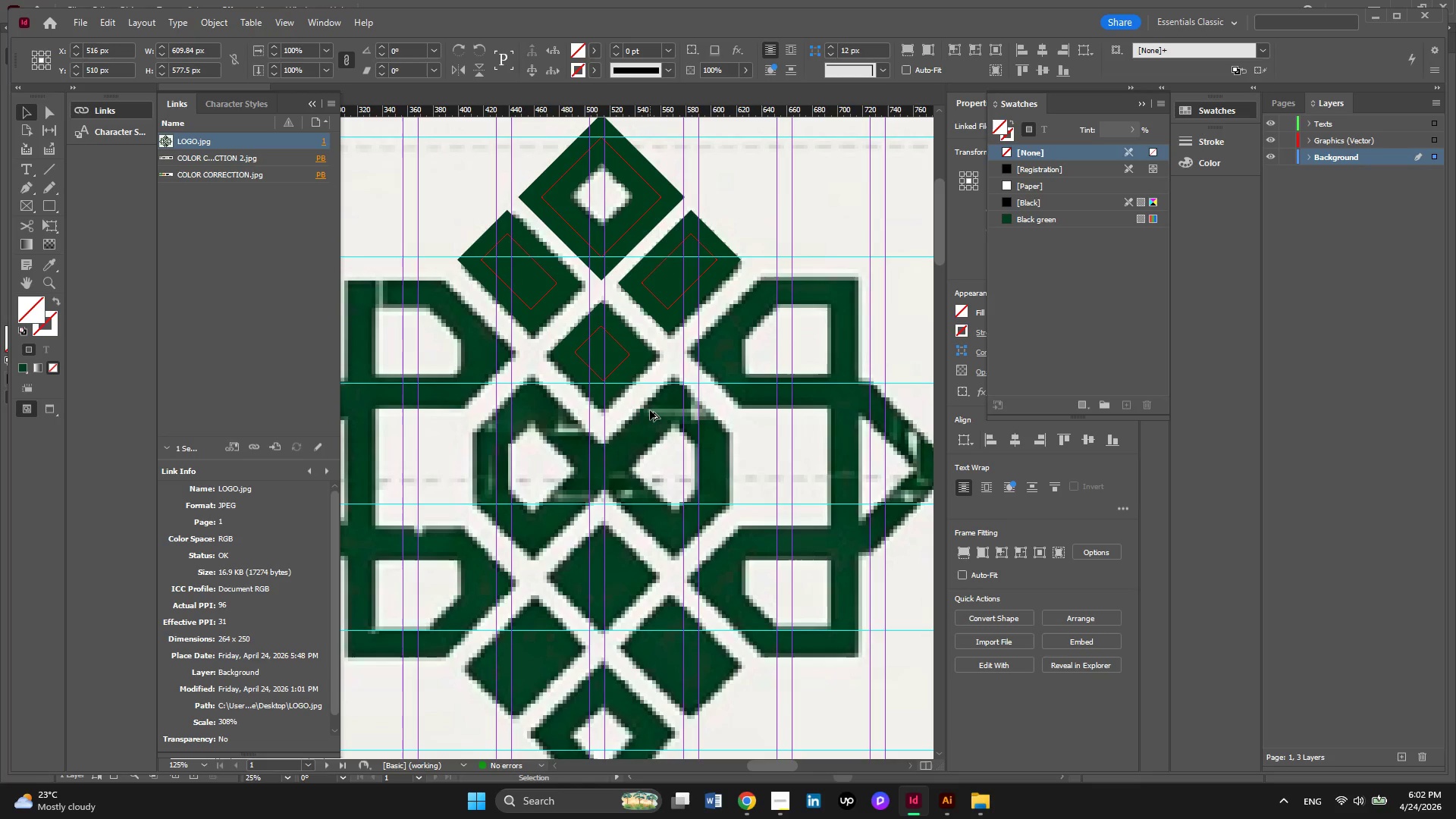 
hold_key(key=AltLeft, duration=0.45)
 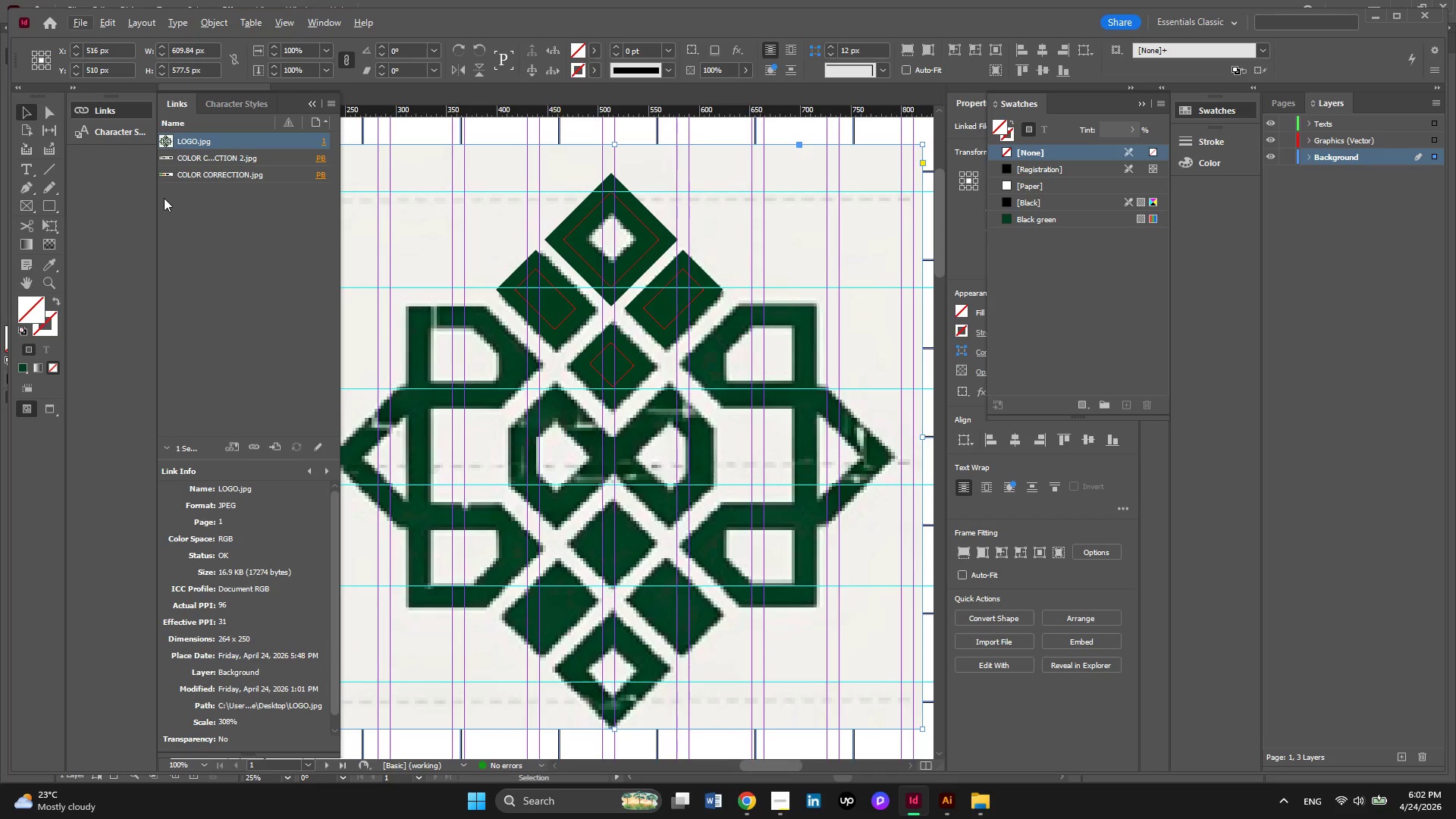 
left_click([24, 187])
 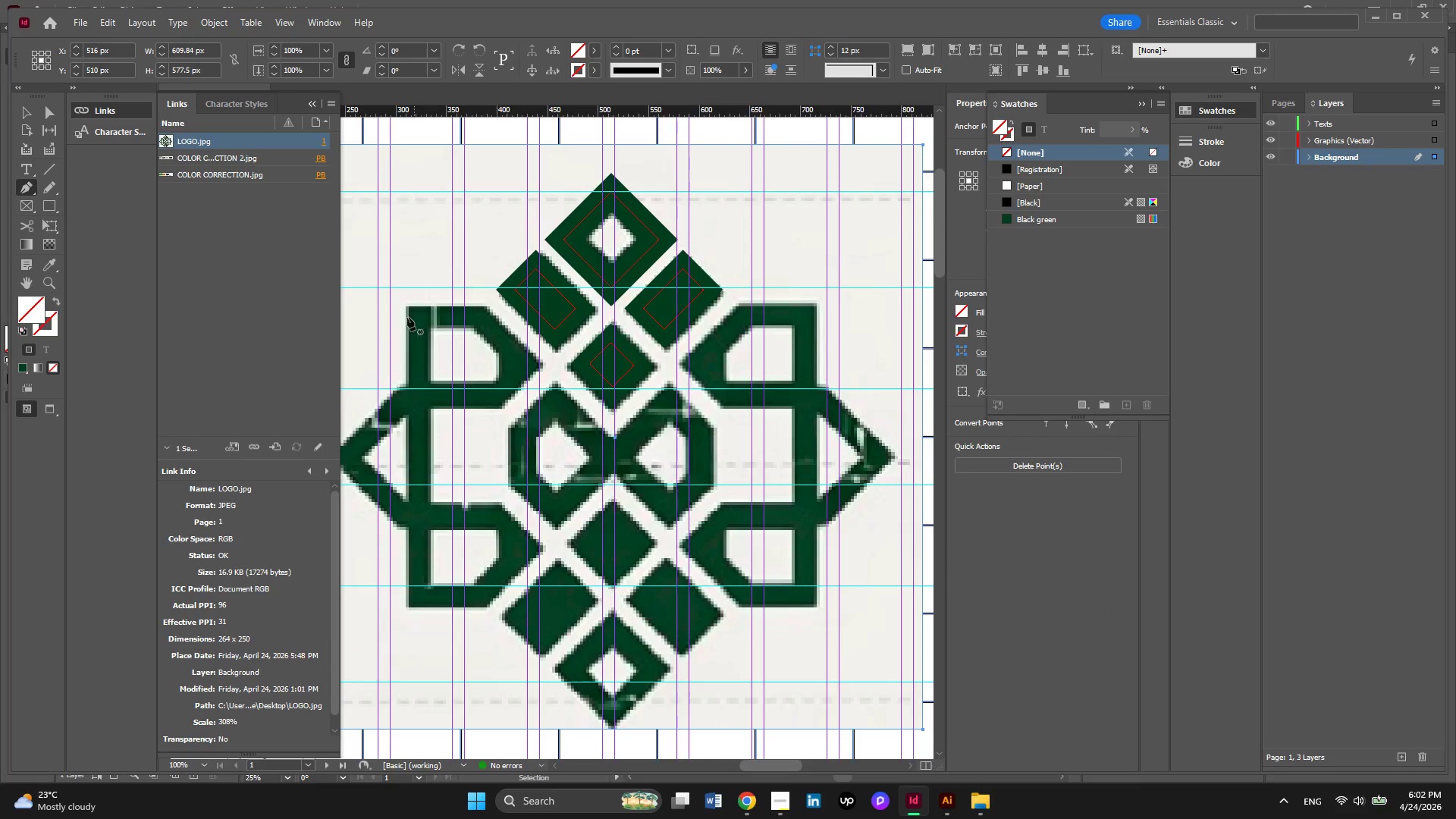 
key(Alt+AltLeft)
 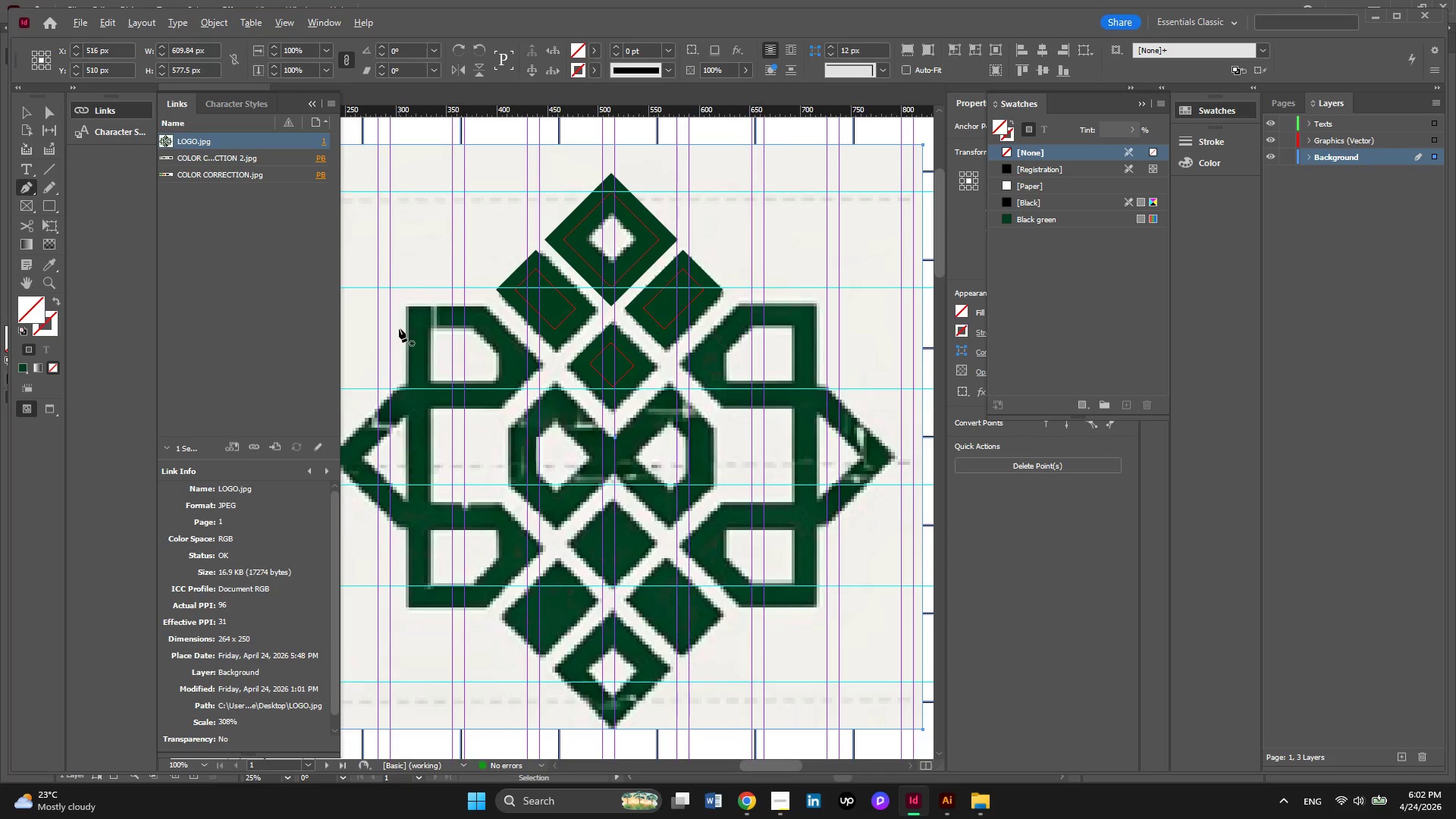 
scroll: coordinate [399, 328], scroll_direction: none, amount: 0.0
 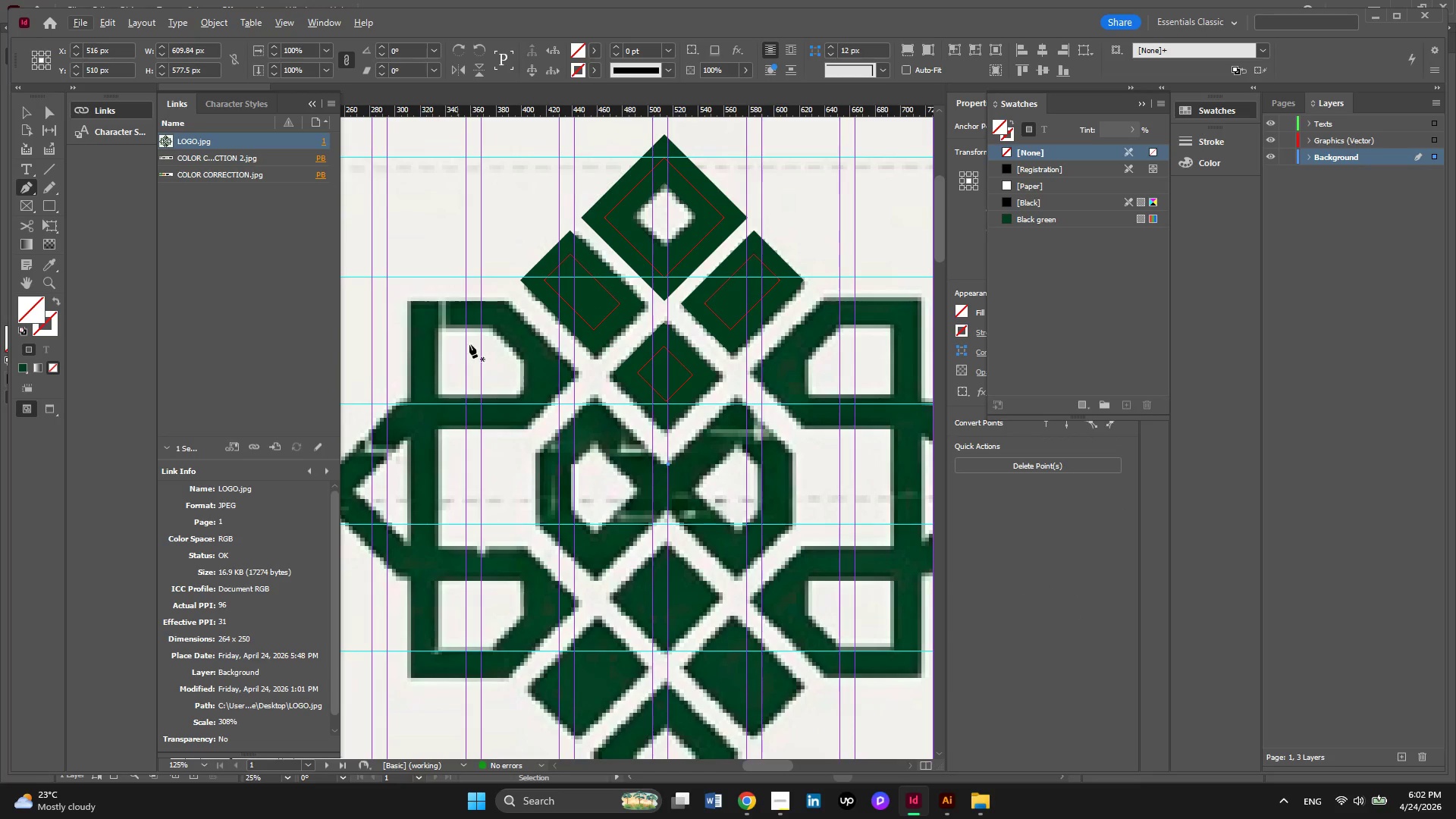 
hold_key(key=AltLeft, duration=0.39)
scroll: coordinate [476, 344], scroll_direction: none, amount: 0.0
 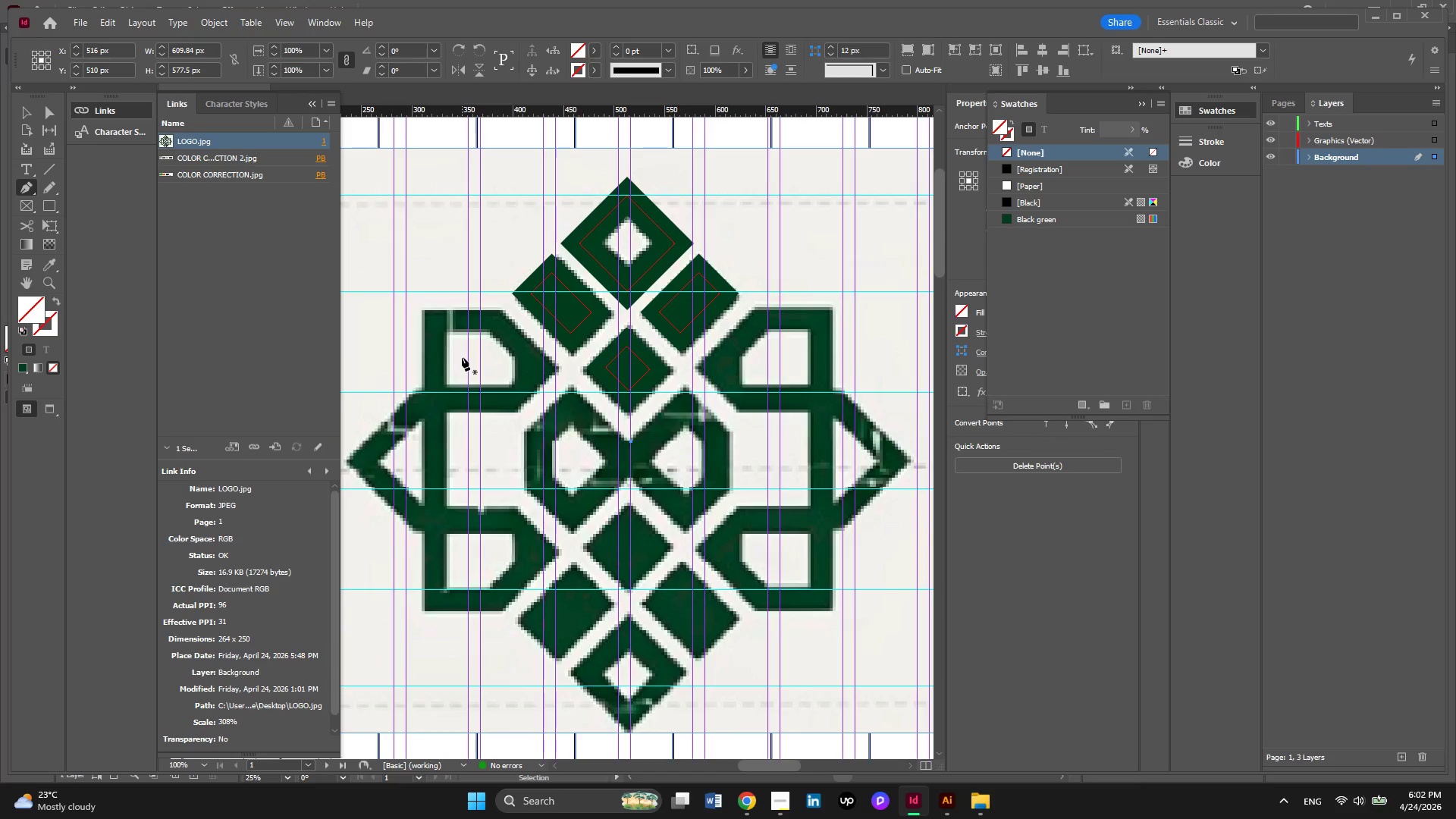 
key(Alt+AltLeft)
 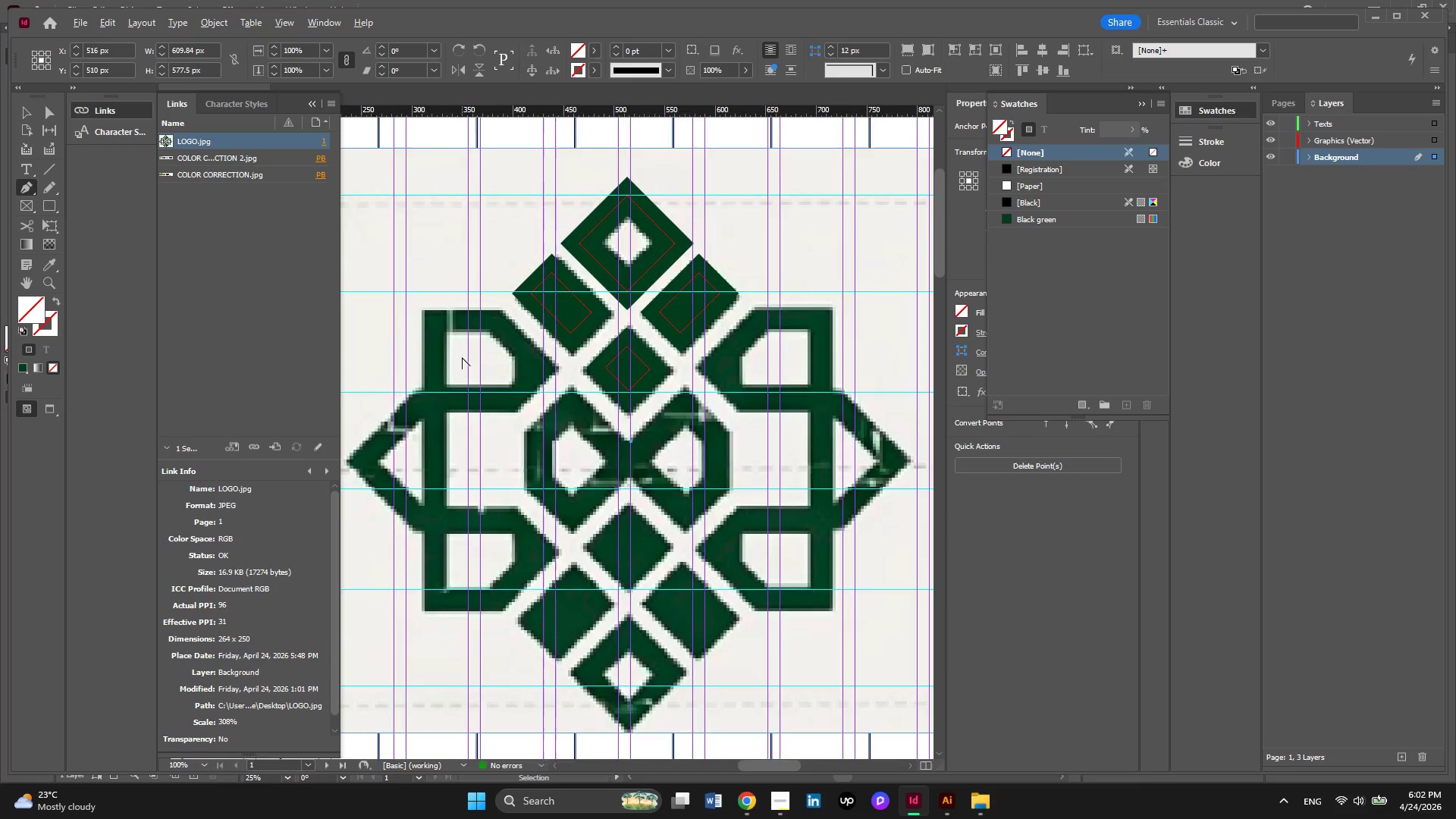 
scroll: coordinate [462, 357], scroll_direction: up, amount: 1.0
 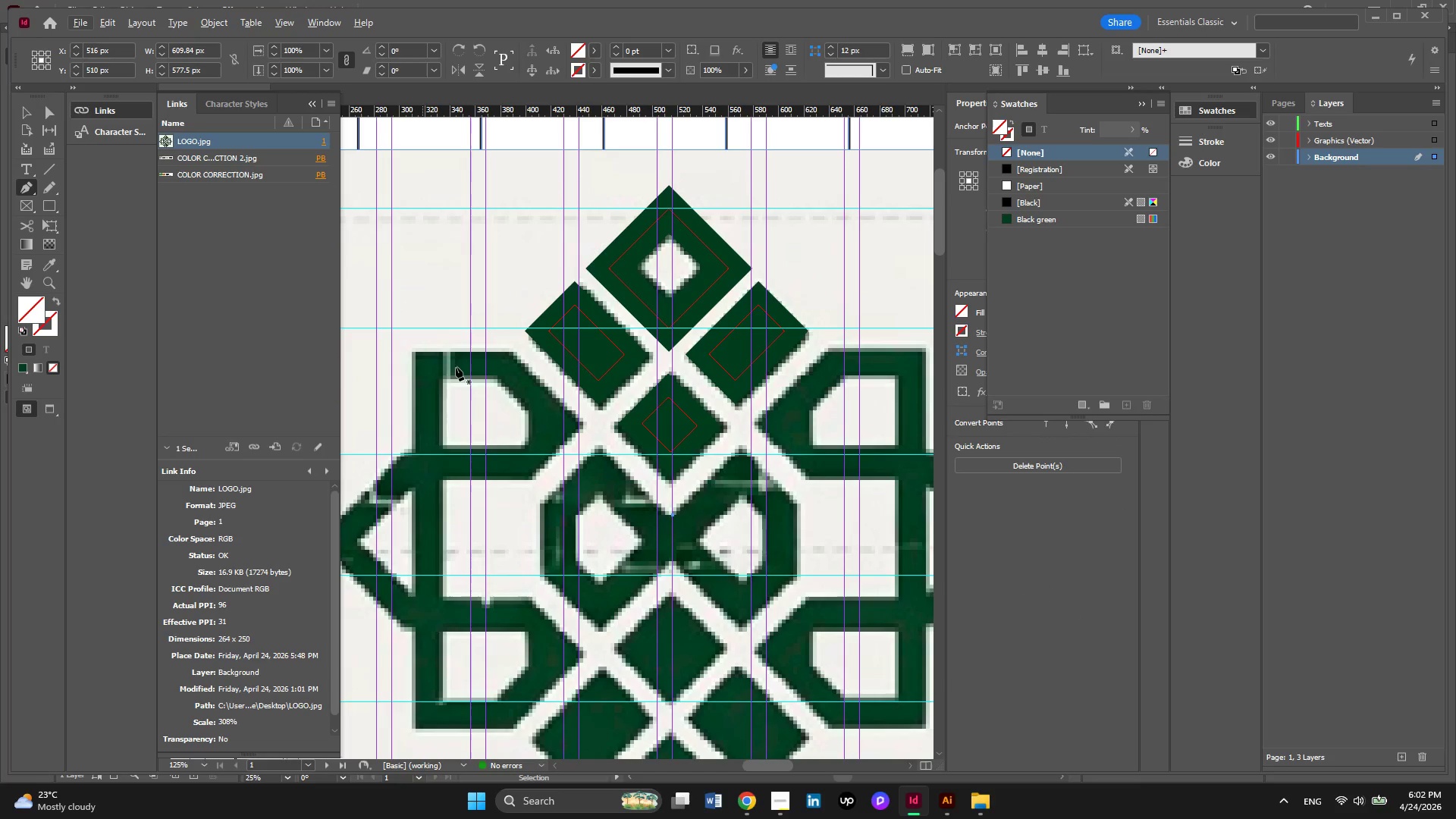 
scroll: coordinate [468, 336], scroll_direction: down, amount: 1.0
 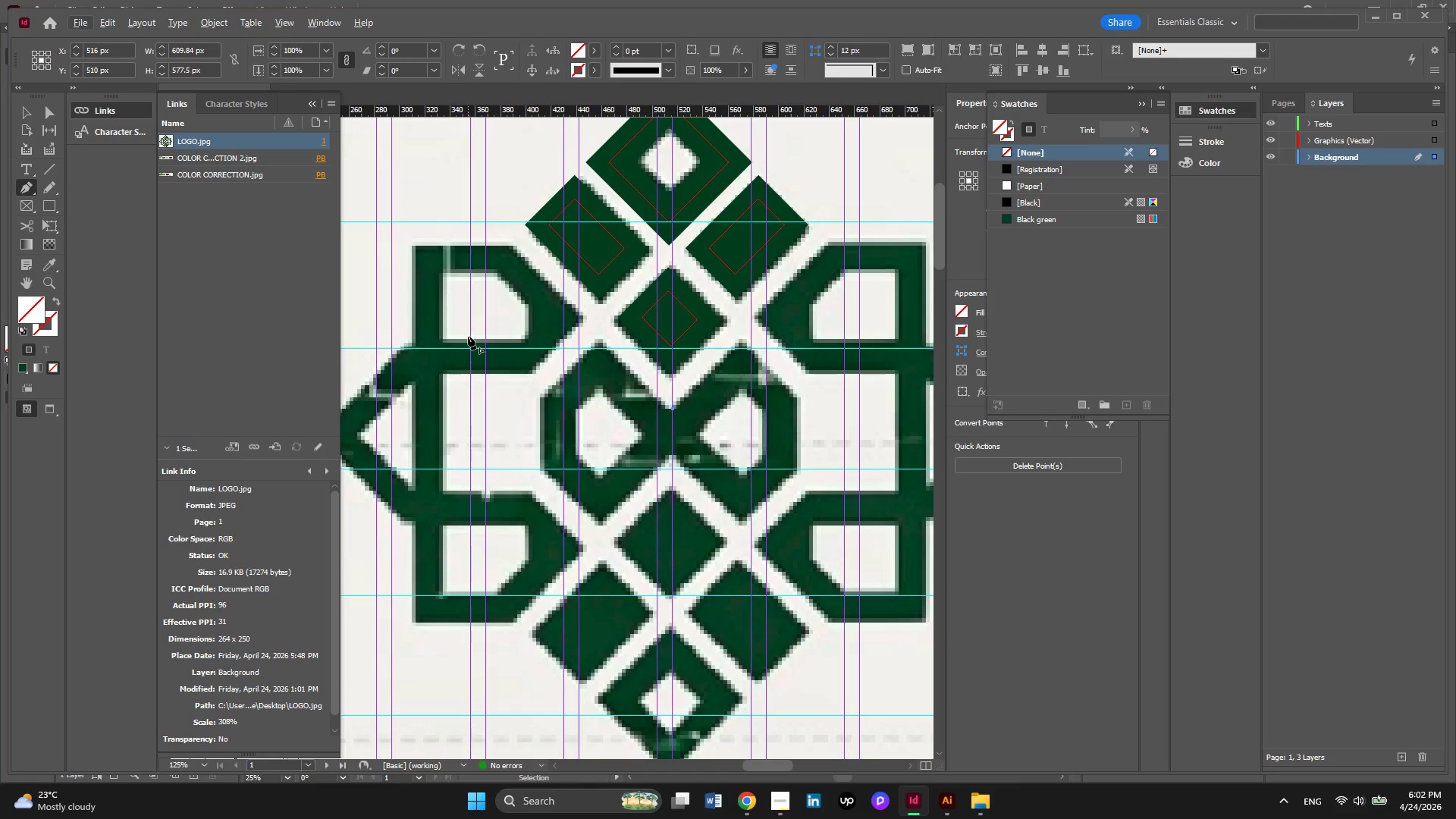 
key(Alt+AltLeft)
 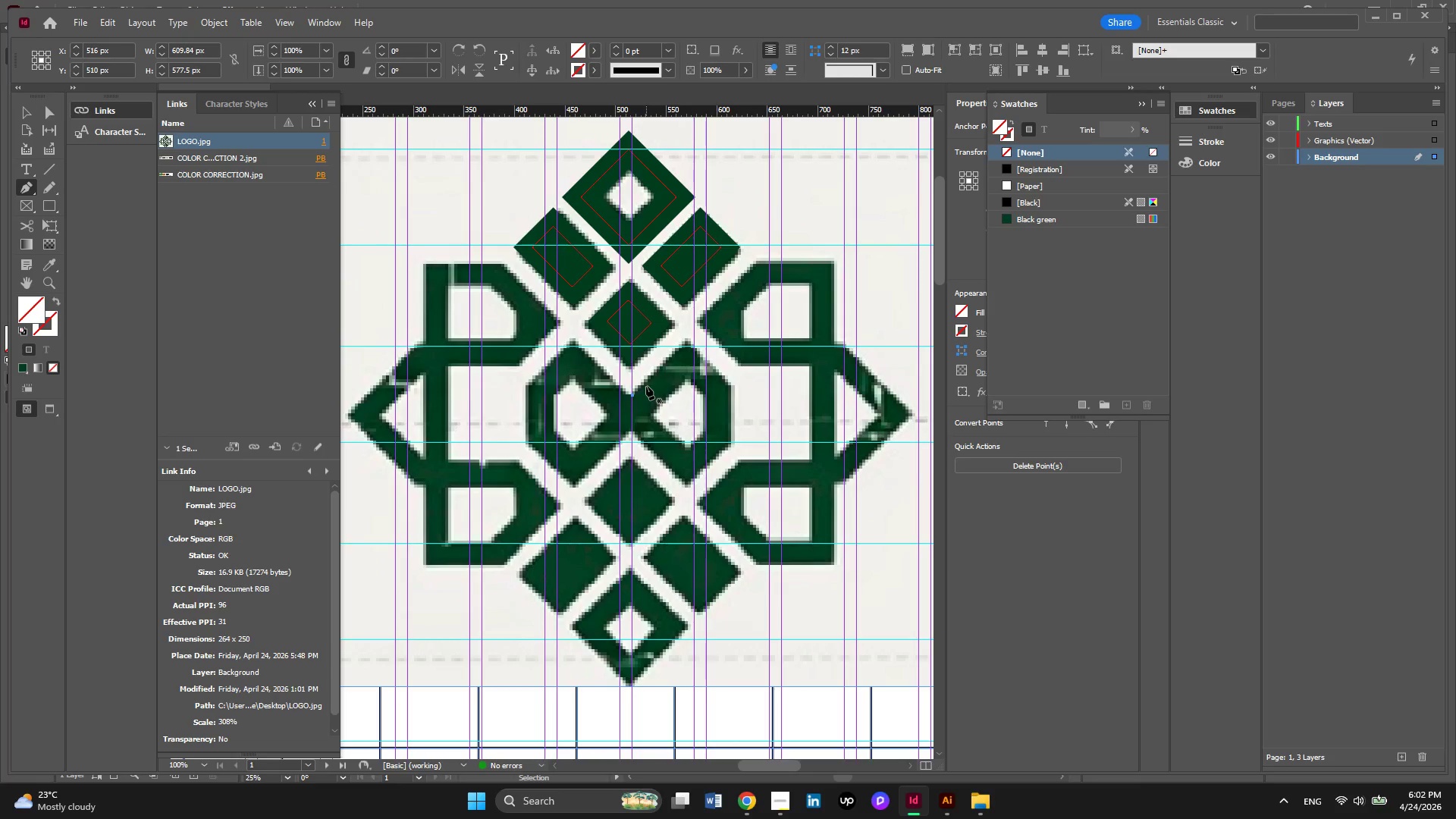 
key(Alt+AltLeft)
 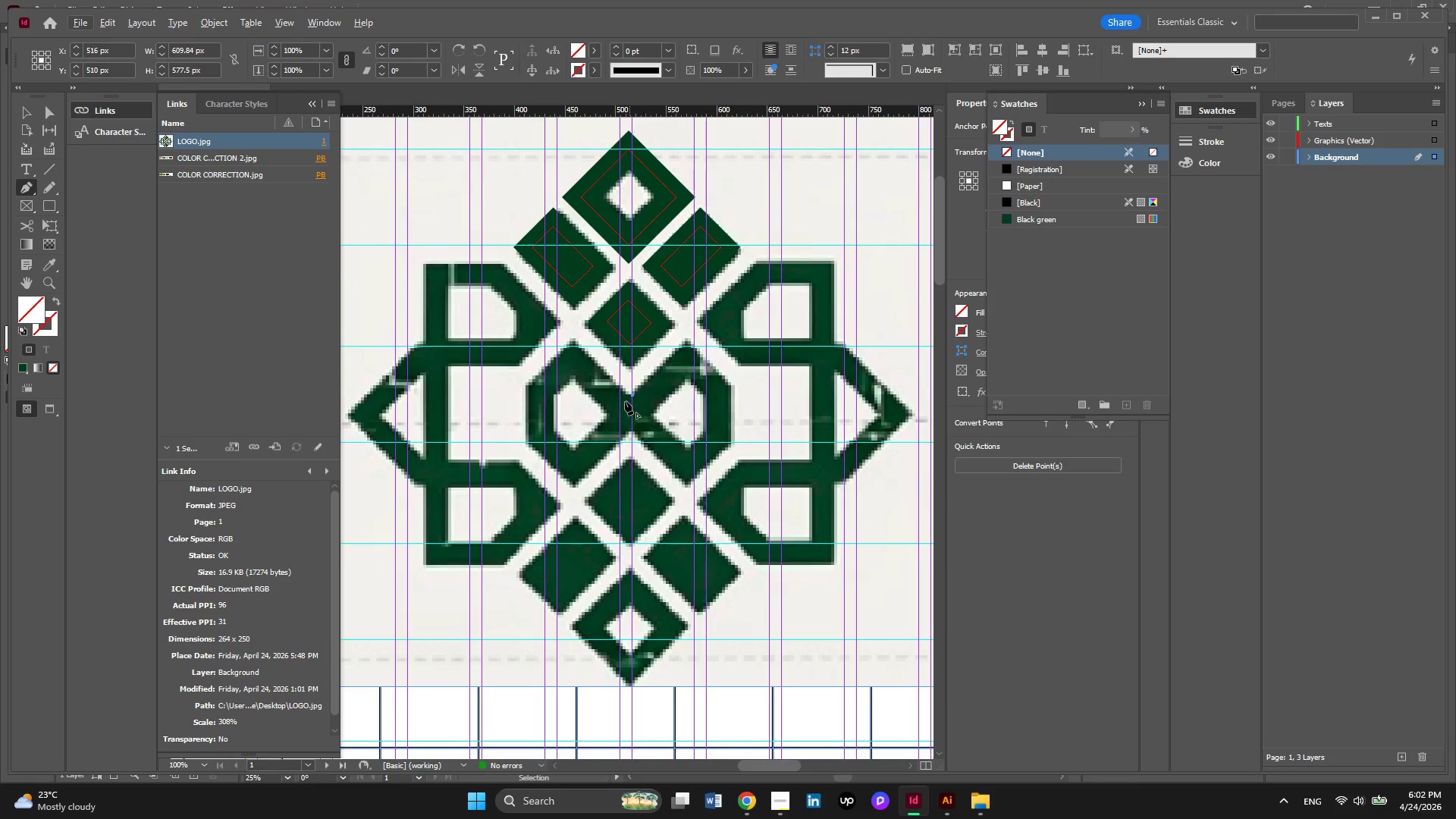 
hold_key(key=AltLeft, duration=0.33)
scroll: coordinate [625, 402], scroll_direction: up, amount: 1.0
 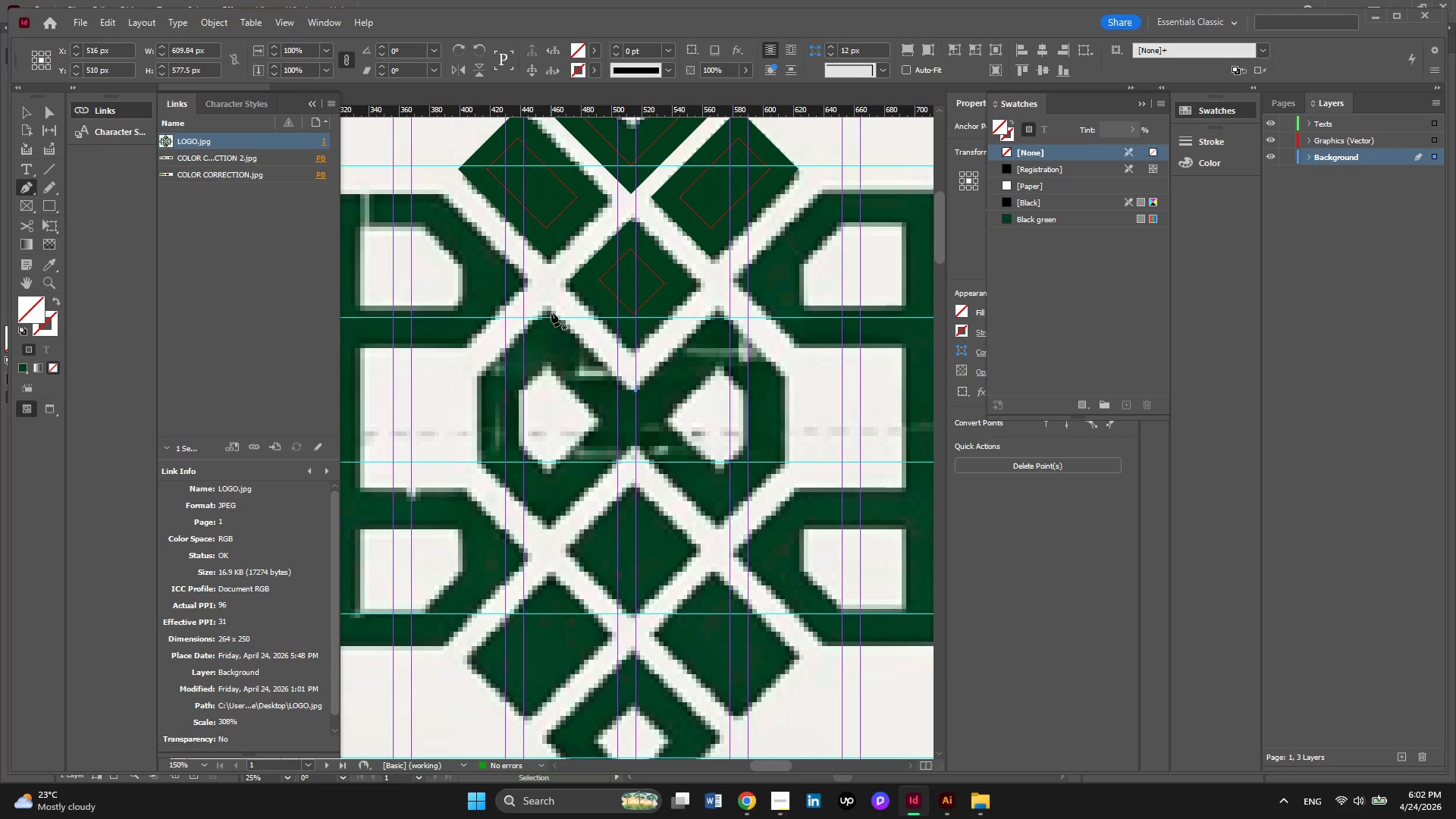 
left_click([550, 311])
 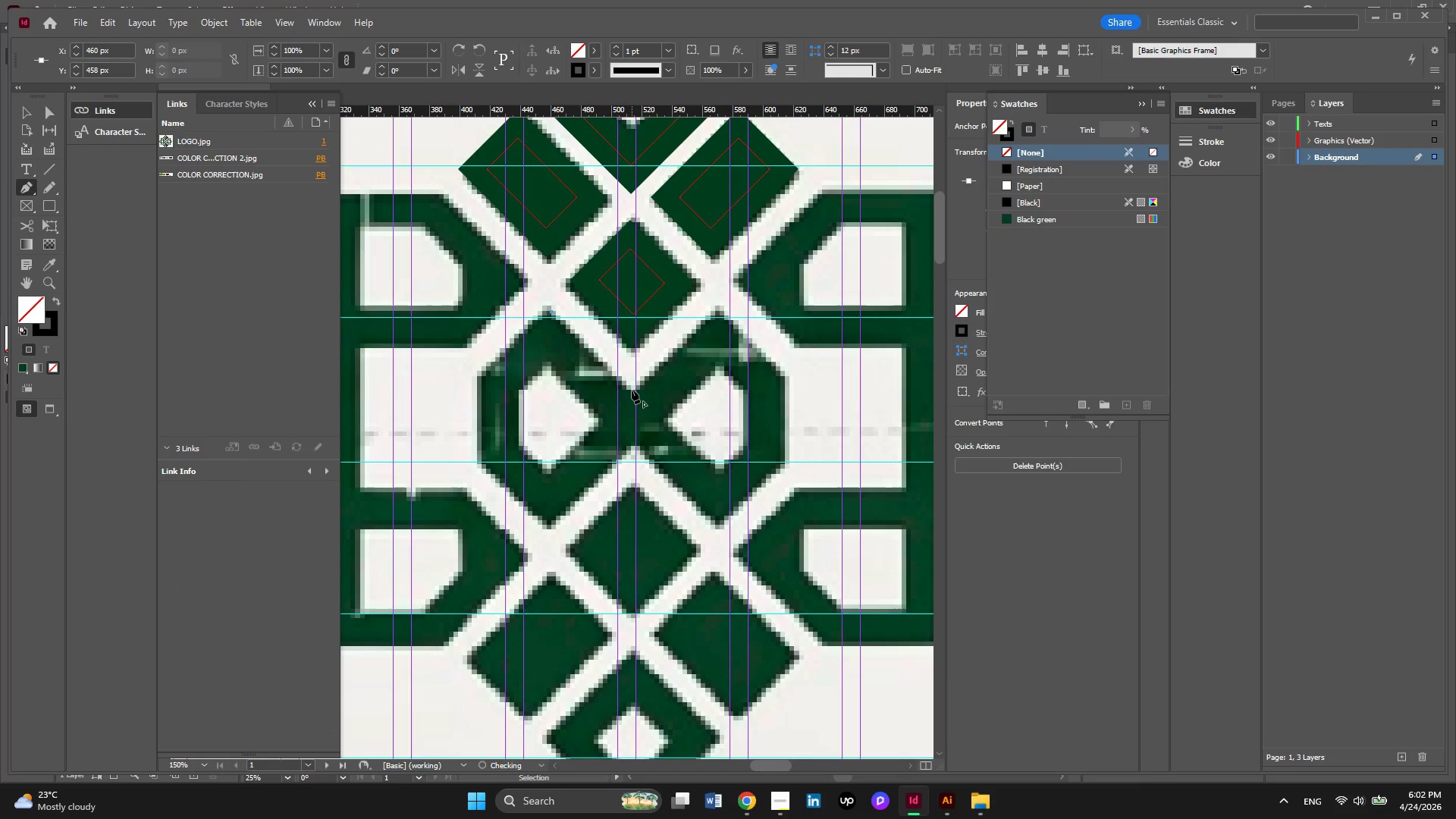 
left_click([632, 390])
 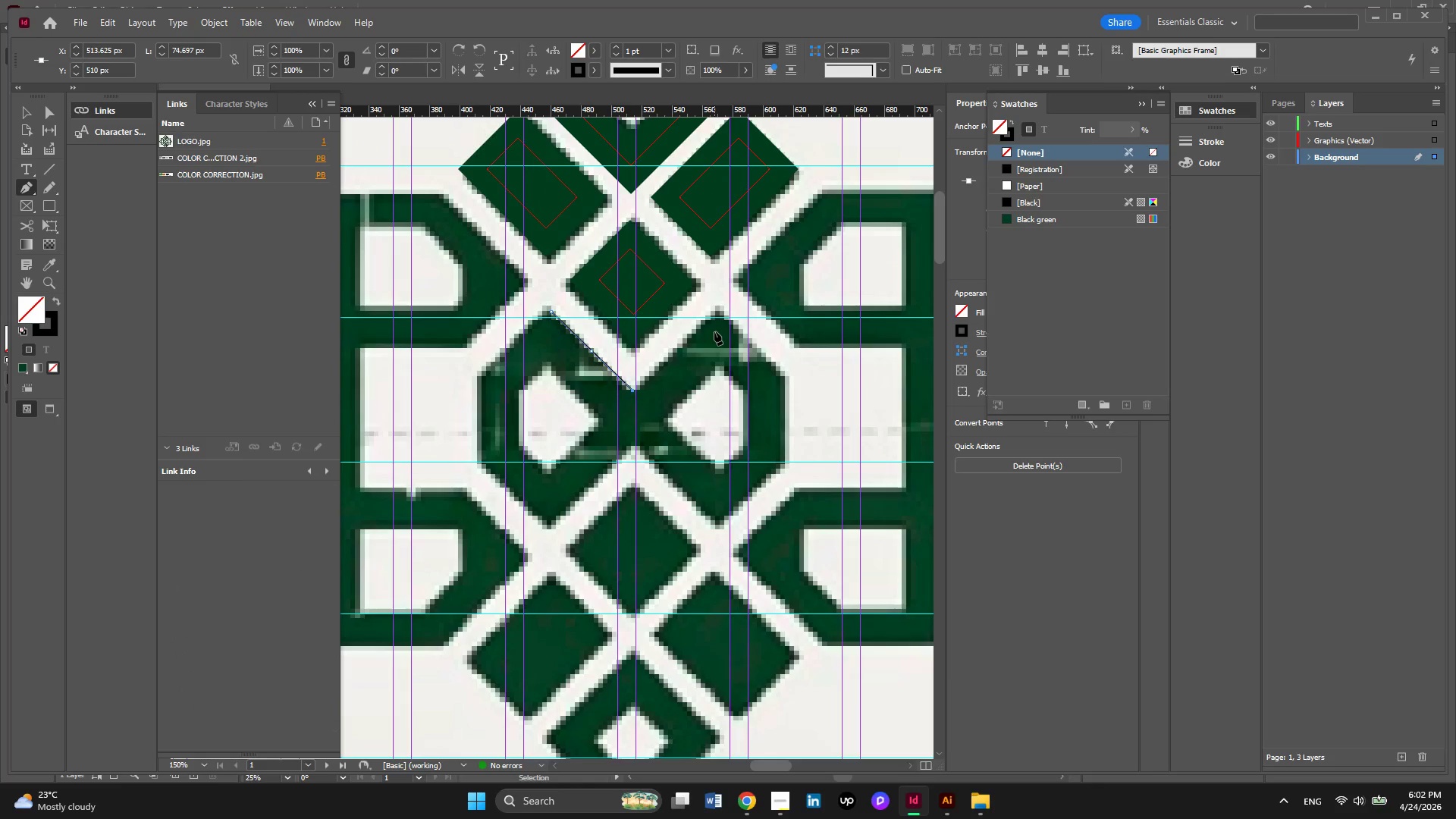 
left_click([716, 309])
 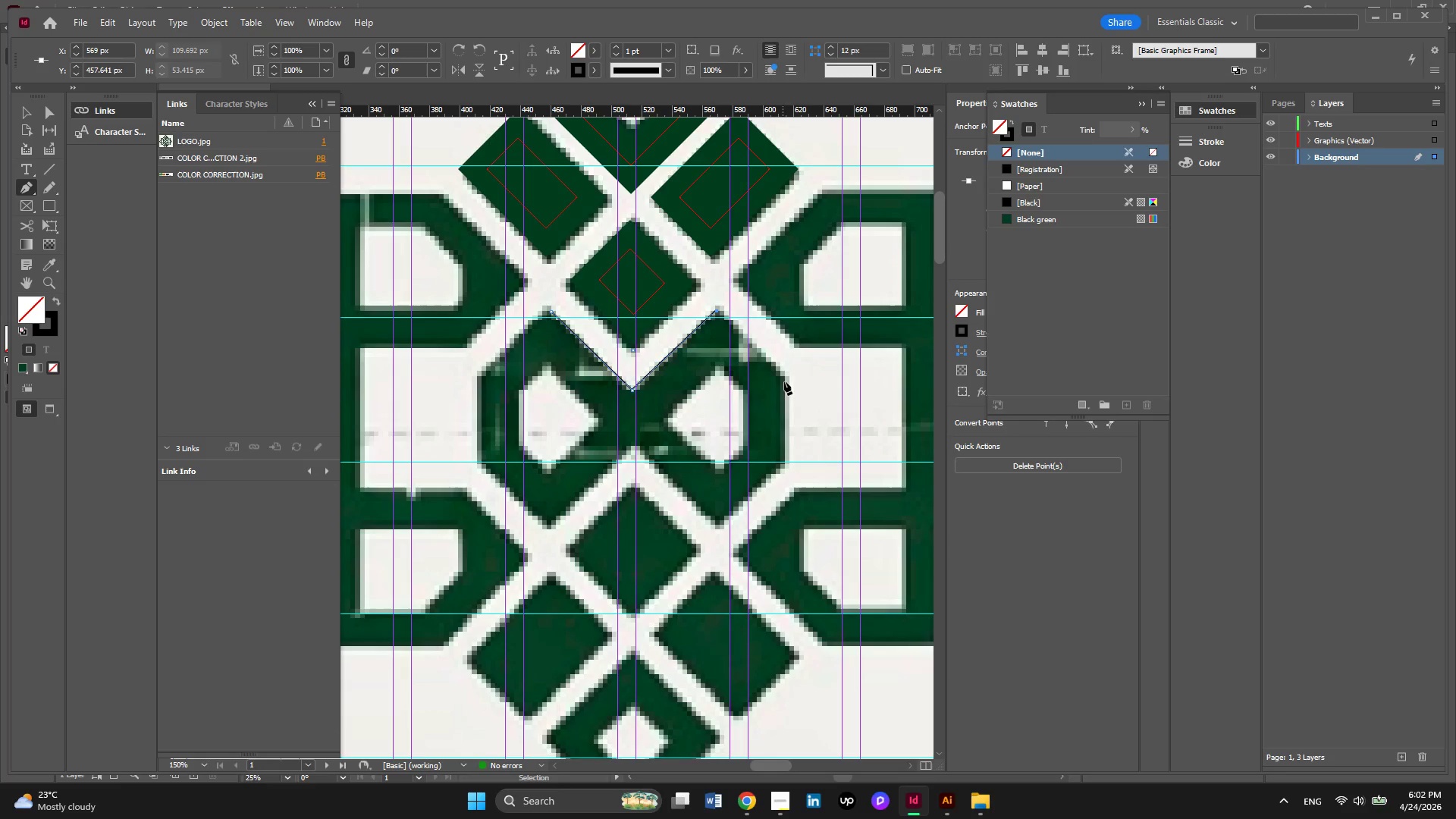 
left_click([784, 381])
 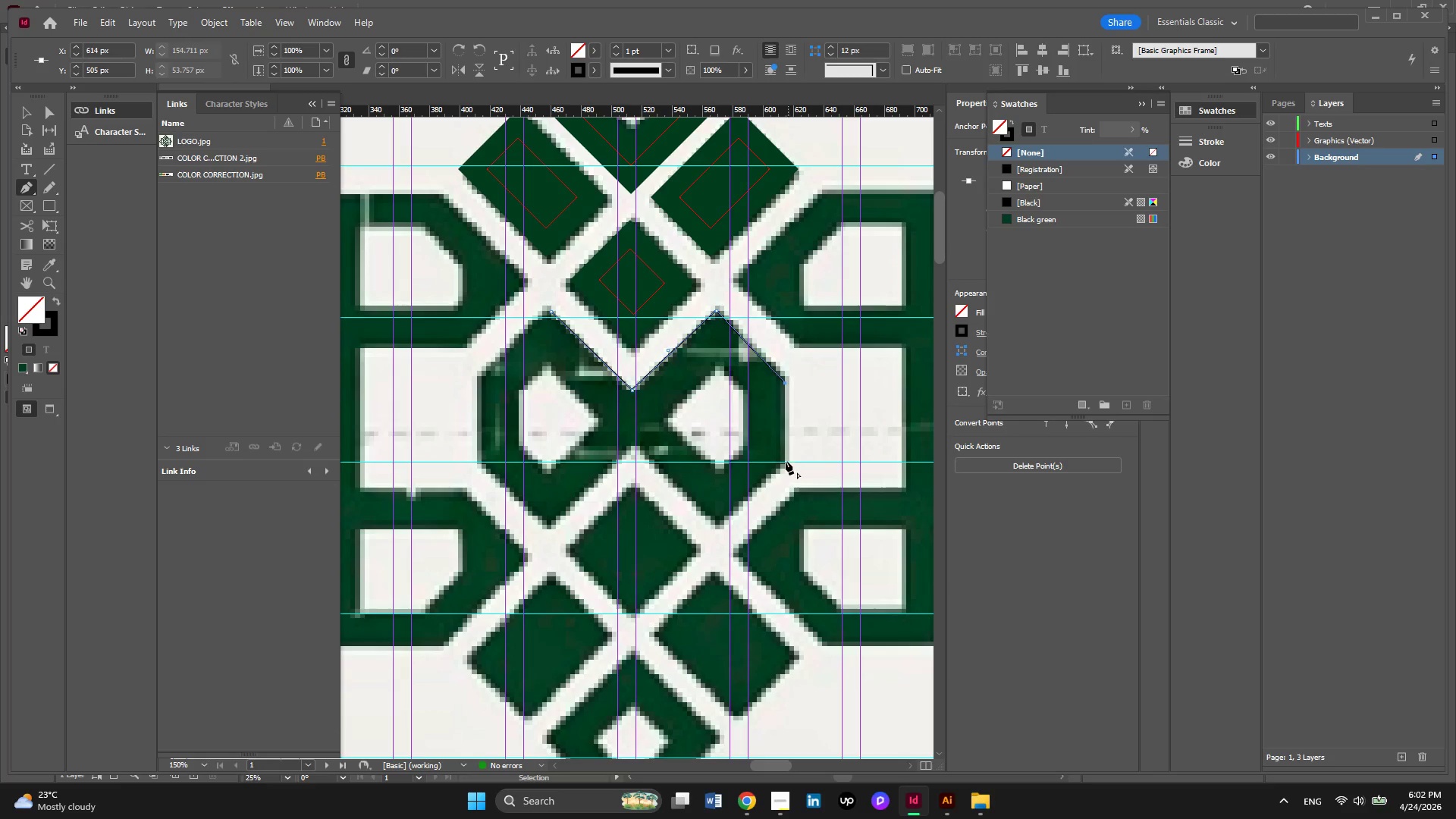 
left_click([786, 461])
 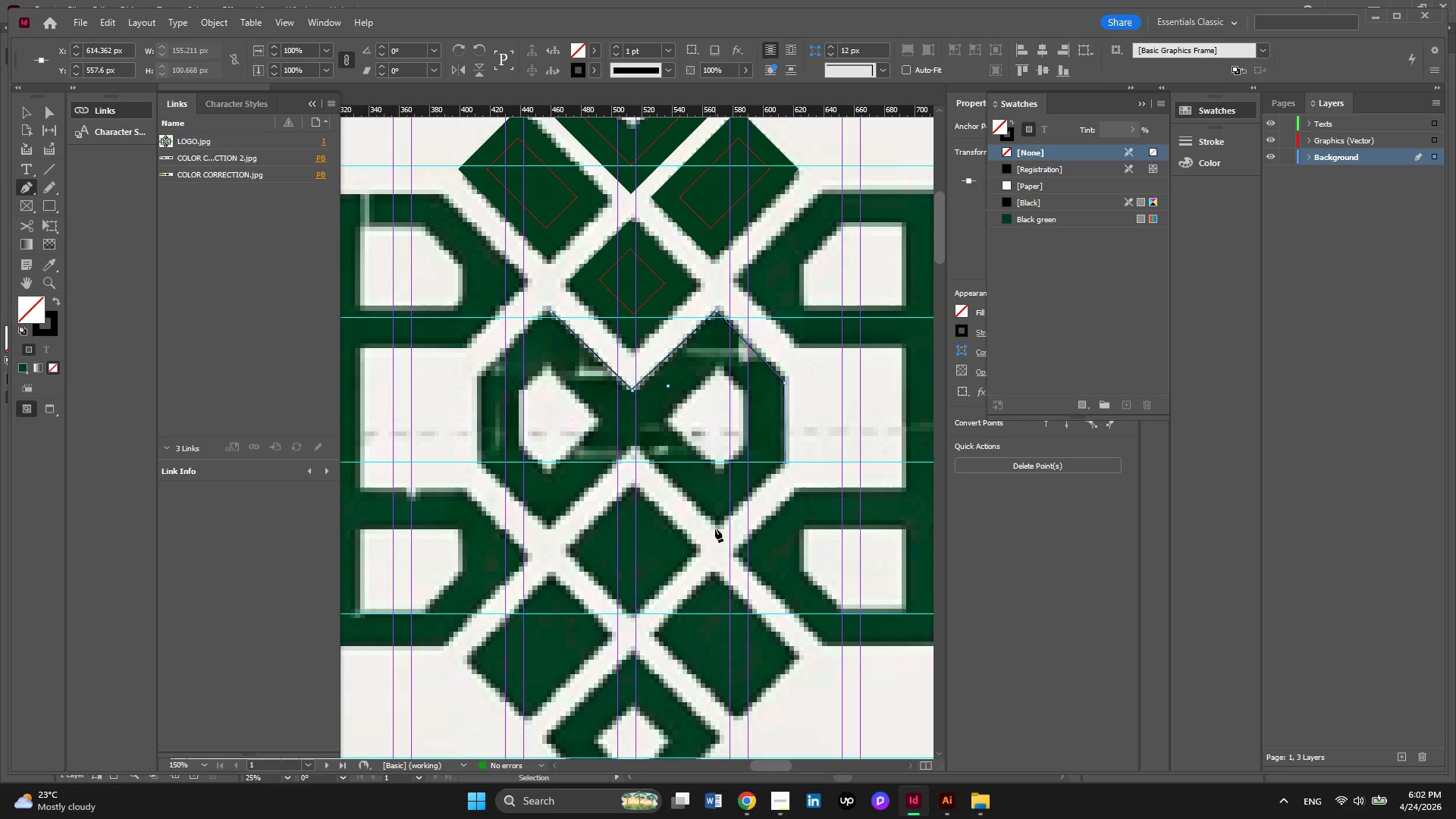 
left_click([715, 529])
 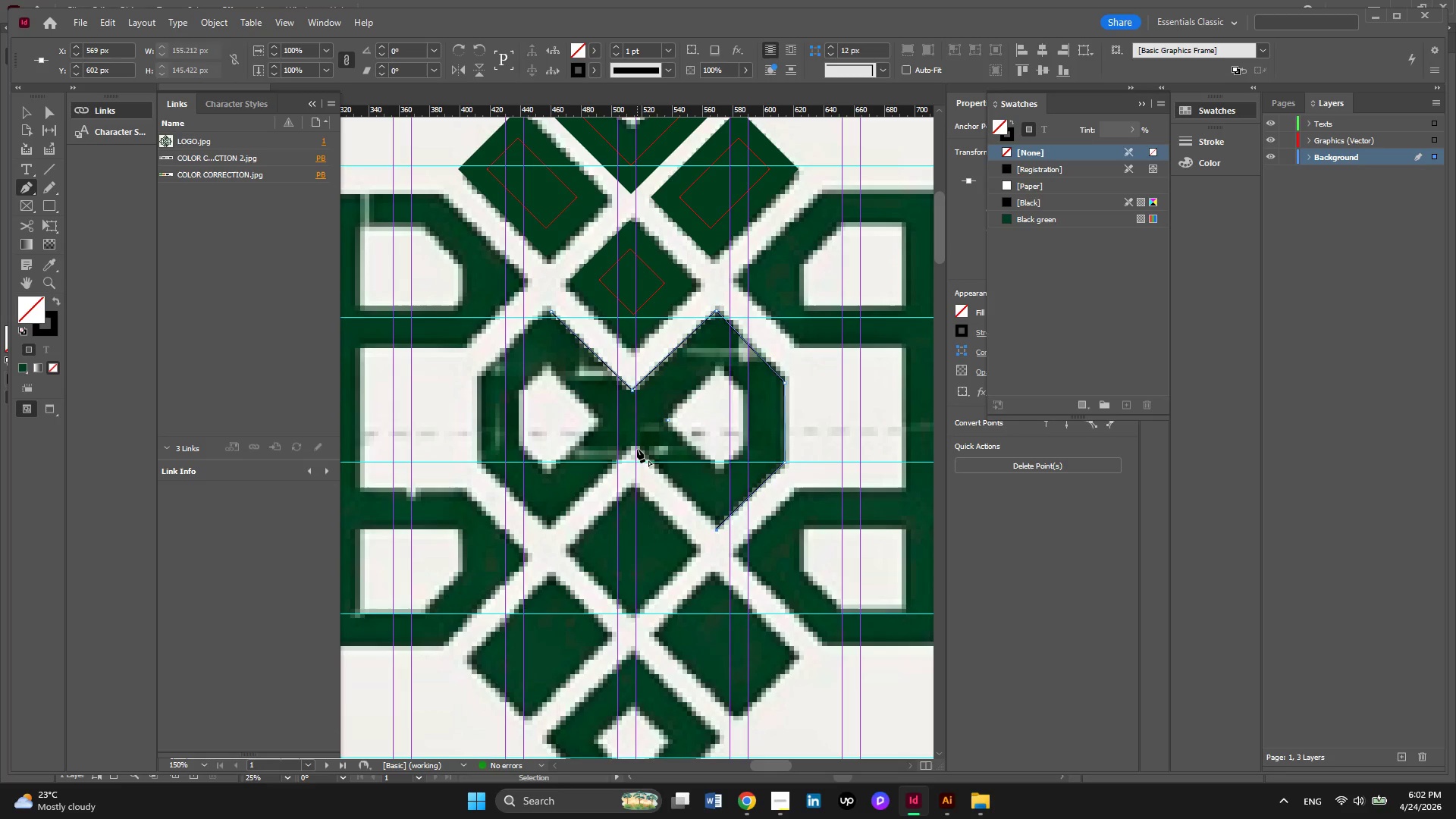 
left_click([635, 444])
 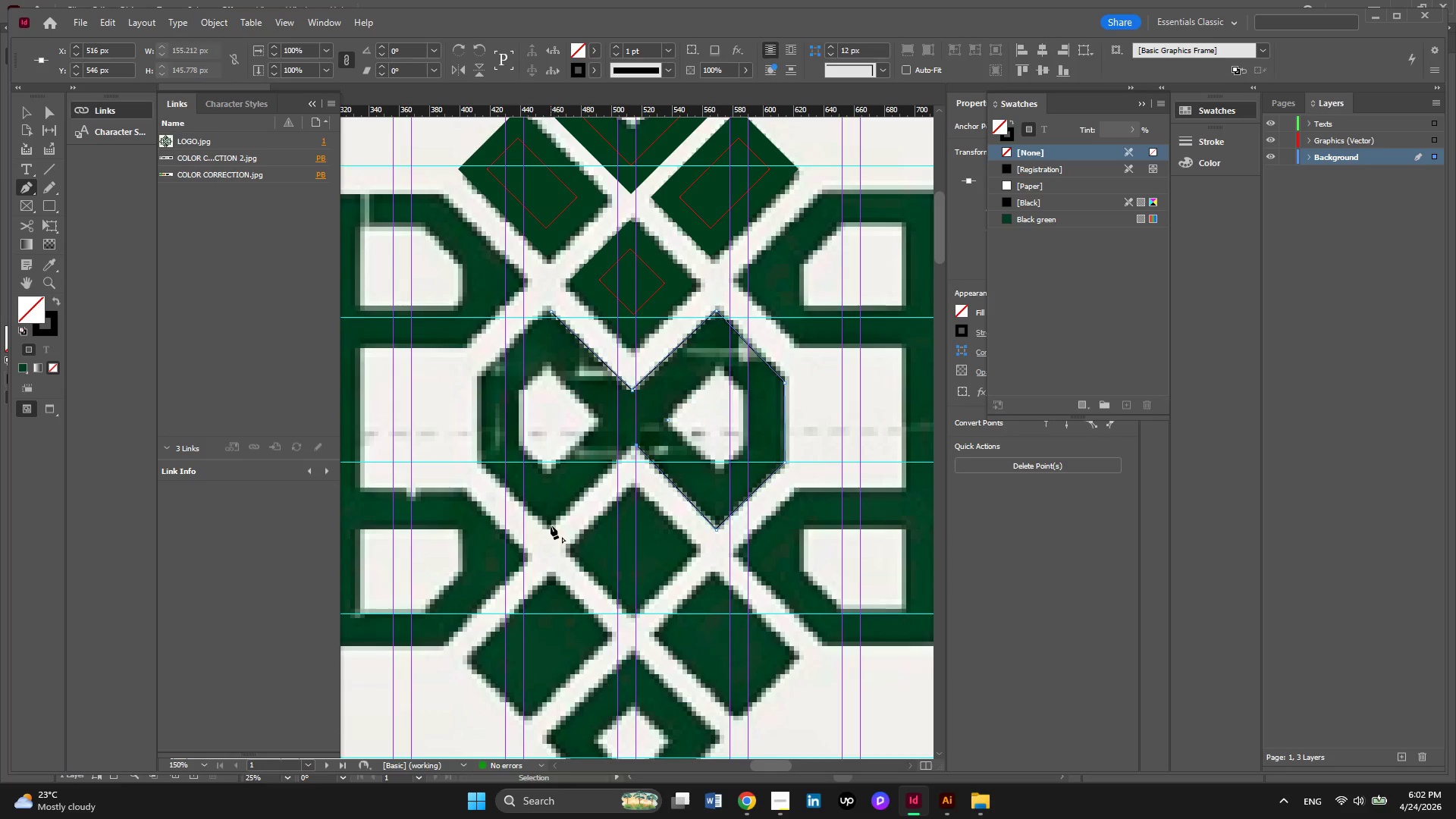 
left_click([551, 526])
 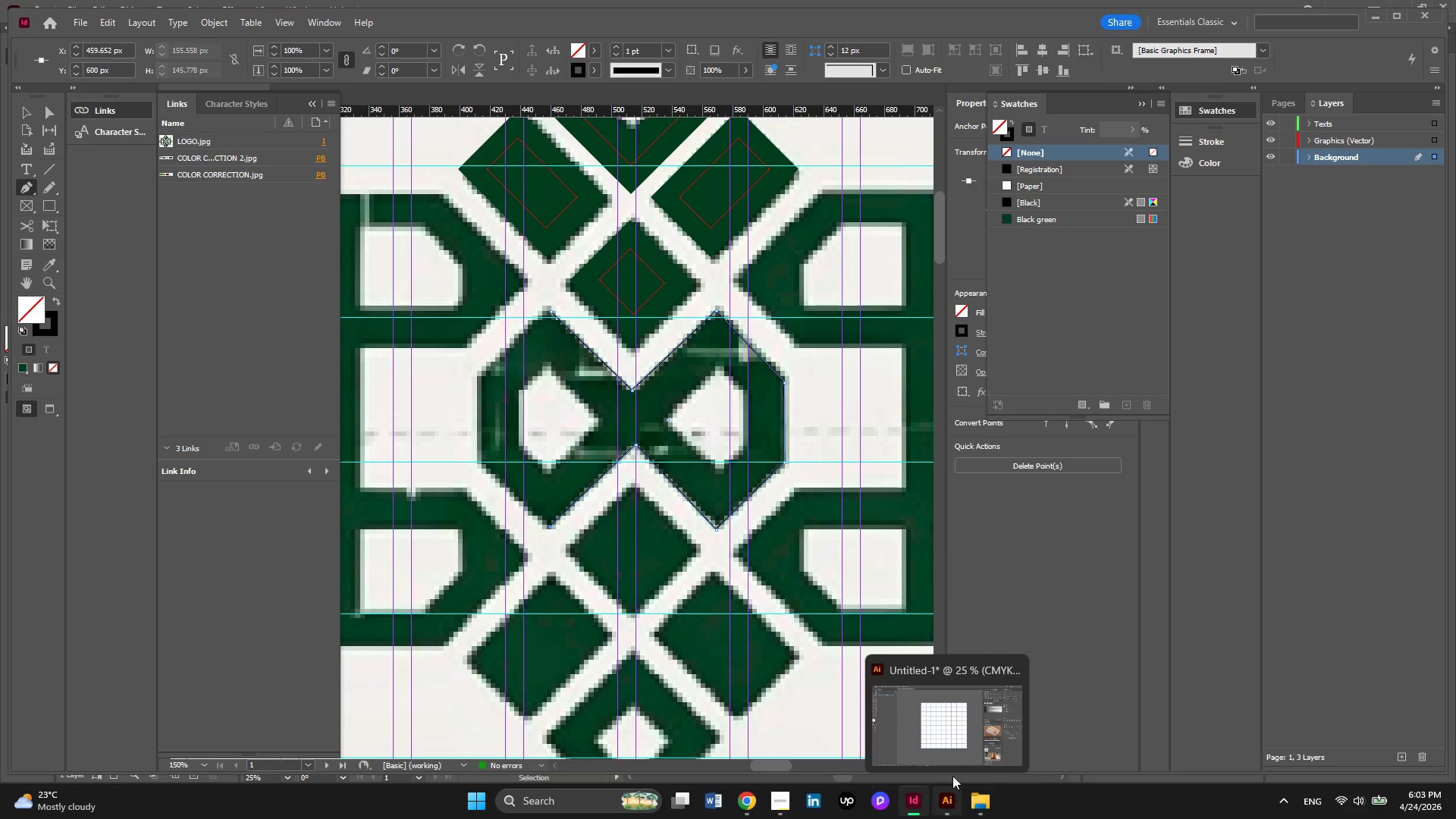 
left_click([1009, 664])
 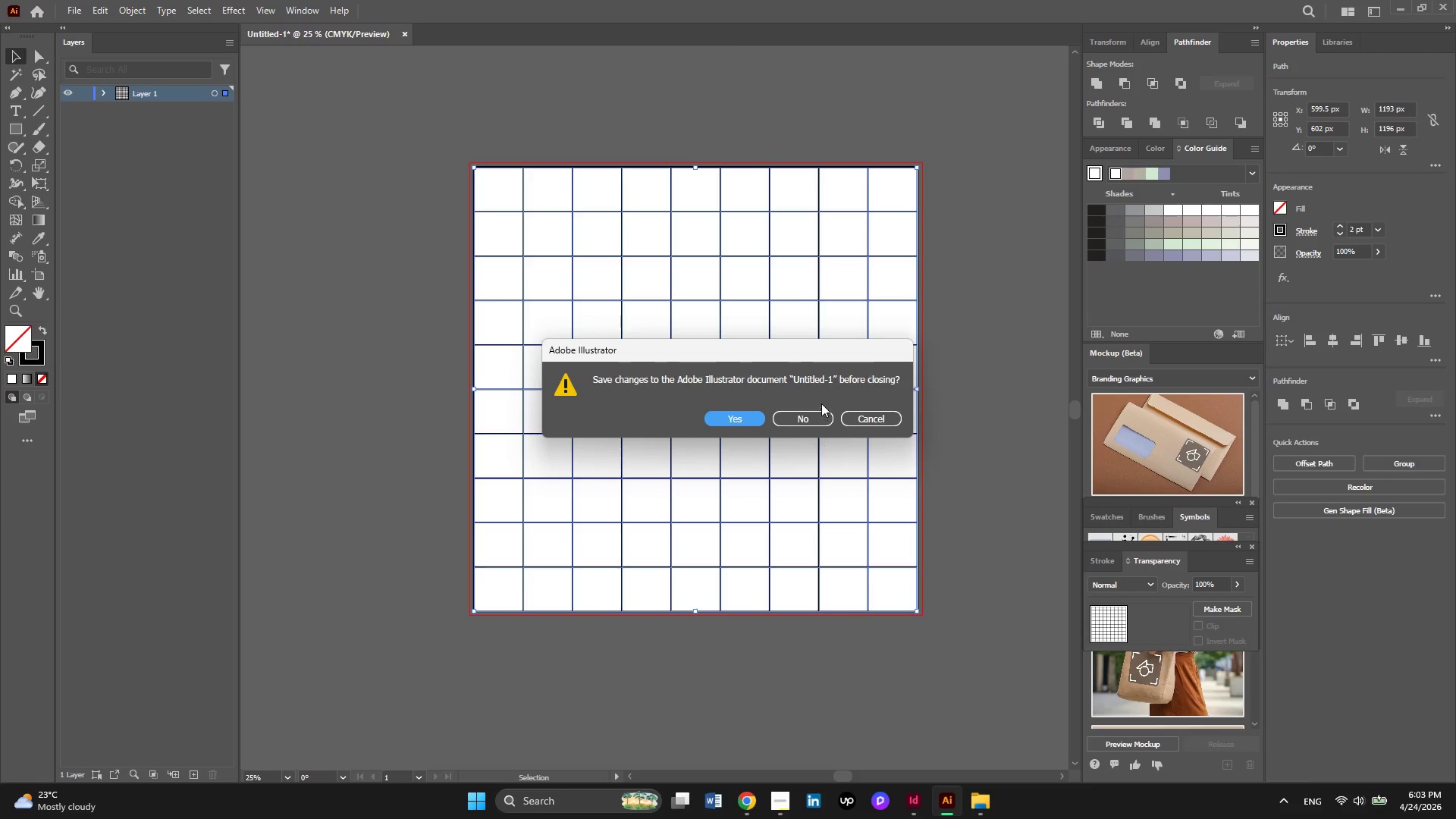 
left_click([809, 413])
 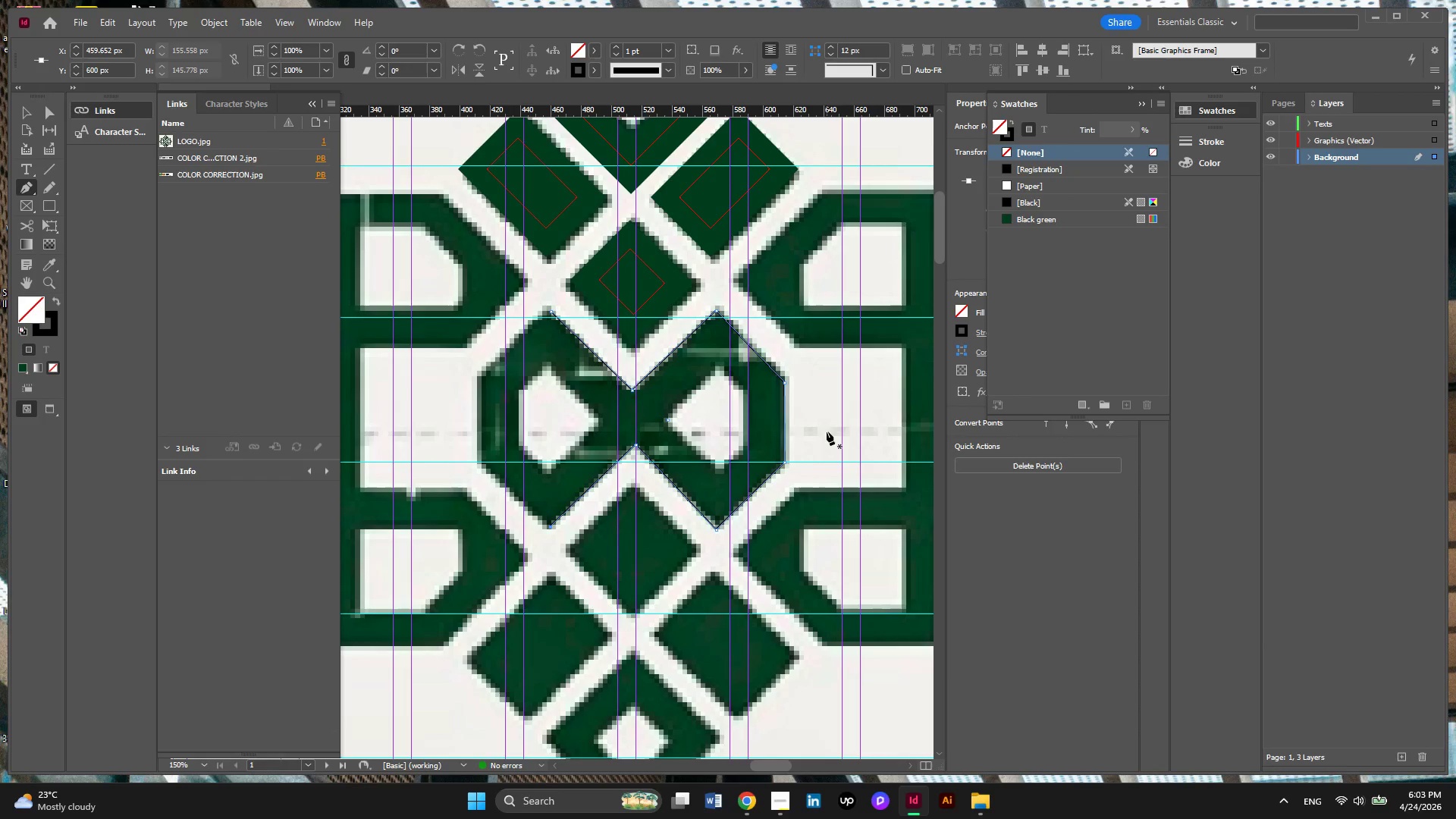 
wait(5.05)
 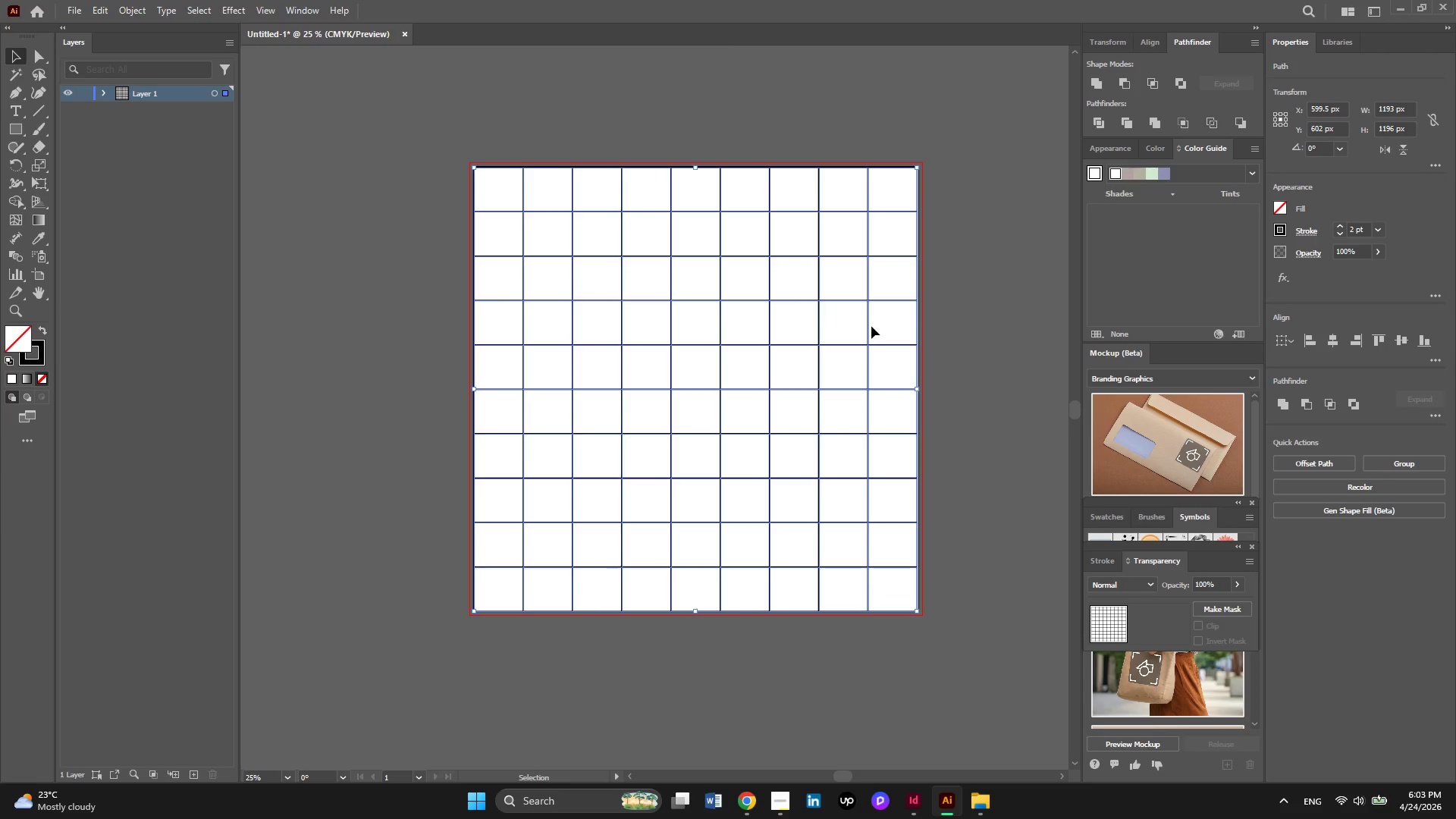 
key(Alt+AltLeft)
 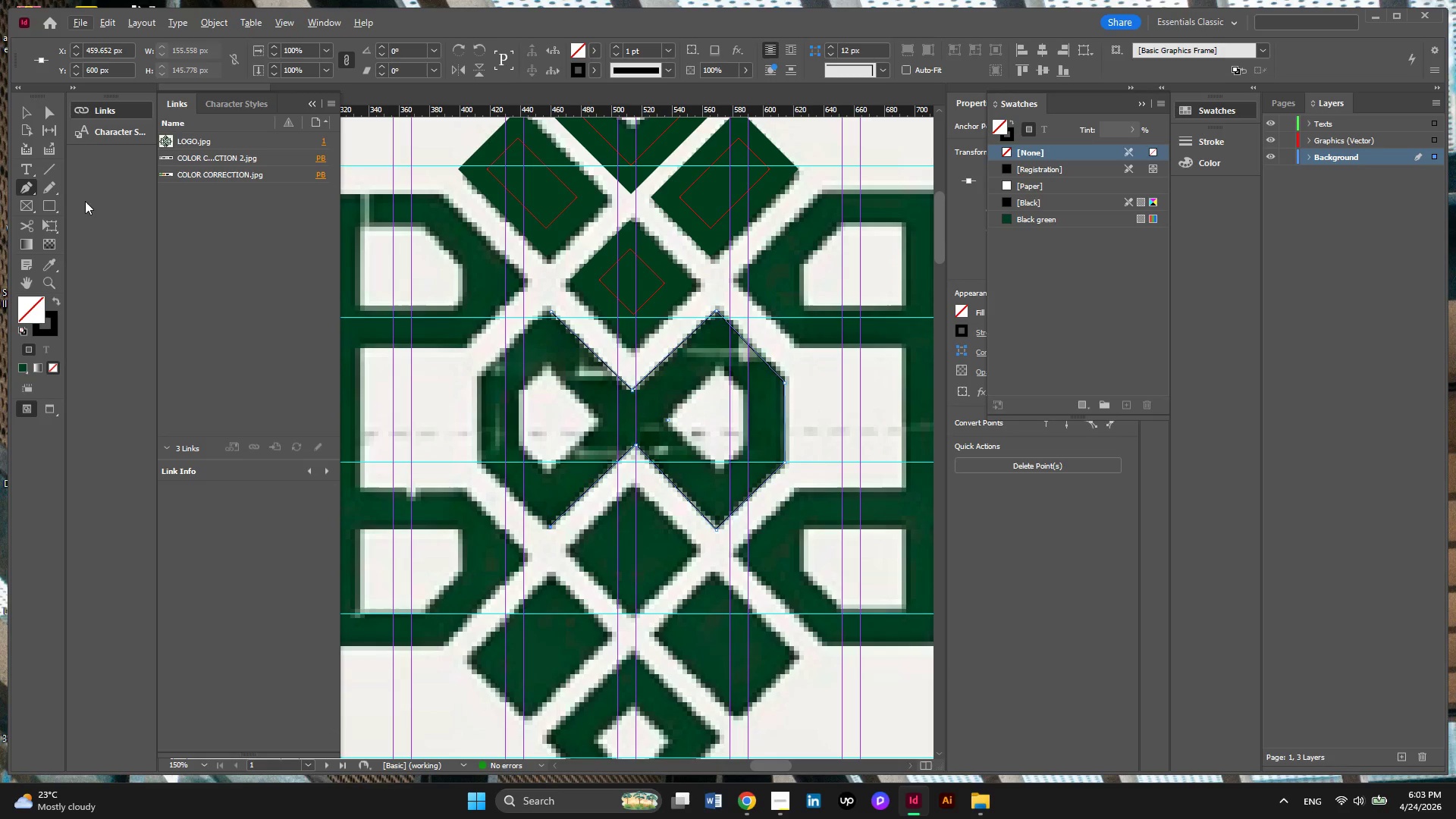 
hold_key(key=AltLeft, duration=0.31)
scroll: coordinate [659, 472], scroll_direction: up, amount: 2.0
 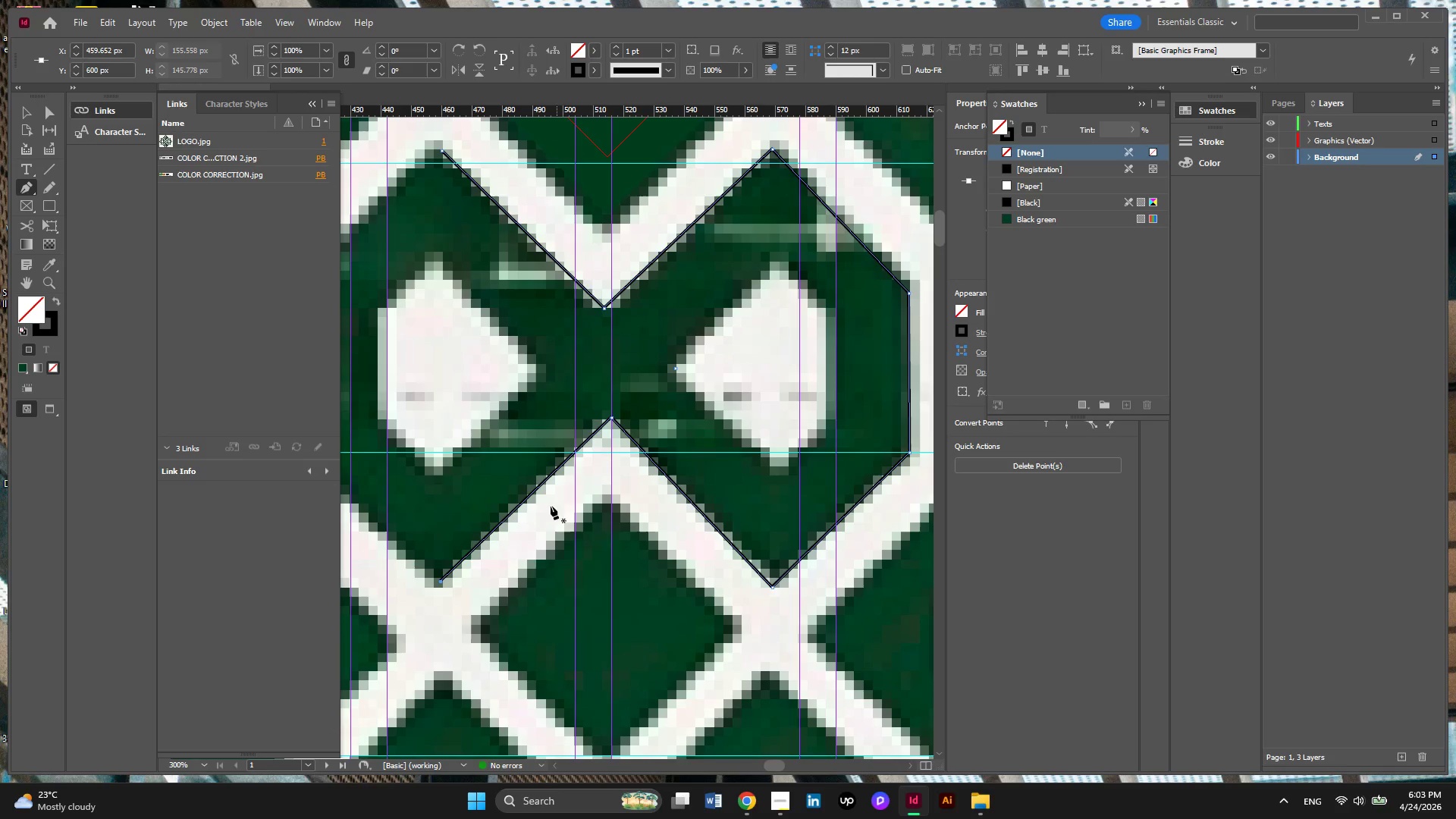 
key(Alt+AltLeft)
 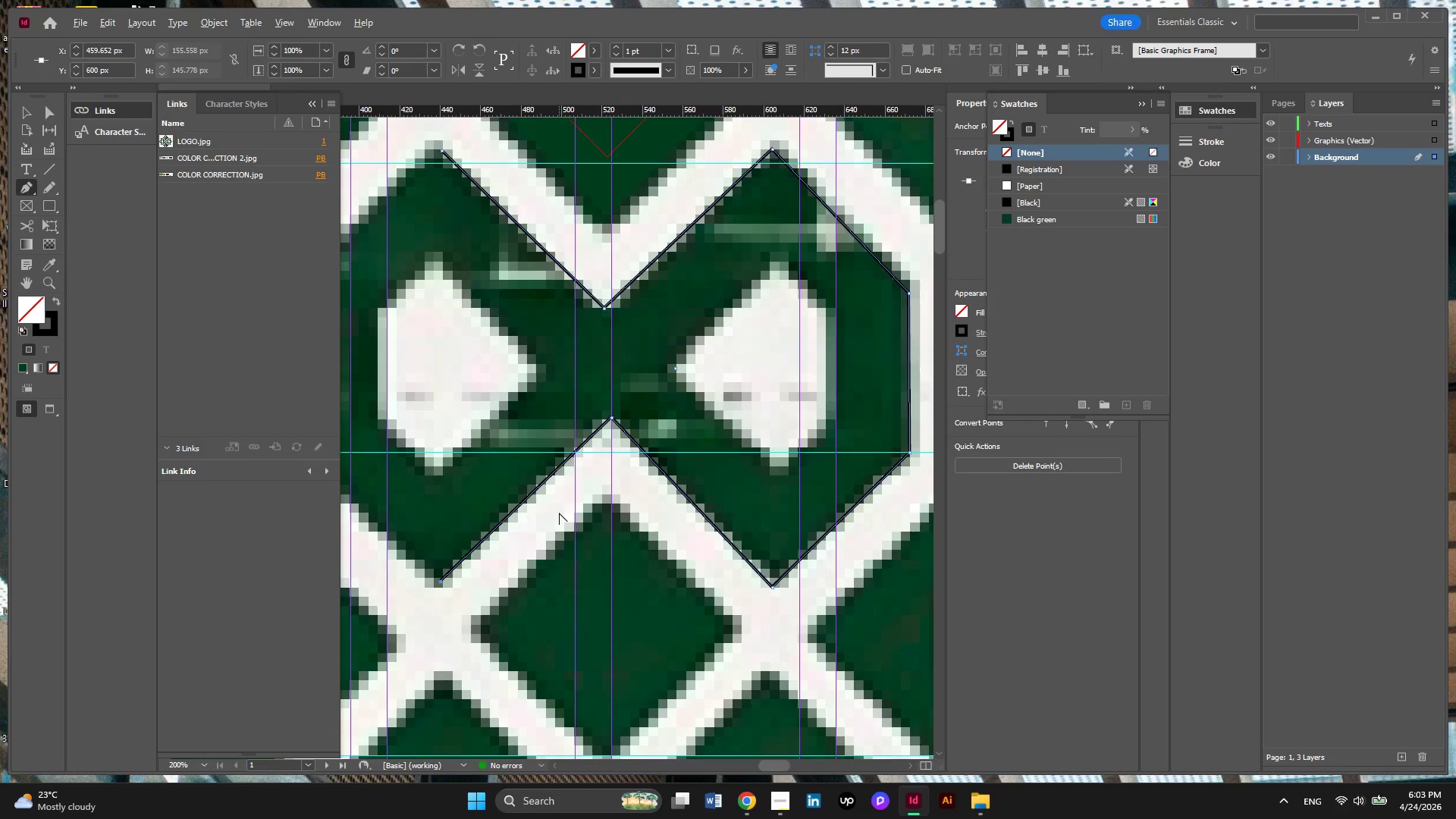 
scroll: coordinate [559, 513], scroll_direction: none, amount: 0.0
 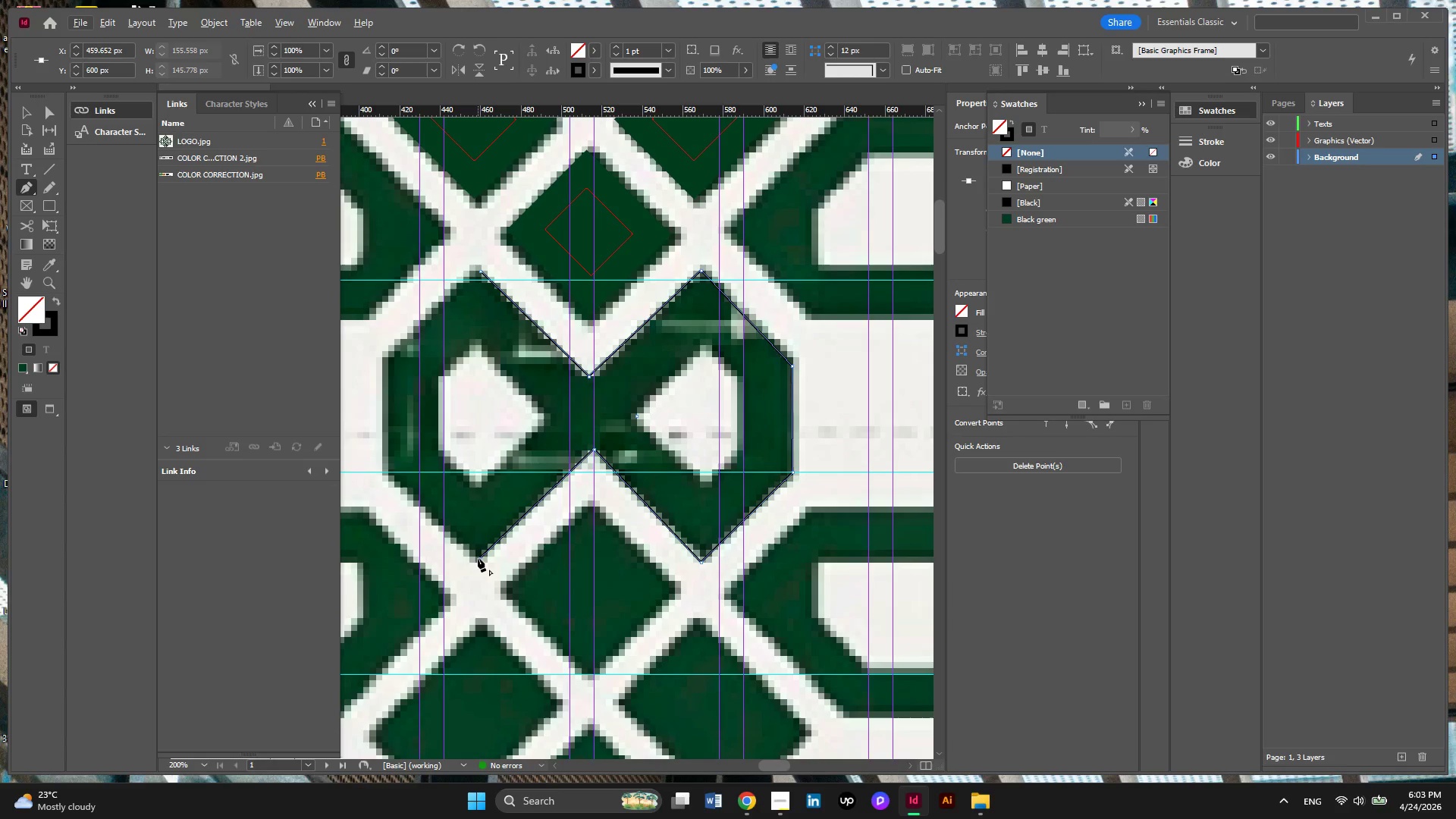 
left_click([478, 558])
 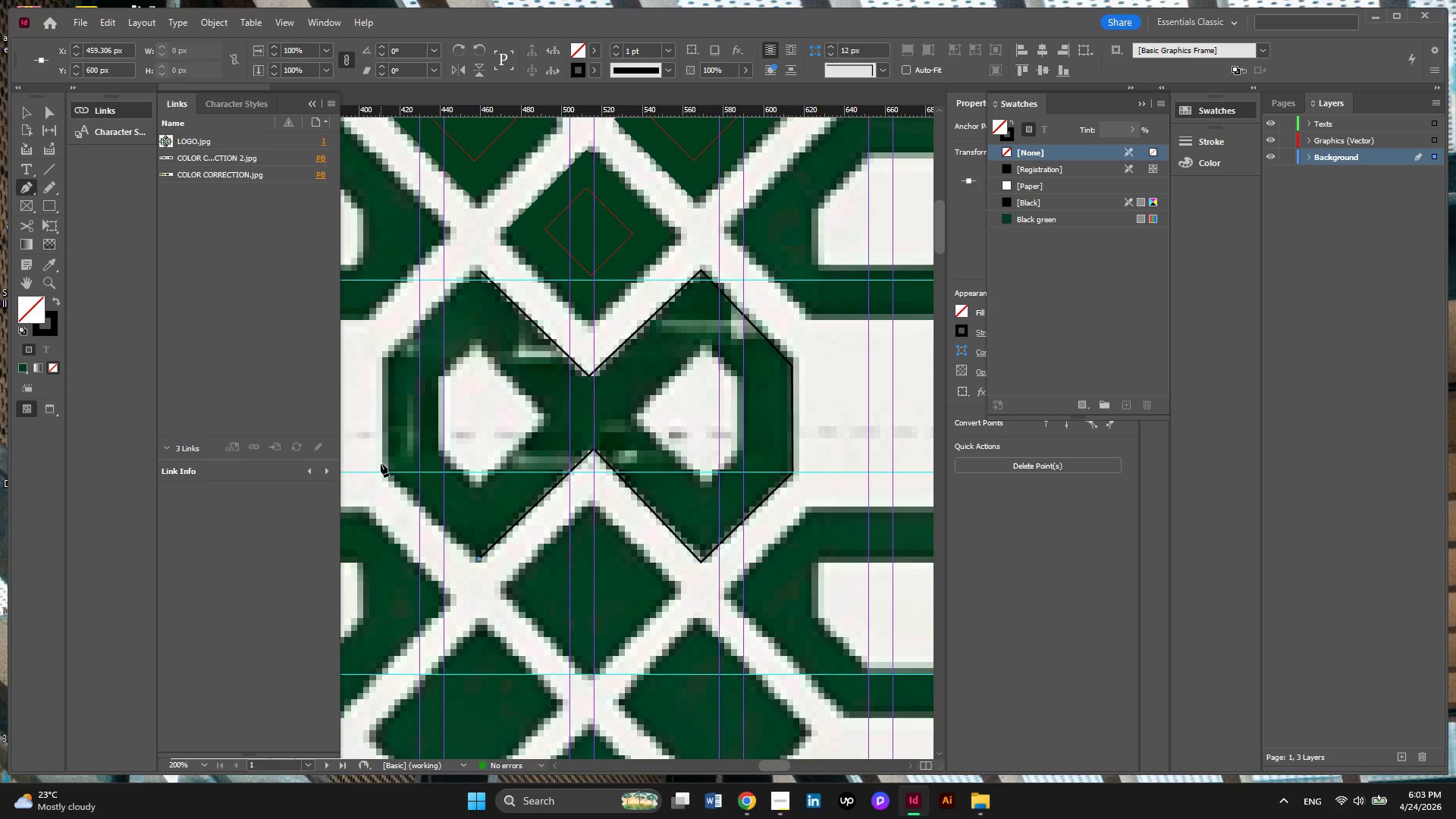 
left_click([384, 471])
 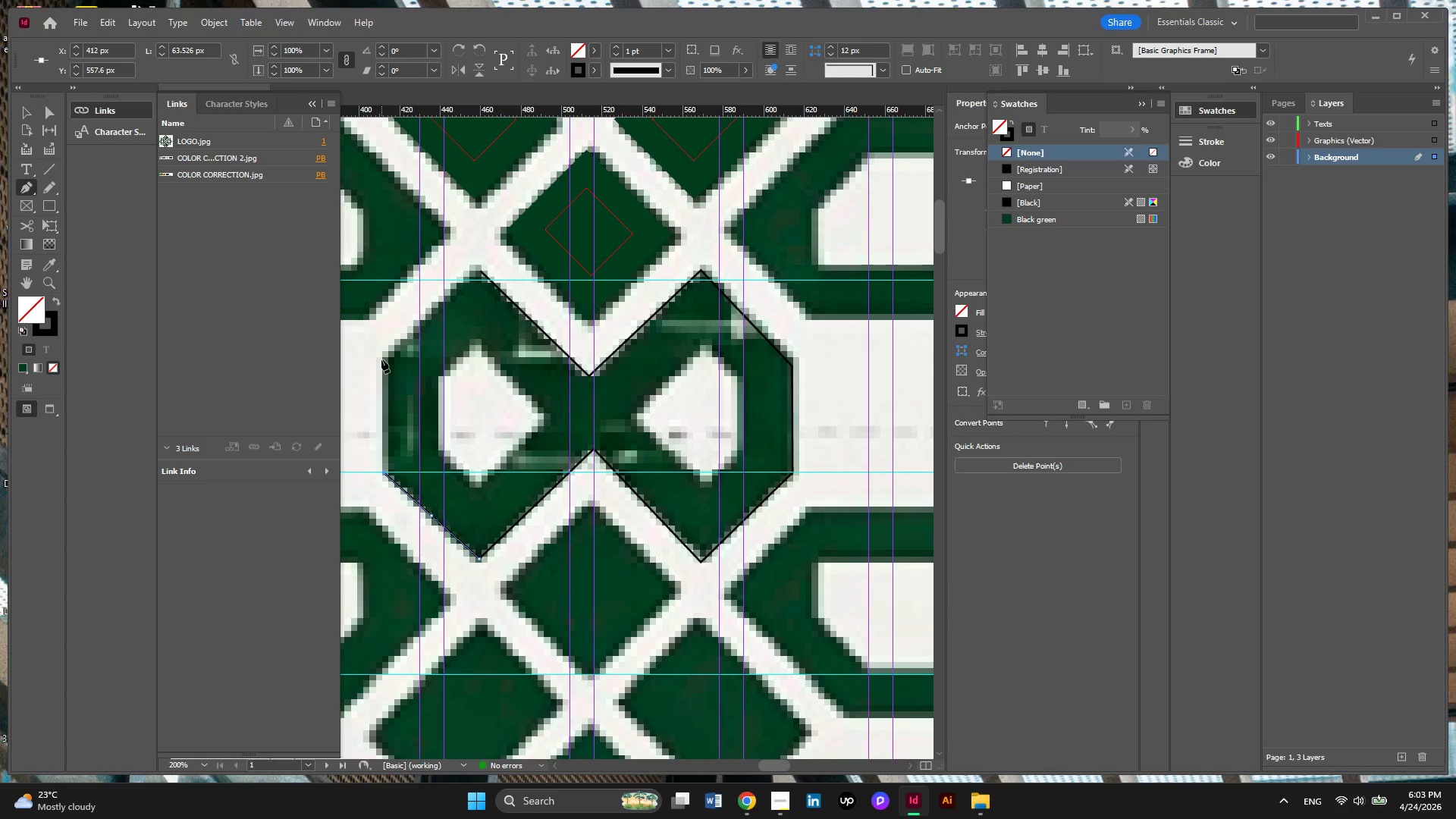 
left_click([384, 359])
 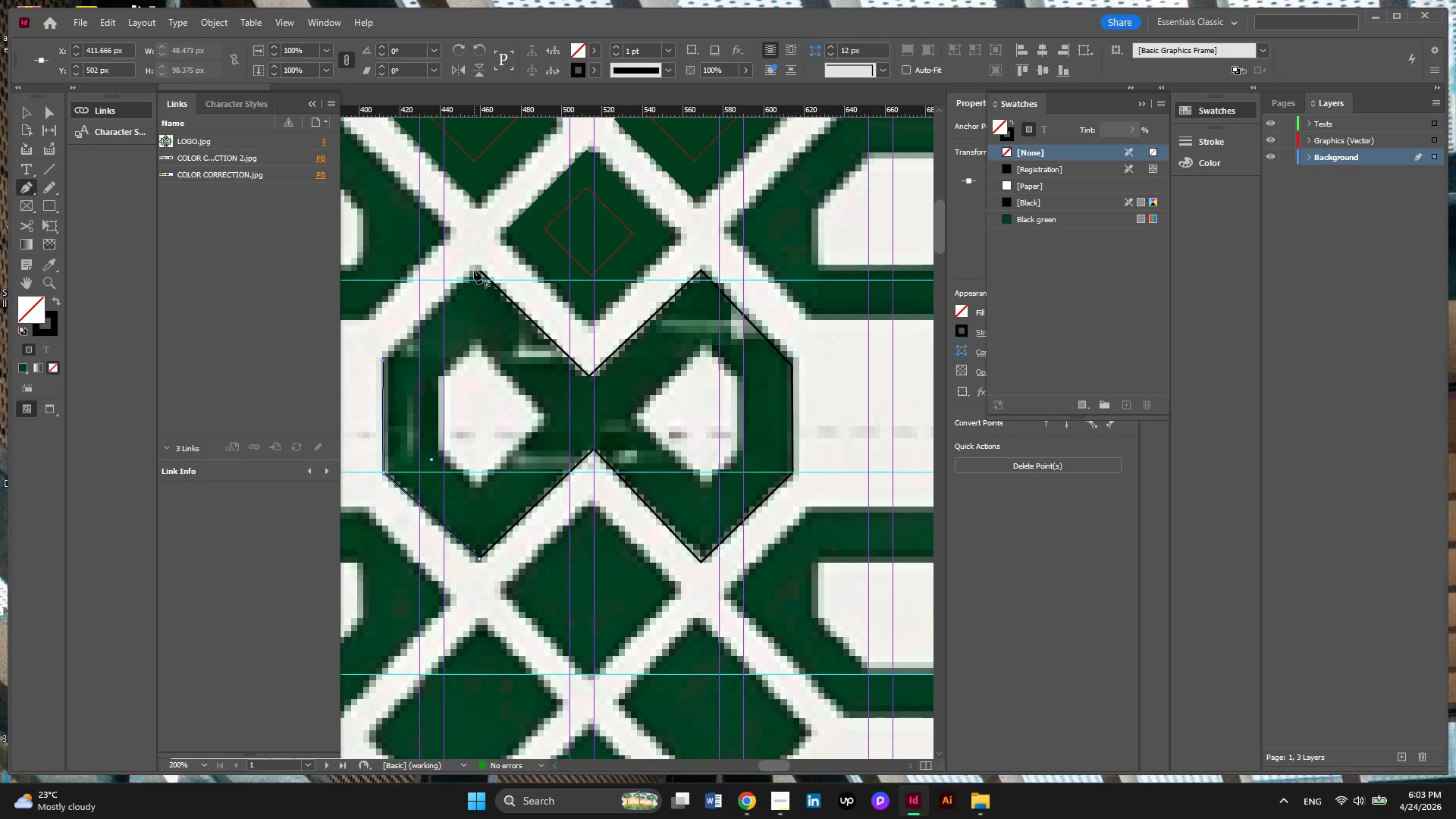 
wait(6.05)
 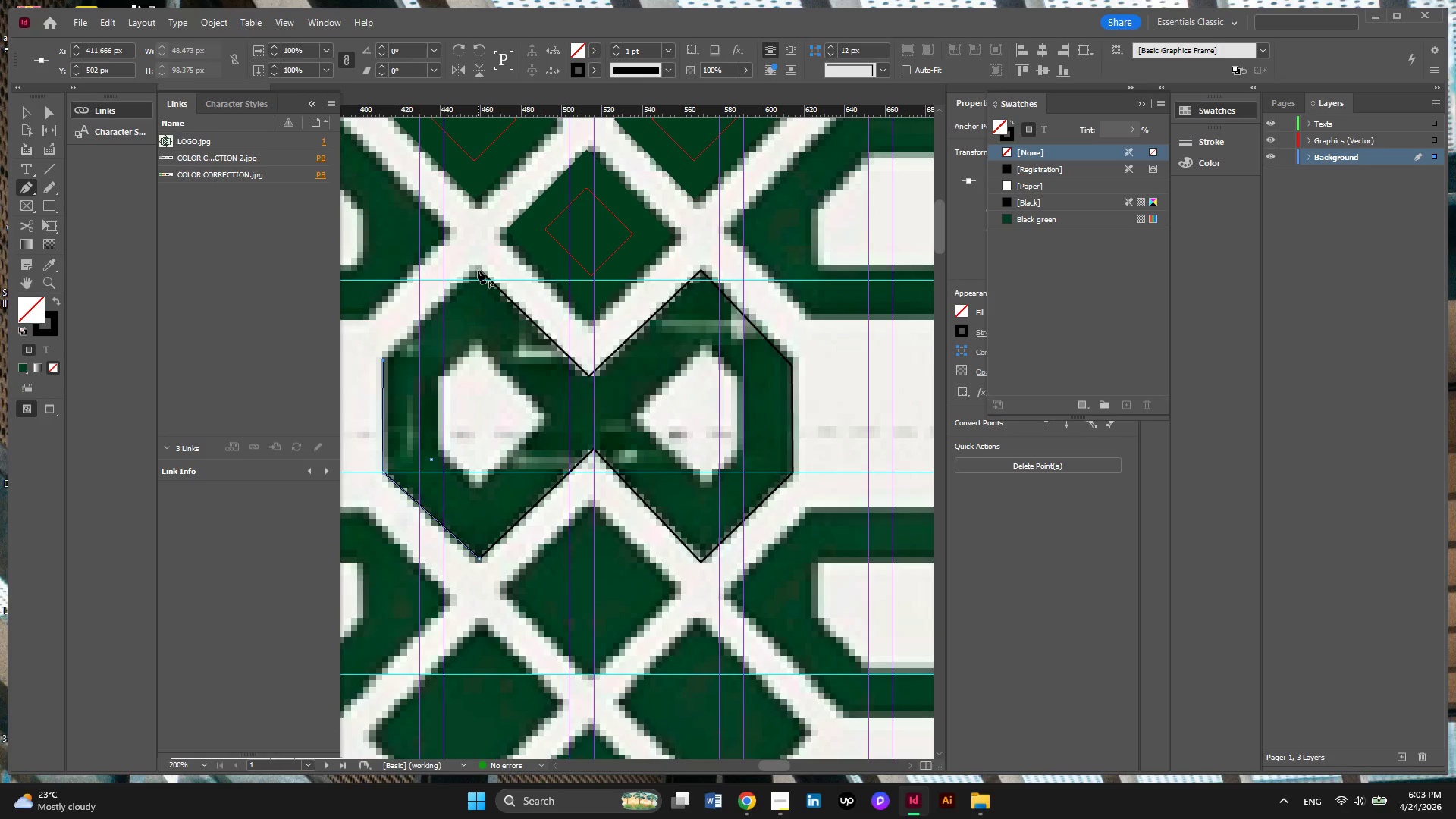 
hold_key(key=AltLeft, duration=0.34)
scroll: coordinate [474, 270], scroll_direction: up, amount: 2.0
 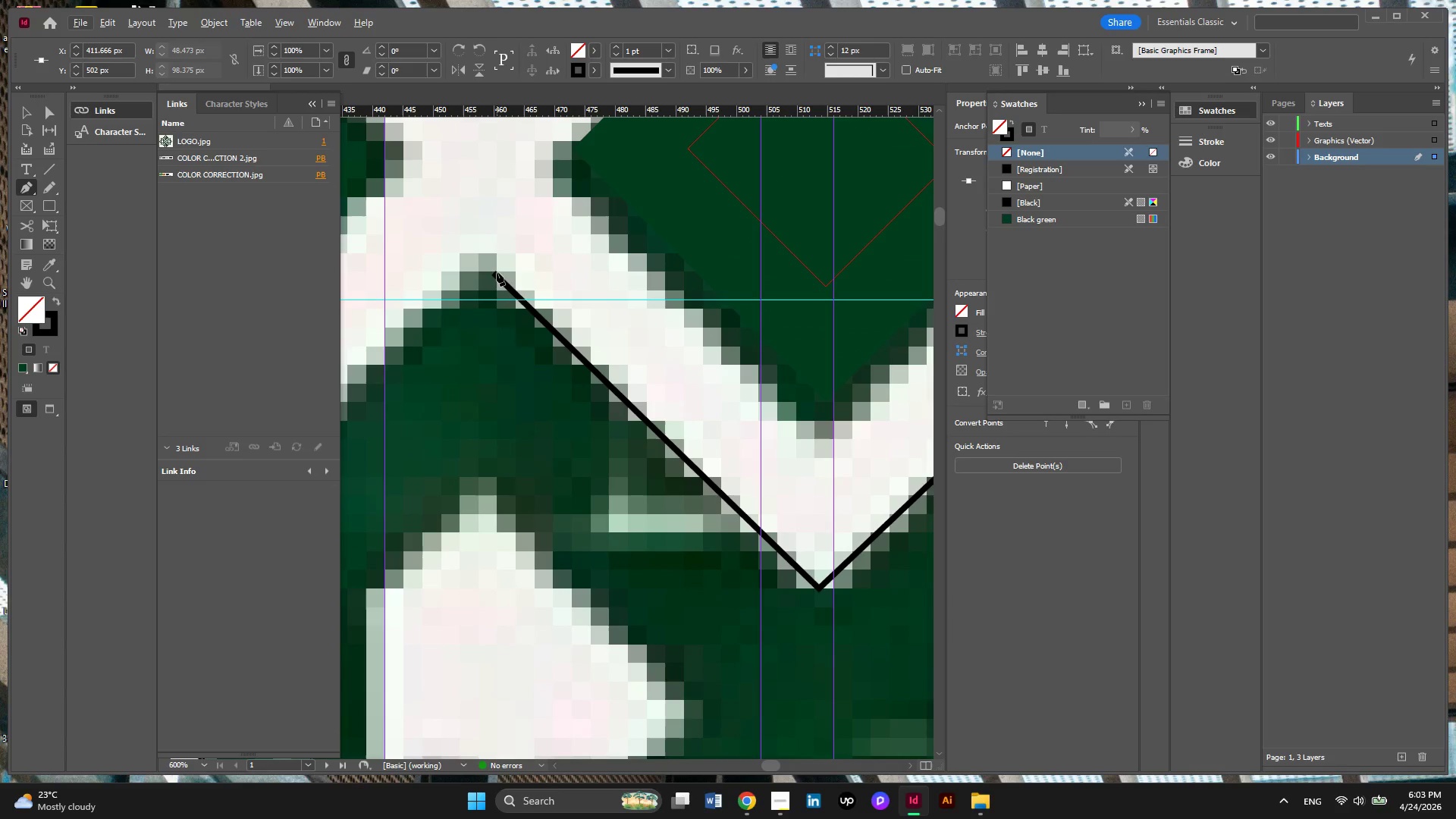 
left_click([492, 276])
 